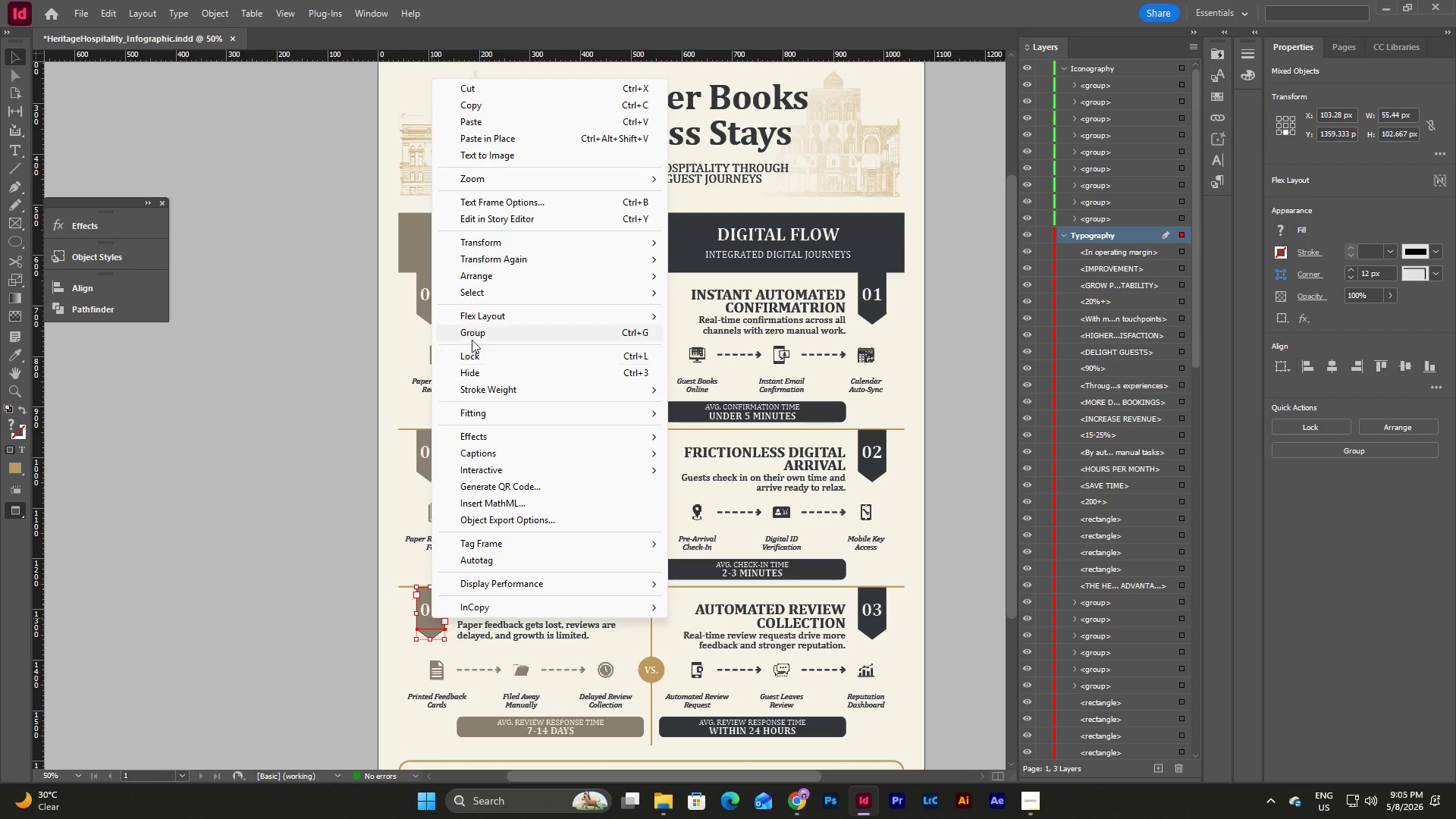 
left_click([472, 339])
 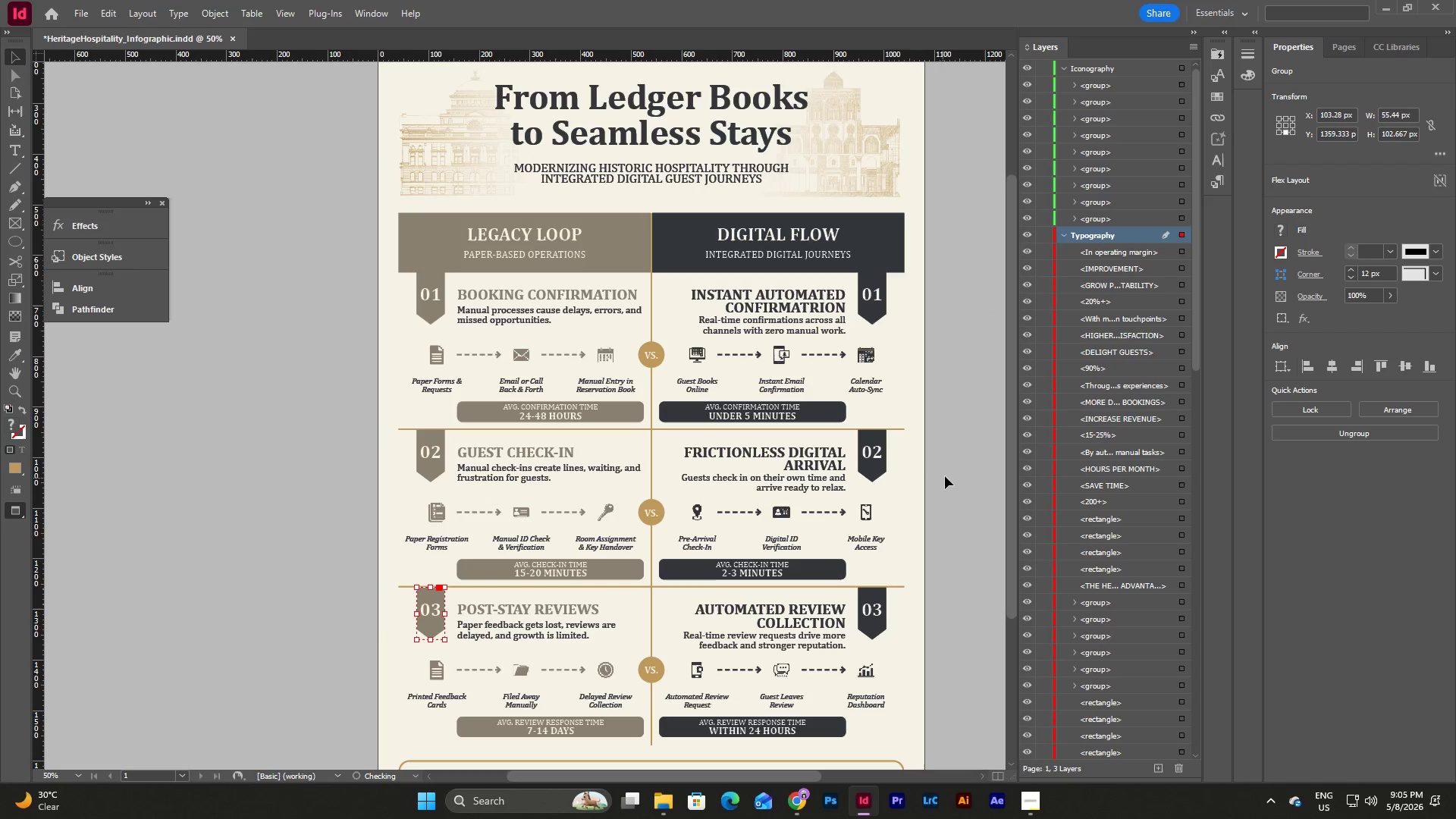 
left_click([946, 462])
 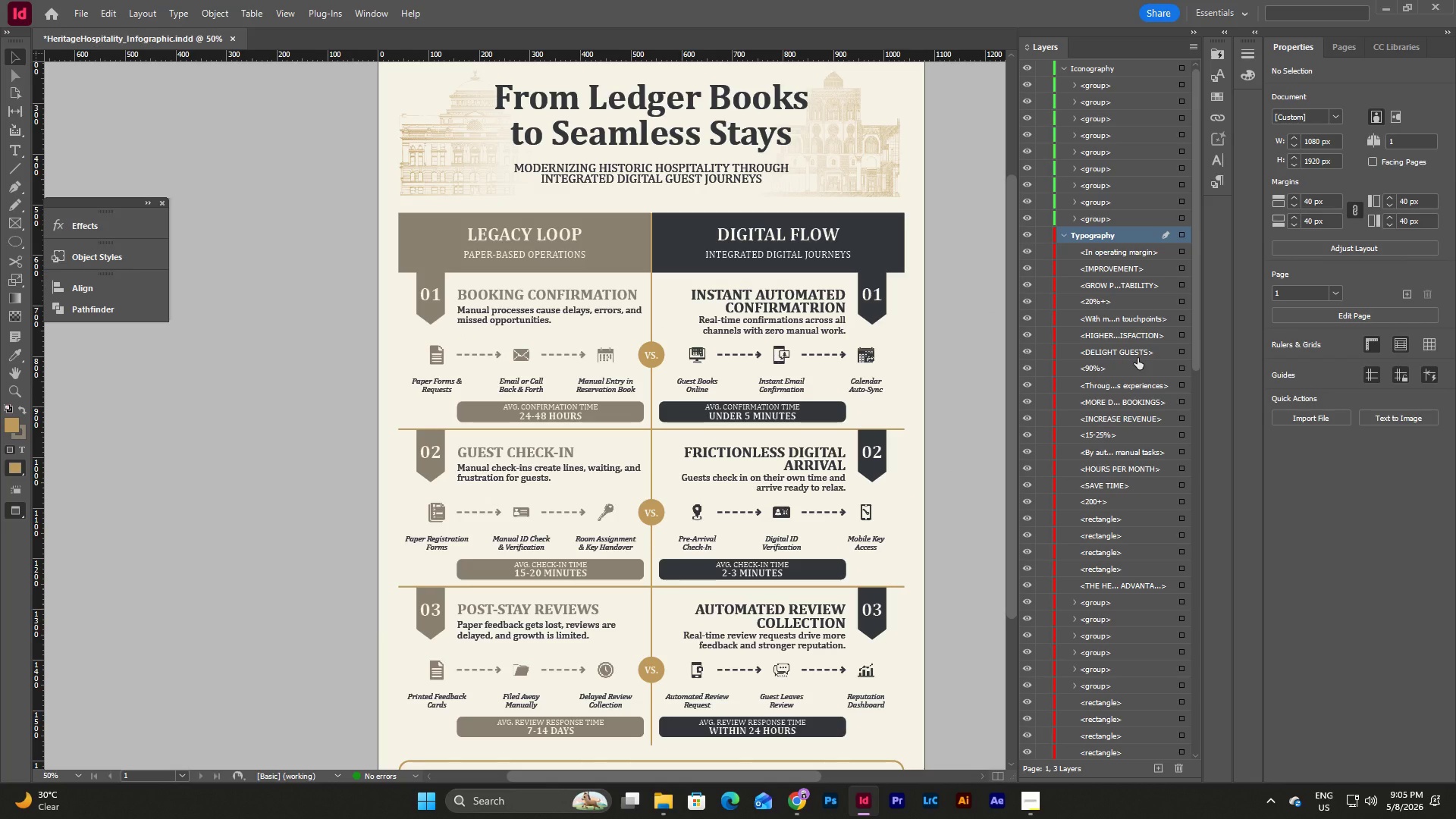 
left_click([1182, 553])
 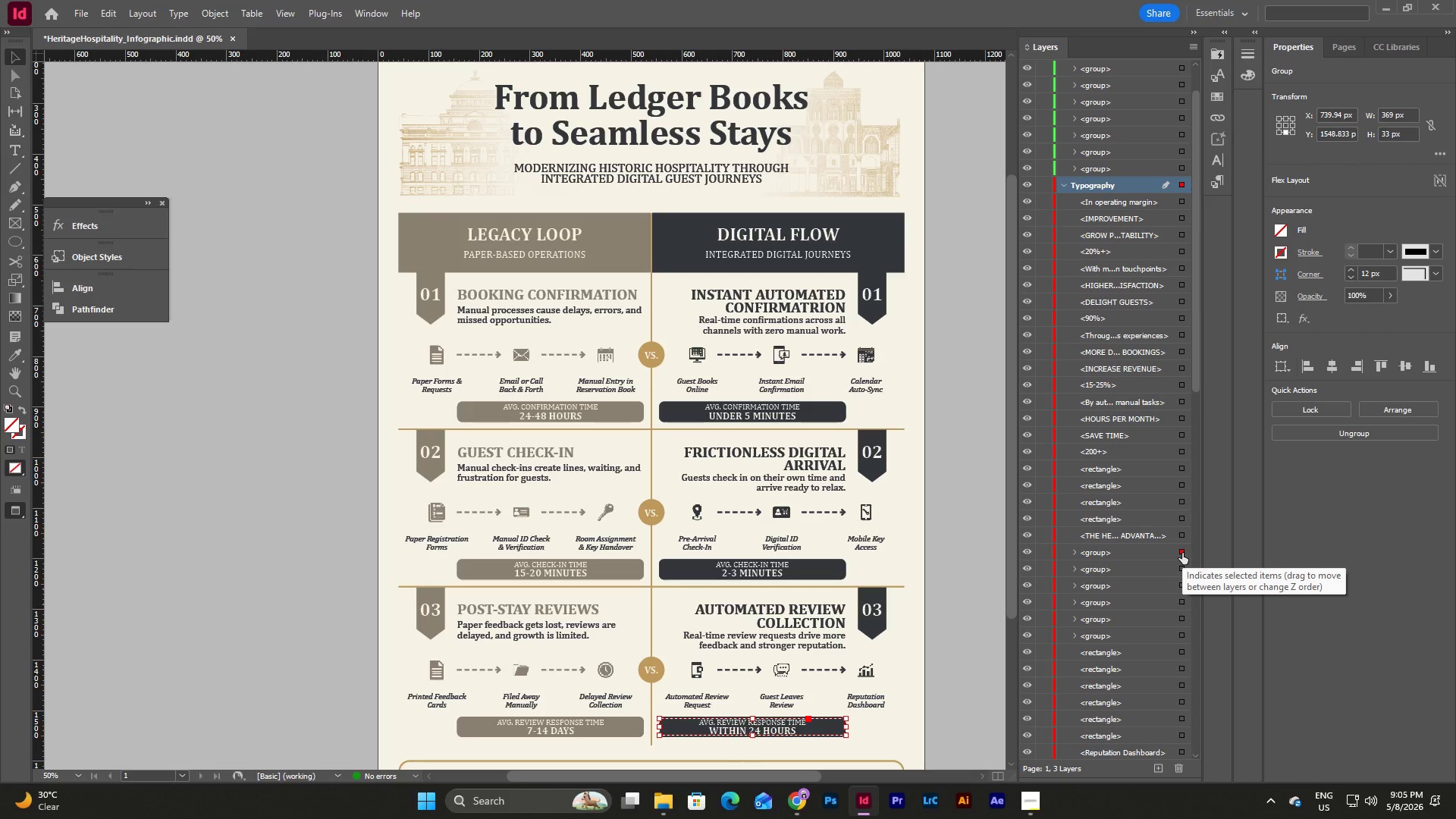 
scroll: coordinate [1182, 553], scroll_direction: down, amount: 9.0
 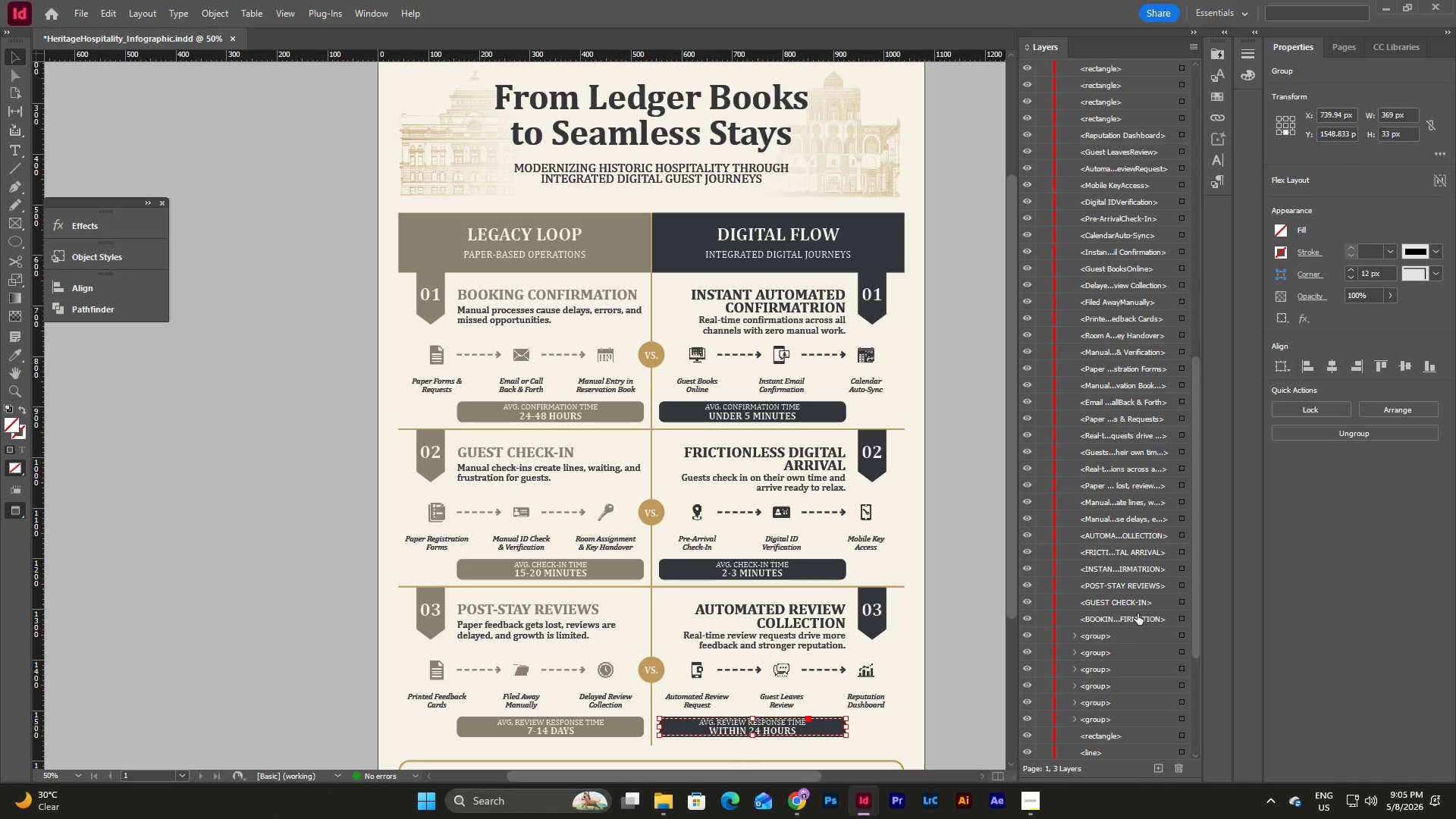 
left_click([1099, 639])
 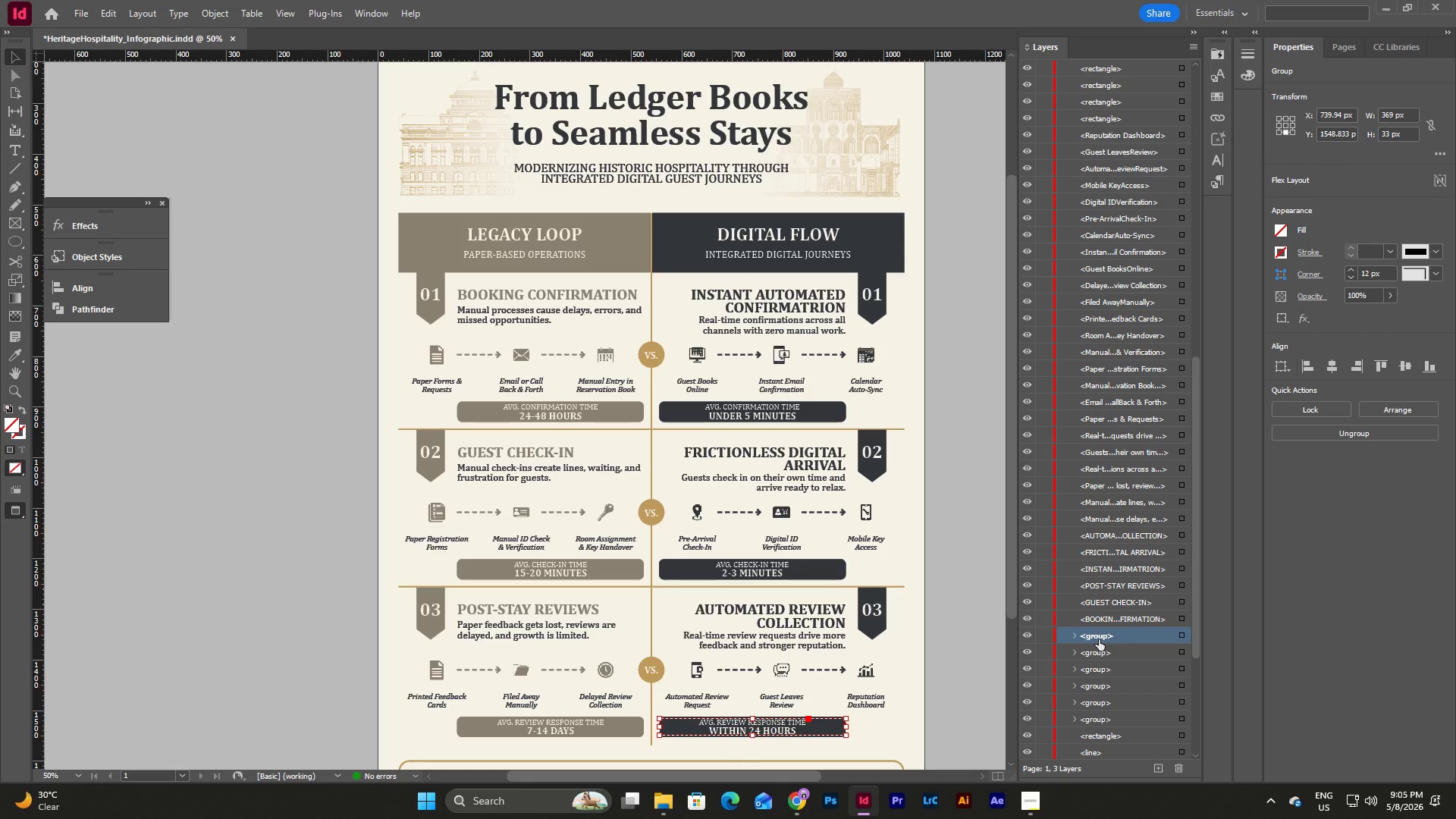 
hold_key(key=ShiftLeft, duration=2.72)
left_click([1111, 645])
 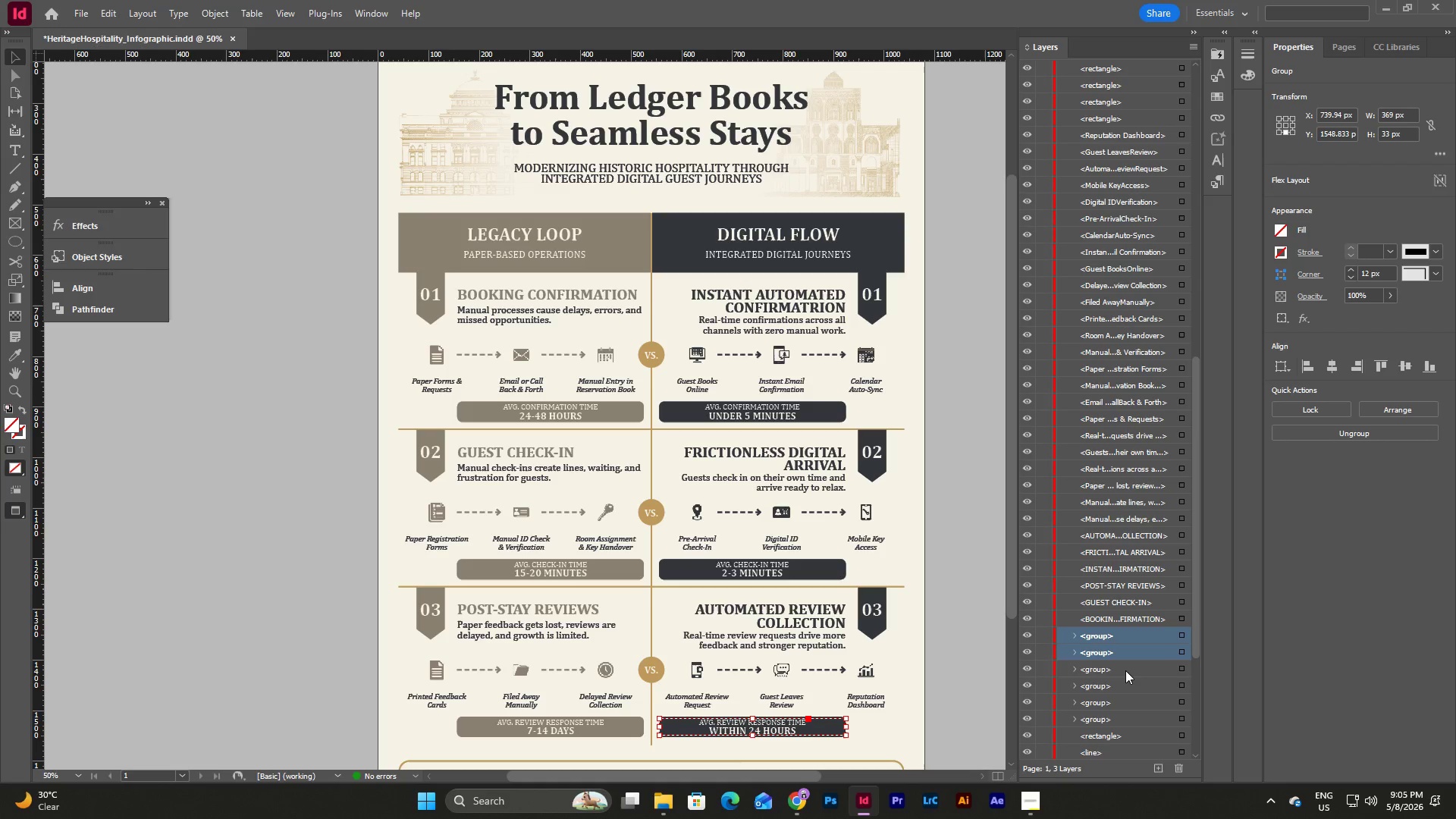 
left_click([1125, 670])
 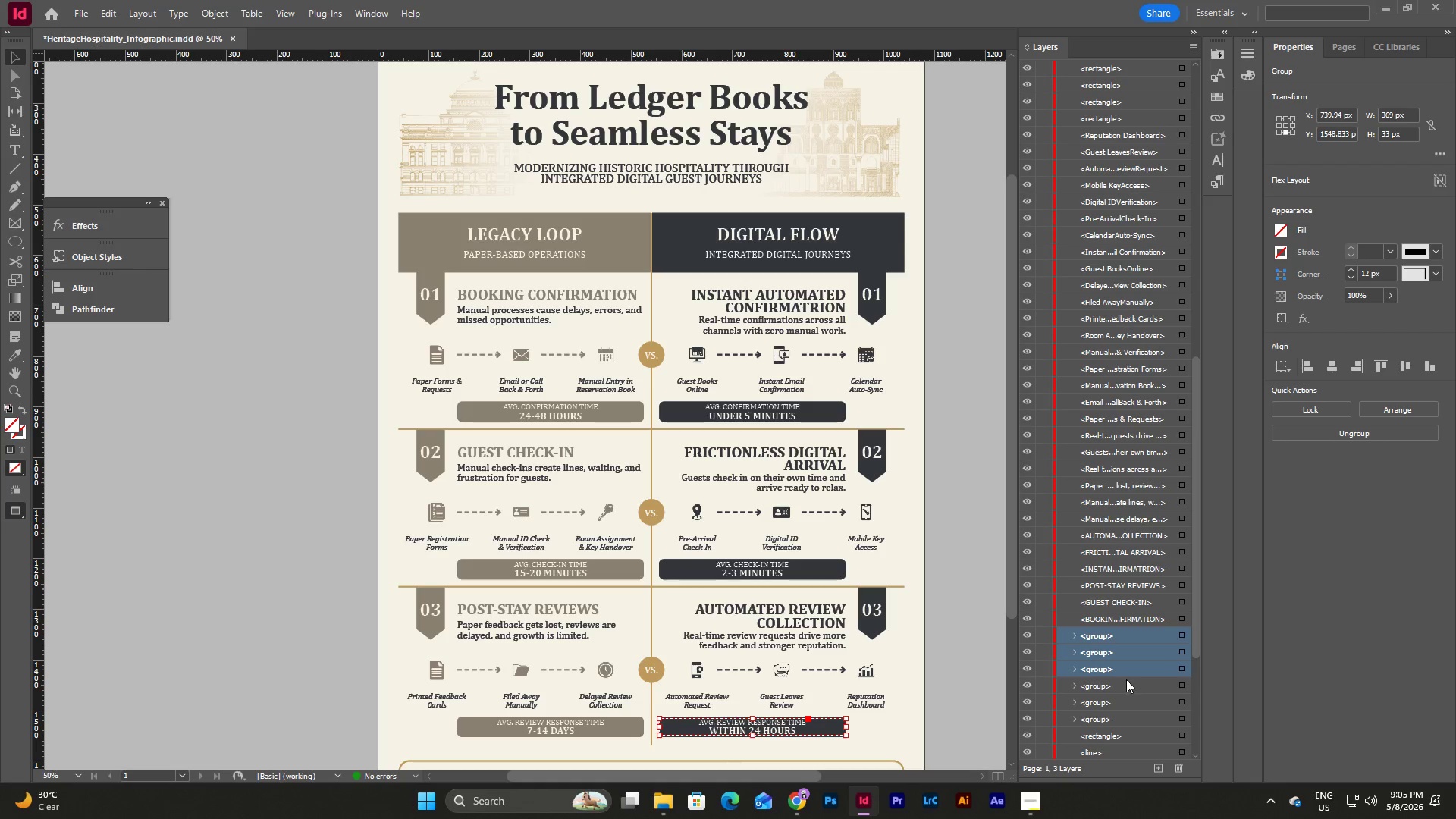 
double_click([1125, 680])
 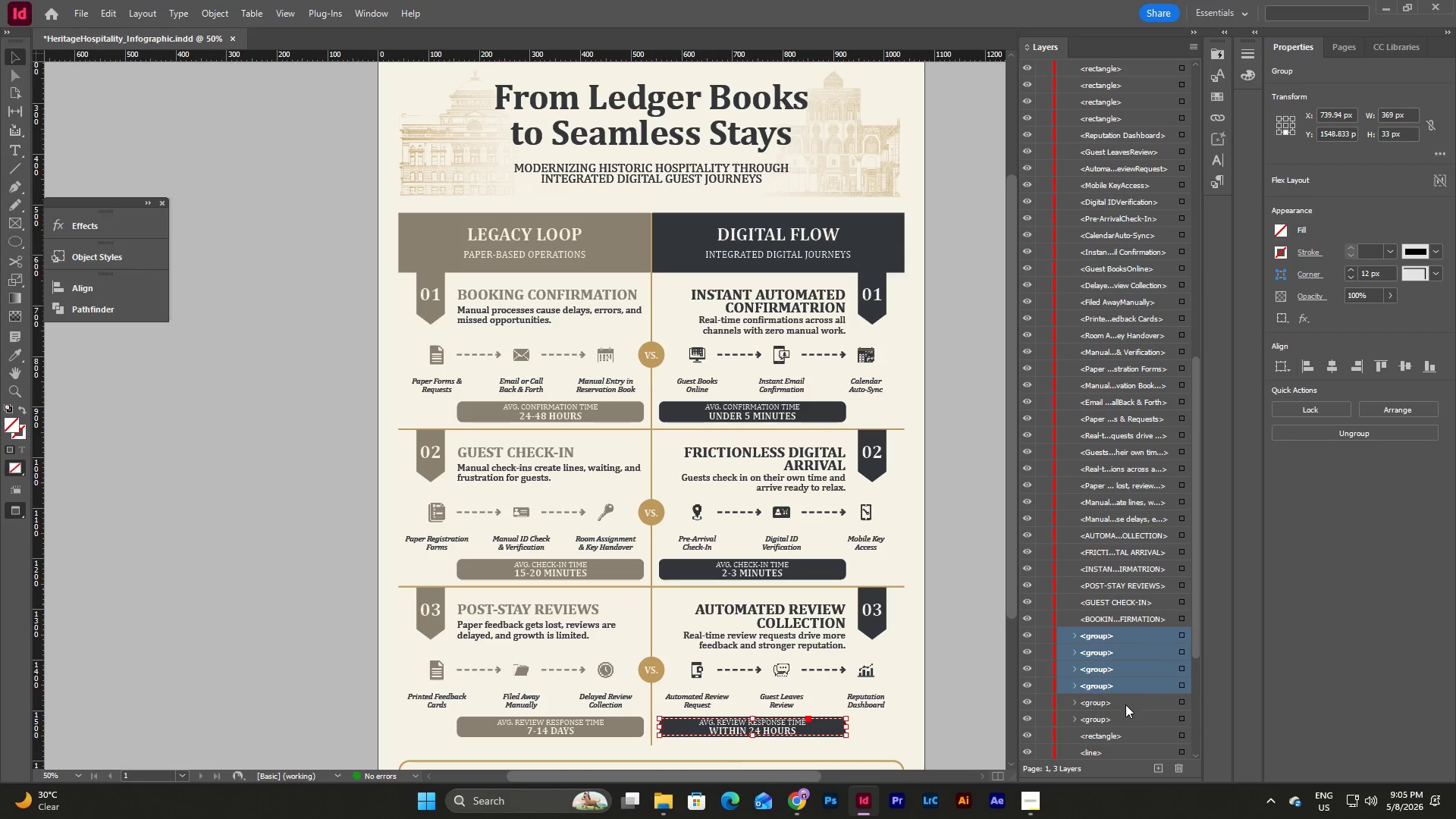 
triple_click([1125, 705])
 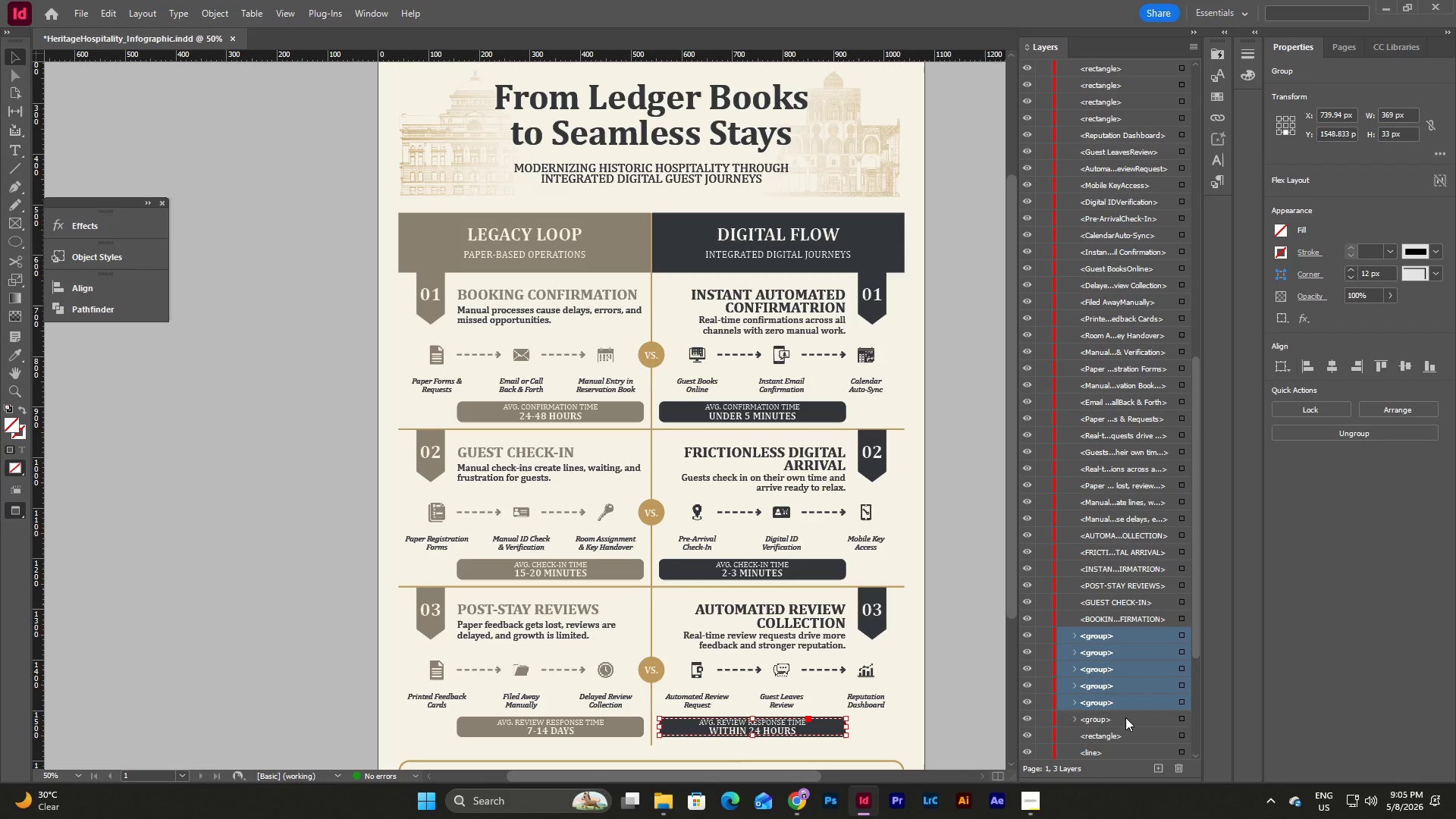 
triple_click([1125, 717])
 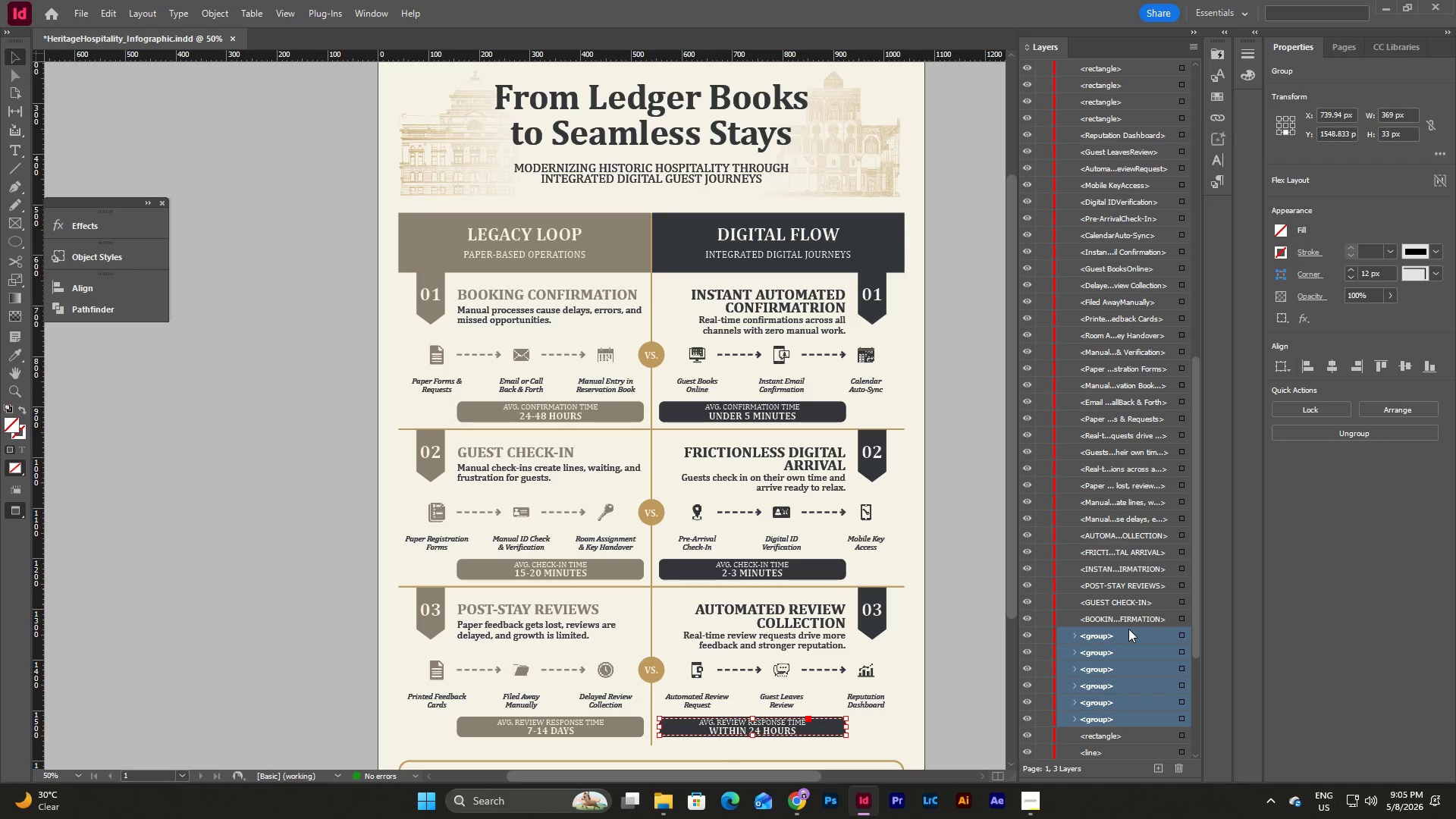 
left_click_drag(start_coordinate=[1128, 638], to_coordinate=[1131, 280])
 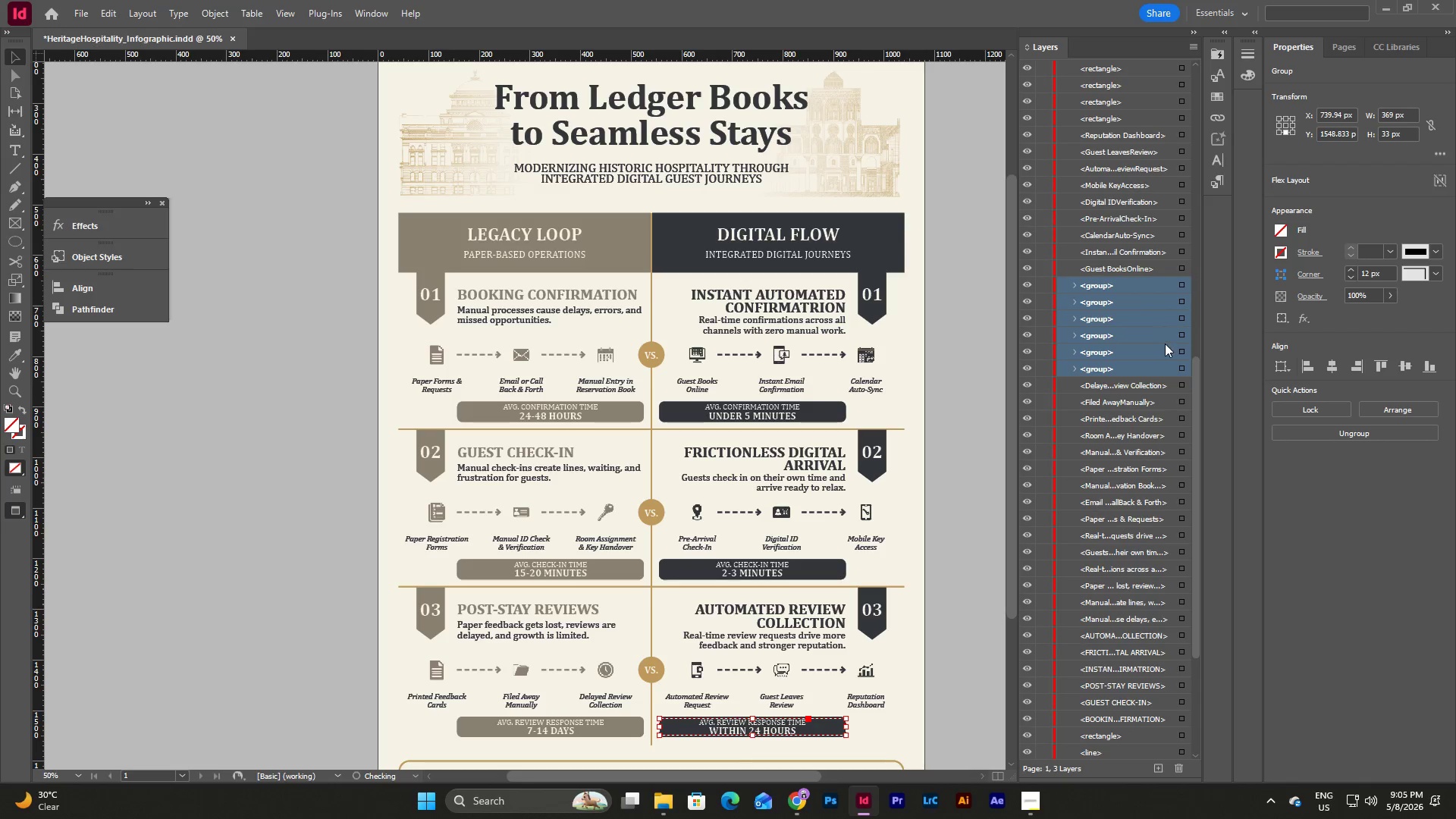 
left_click_drag(start_coordinate=[1197, 474], to_coordinate=[1213, 355])
 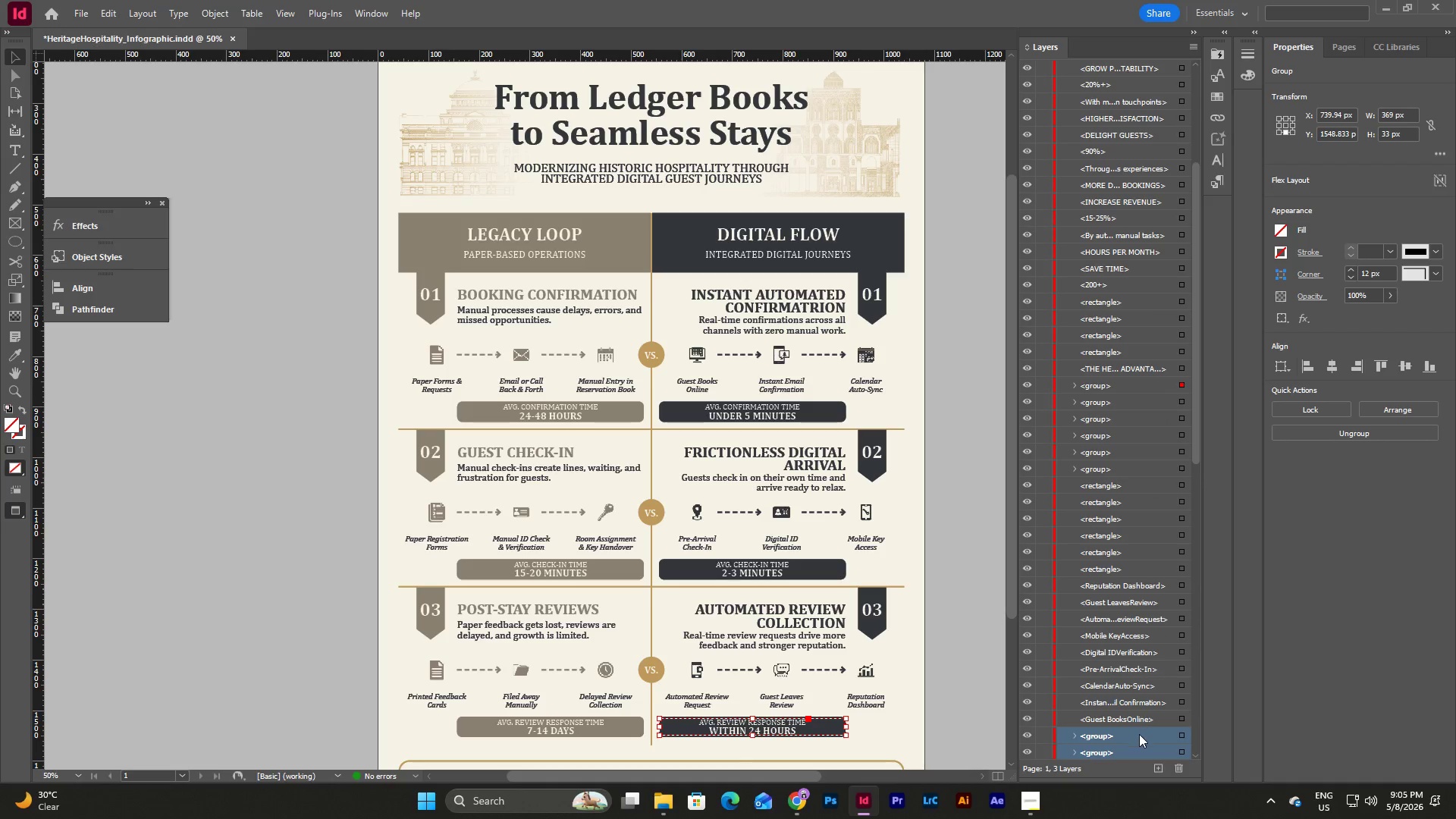 
scroll: coordinate [1169, 390], scroll_direction: up, amount: 10.0
 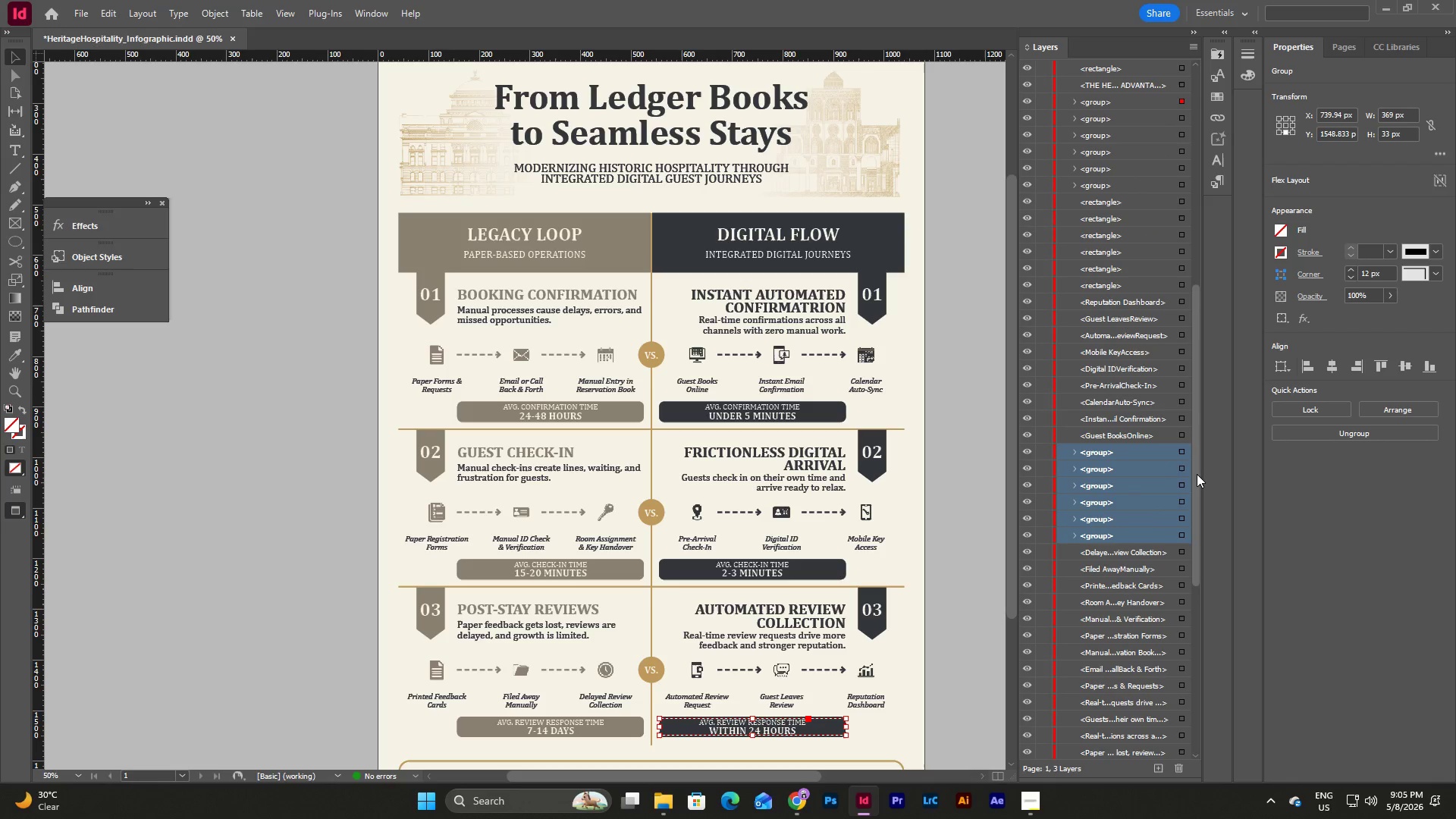 
left_click_drag(start_coordinate=[1139, 734], to_coordinate=[1141, 182])
 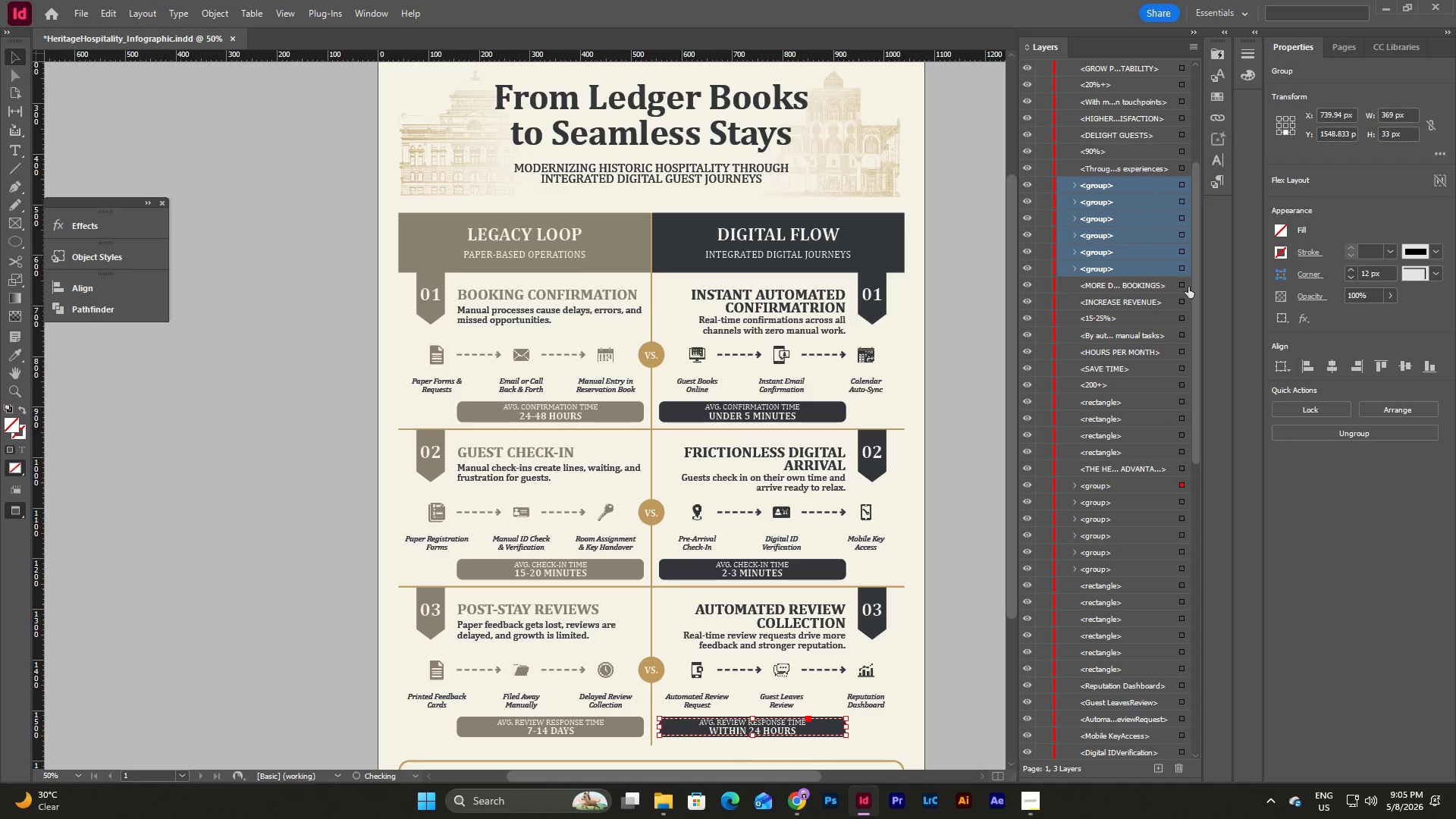 
left_click_drag(start_coordinate=[1136, 386], to_coordinate=[1141, 202])
 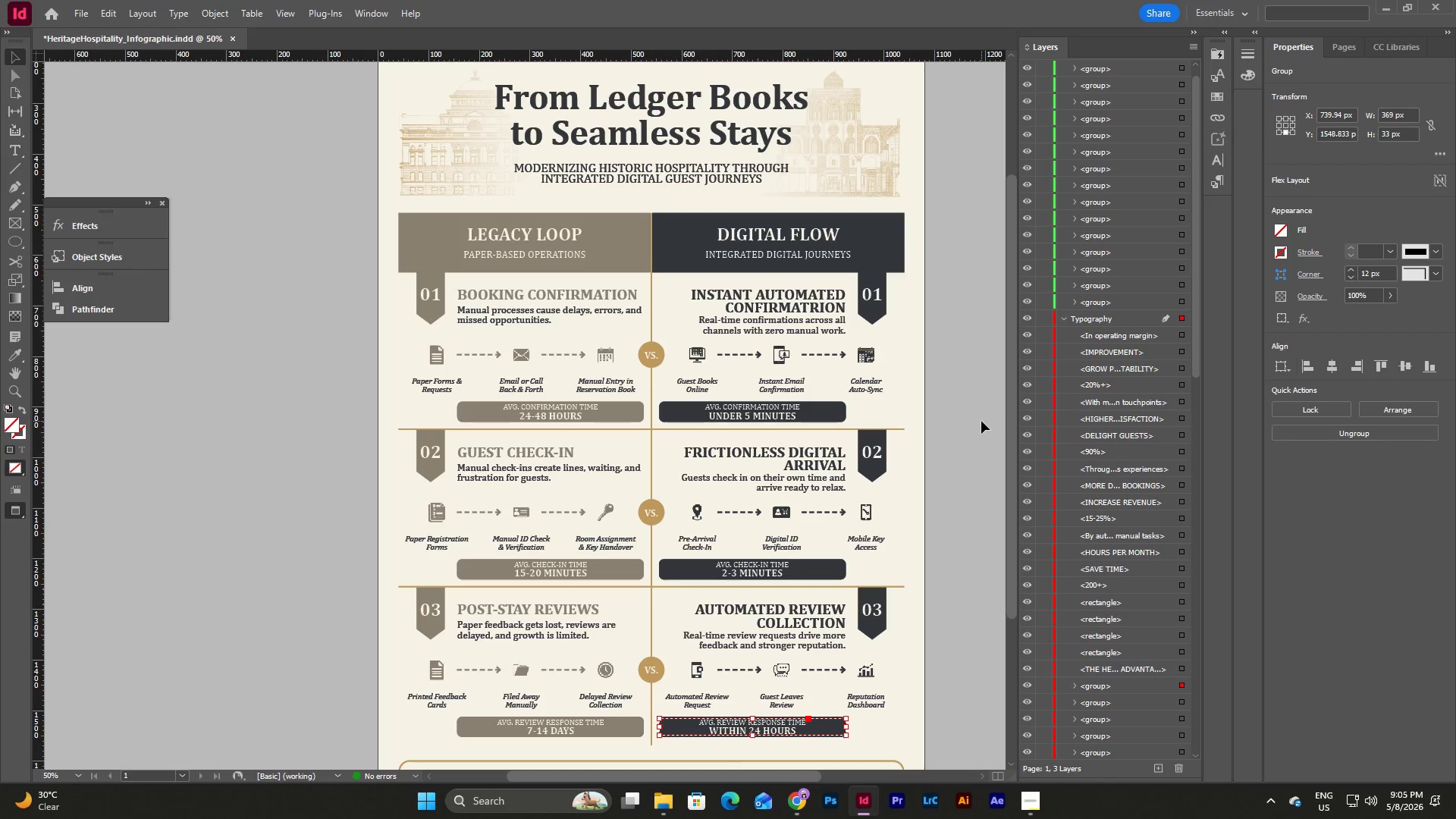 
scroll: coordinate [1193, 321], scroll_direction: up, amount: 12.0
 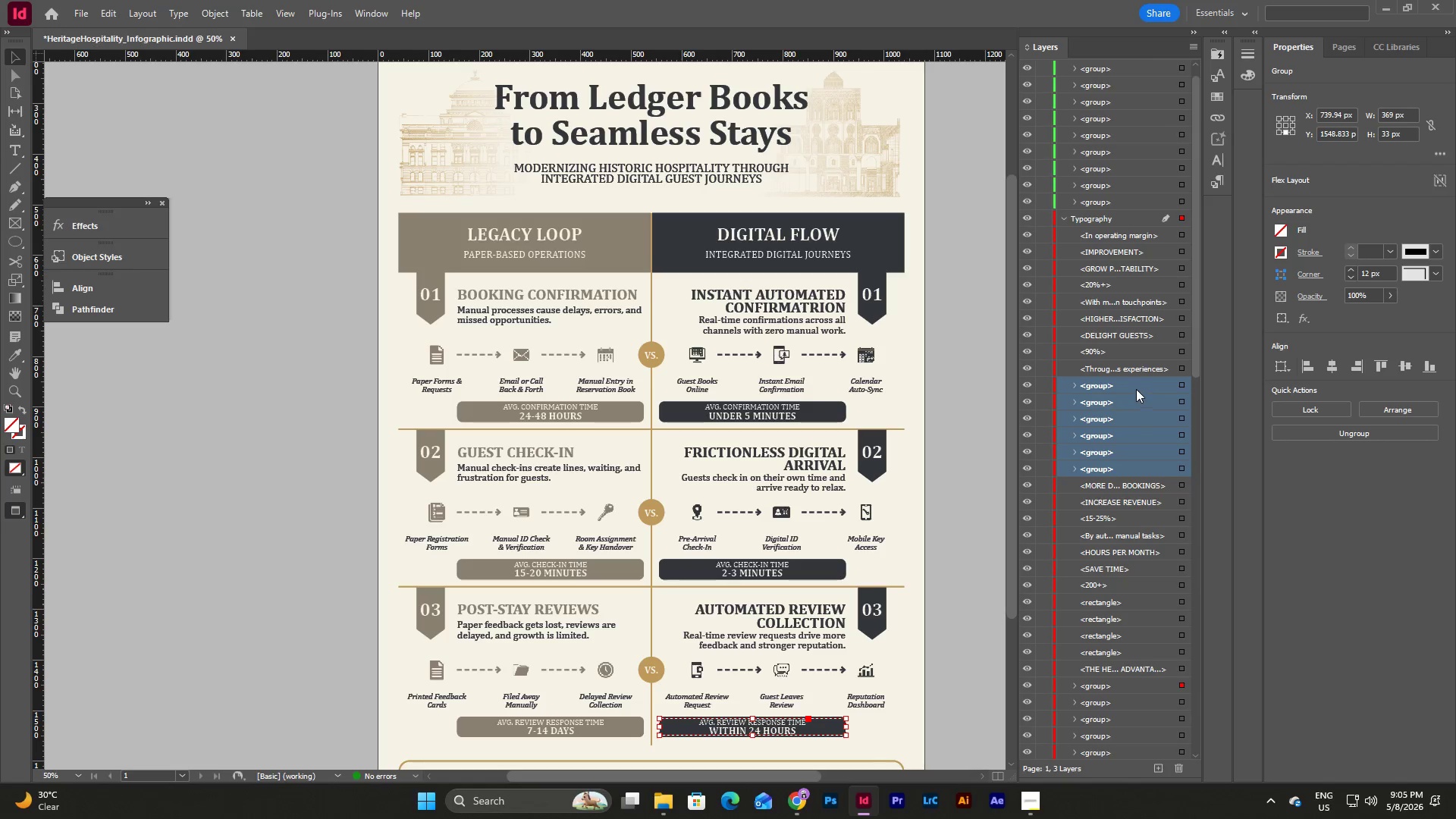 
left_click([981, 421])
 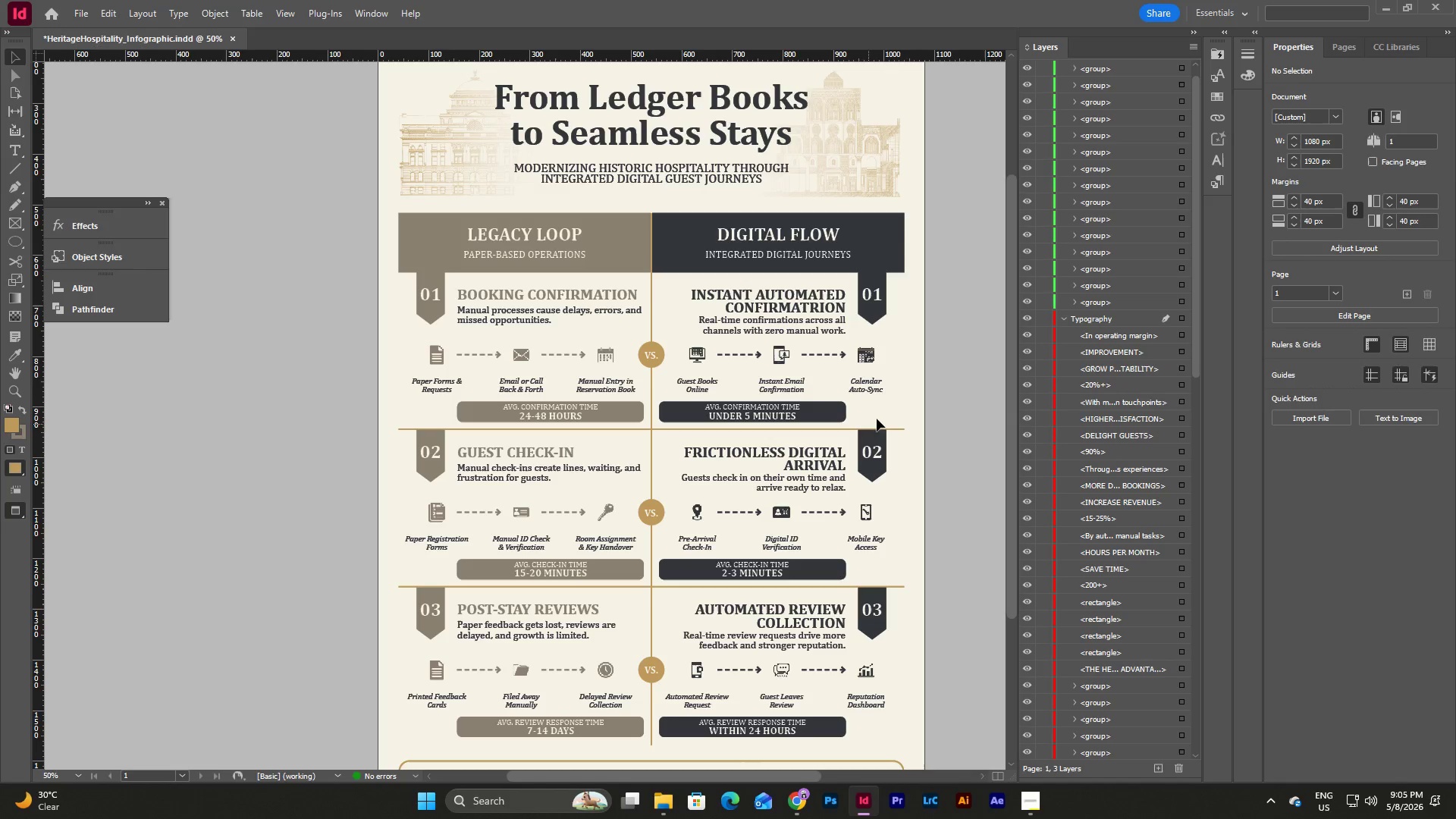 
wait(5.33)
 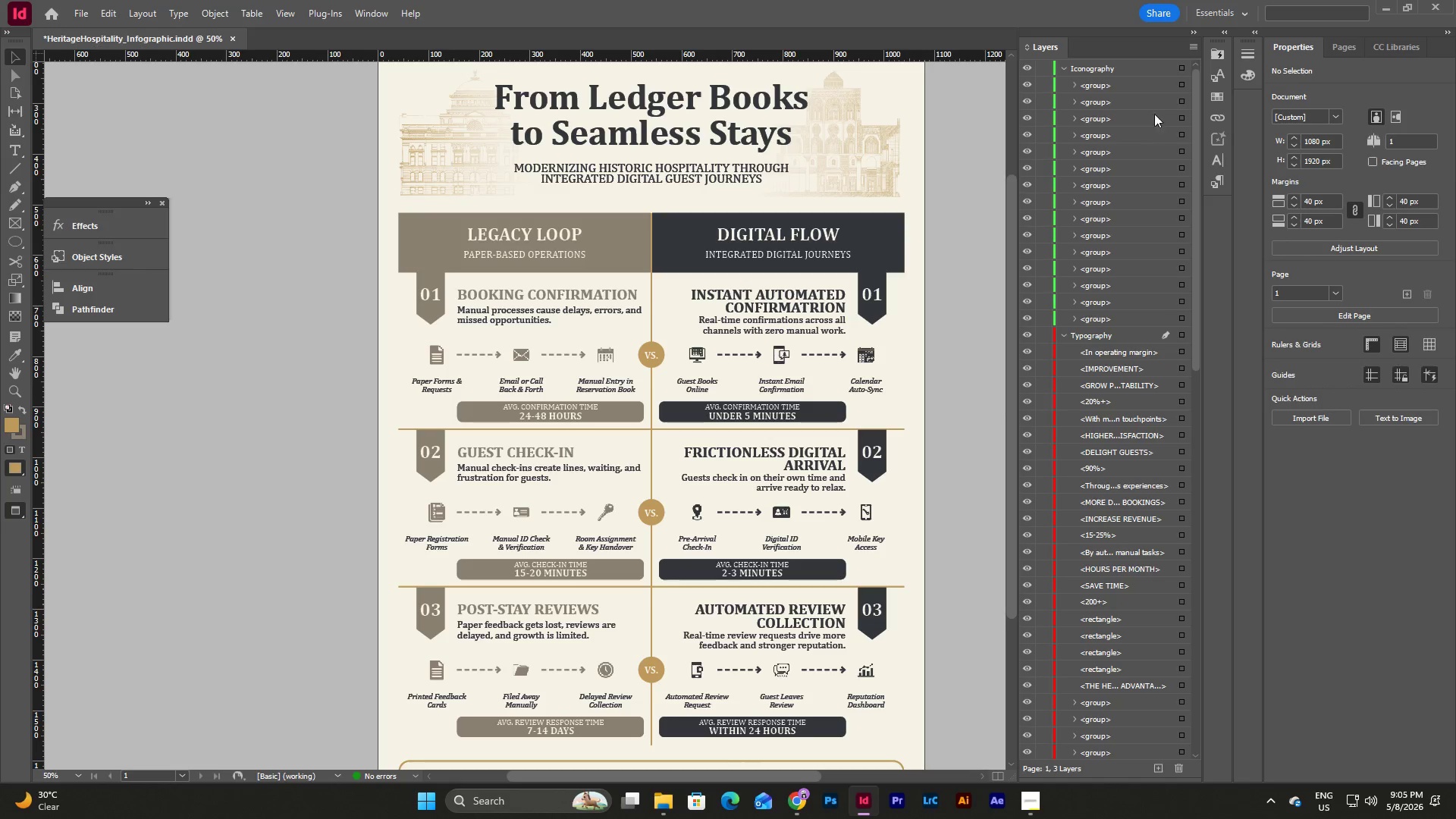 
left_click([1185, 64])
 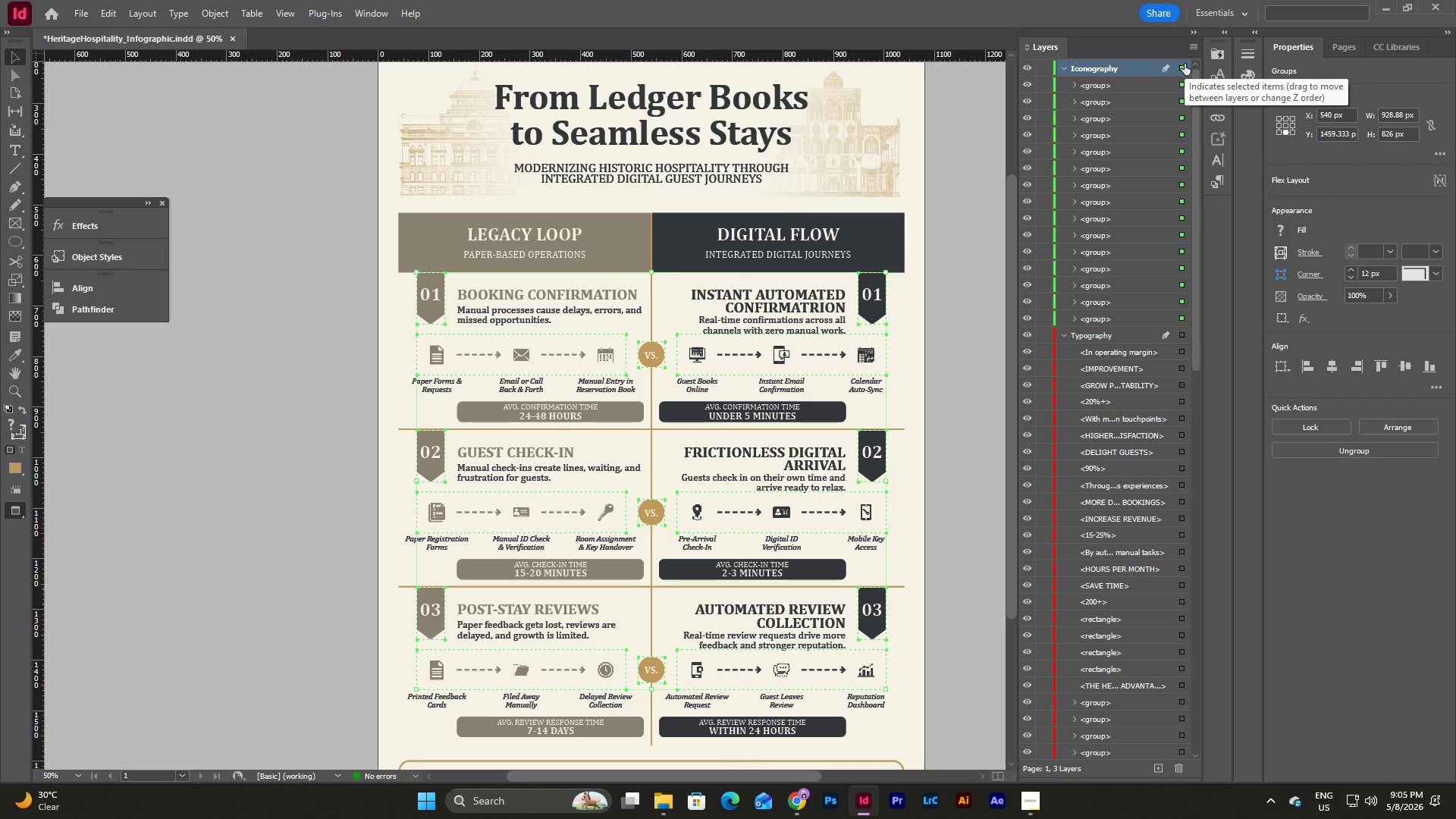 
scroll: coordinate [1147, 268], scroll_direction: up, amount: 6.0
 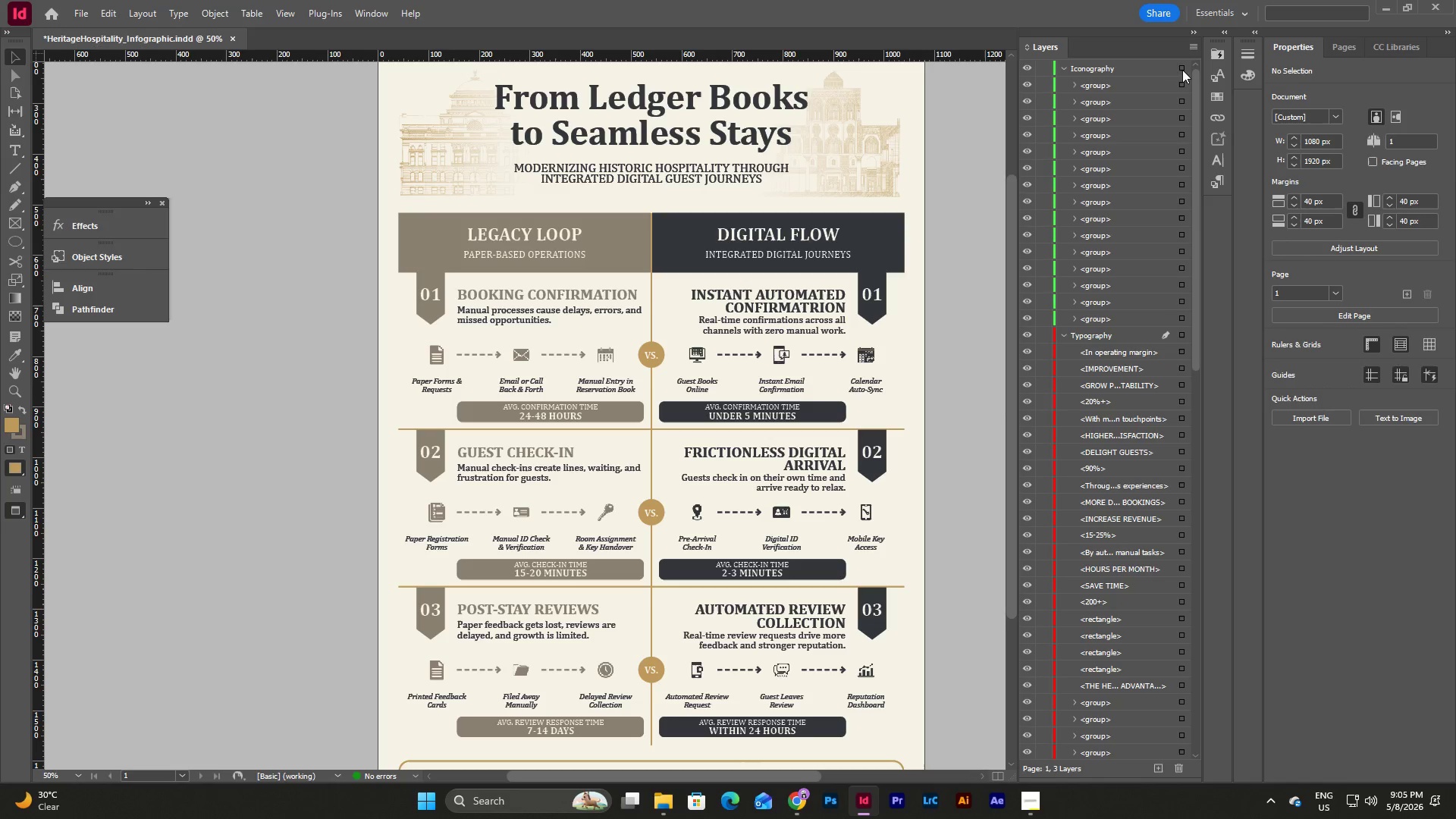 
wait(5.29)
 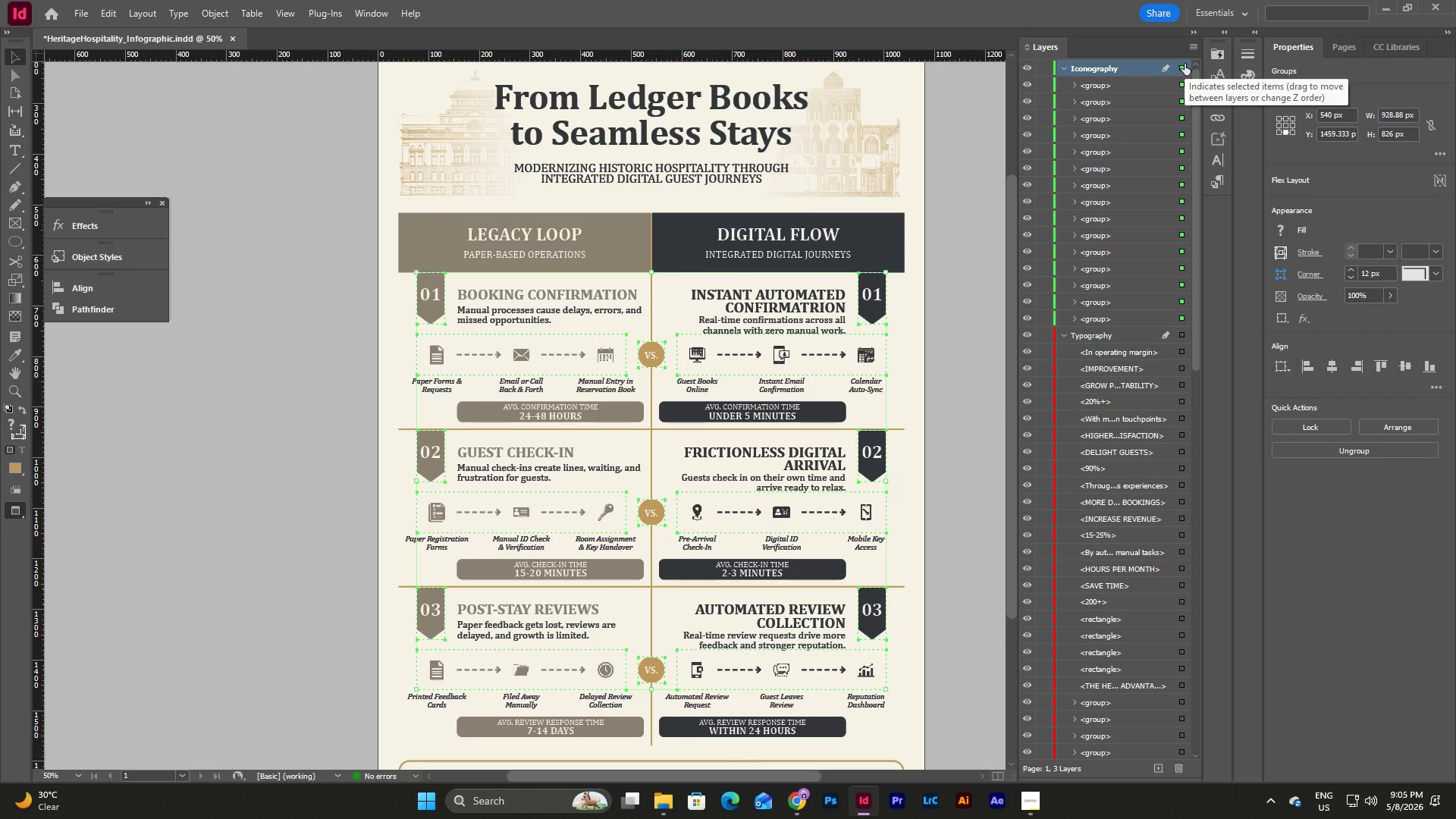 
scroll: coordinate [1125, 379], scroll_direction: down, amount: 56.0
 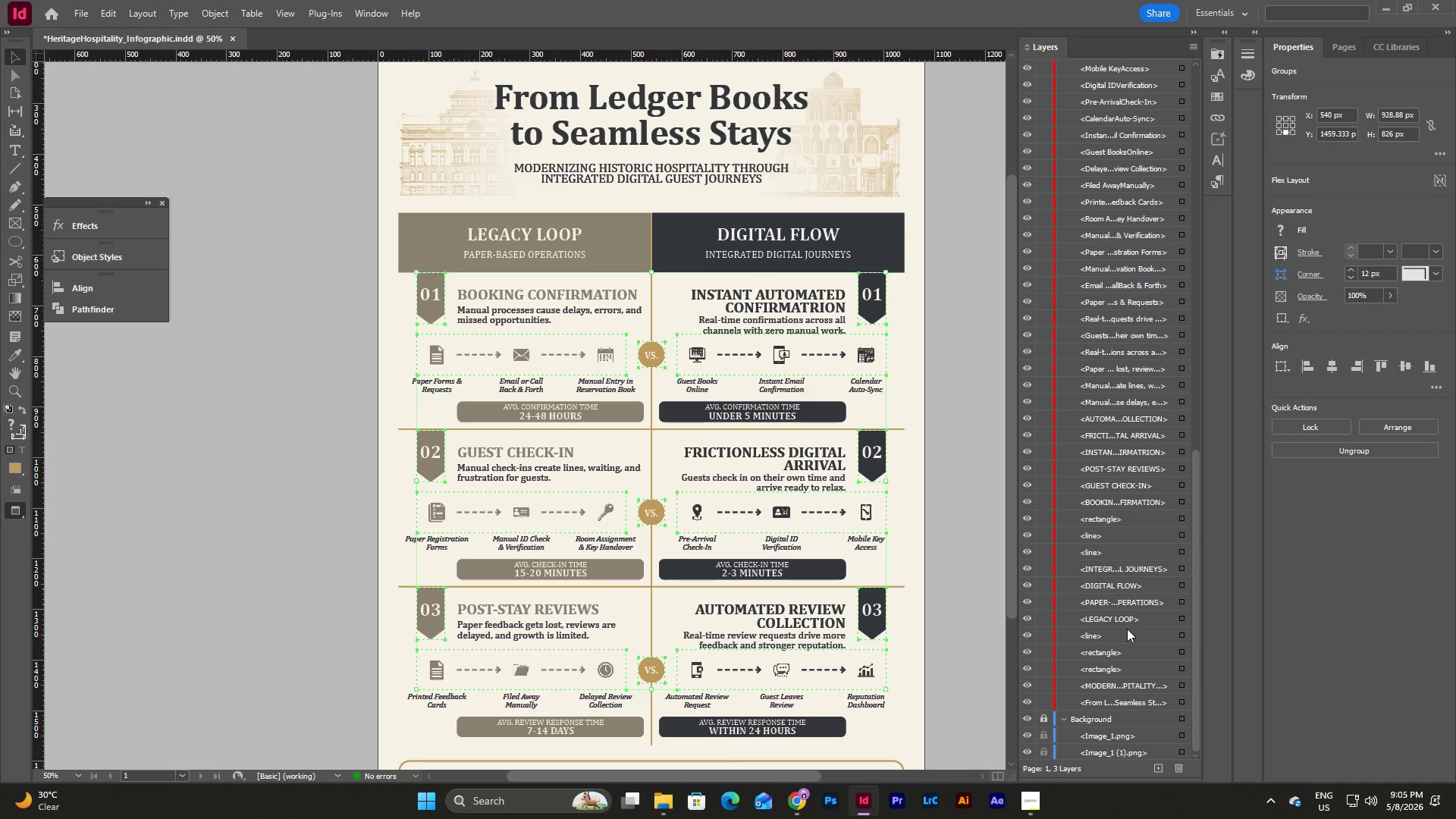 
left_click([1179, 635])
 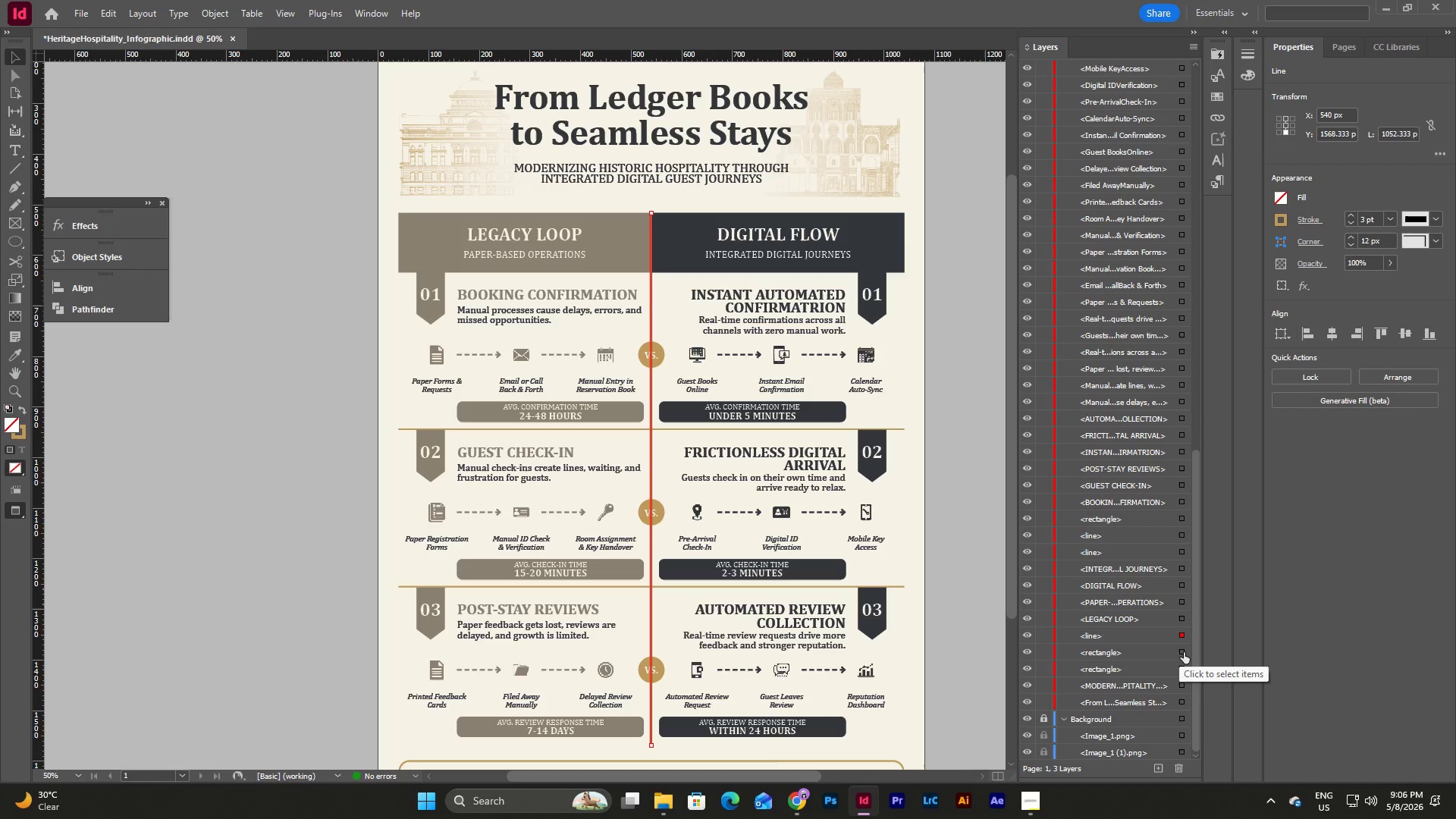 
left_click([1184, 652])
 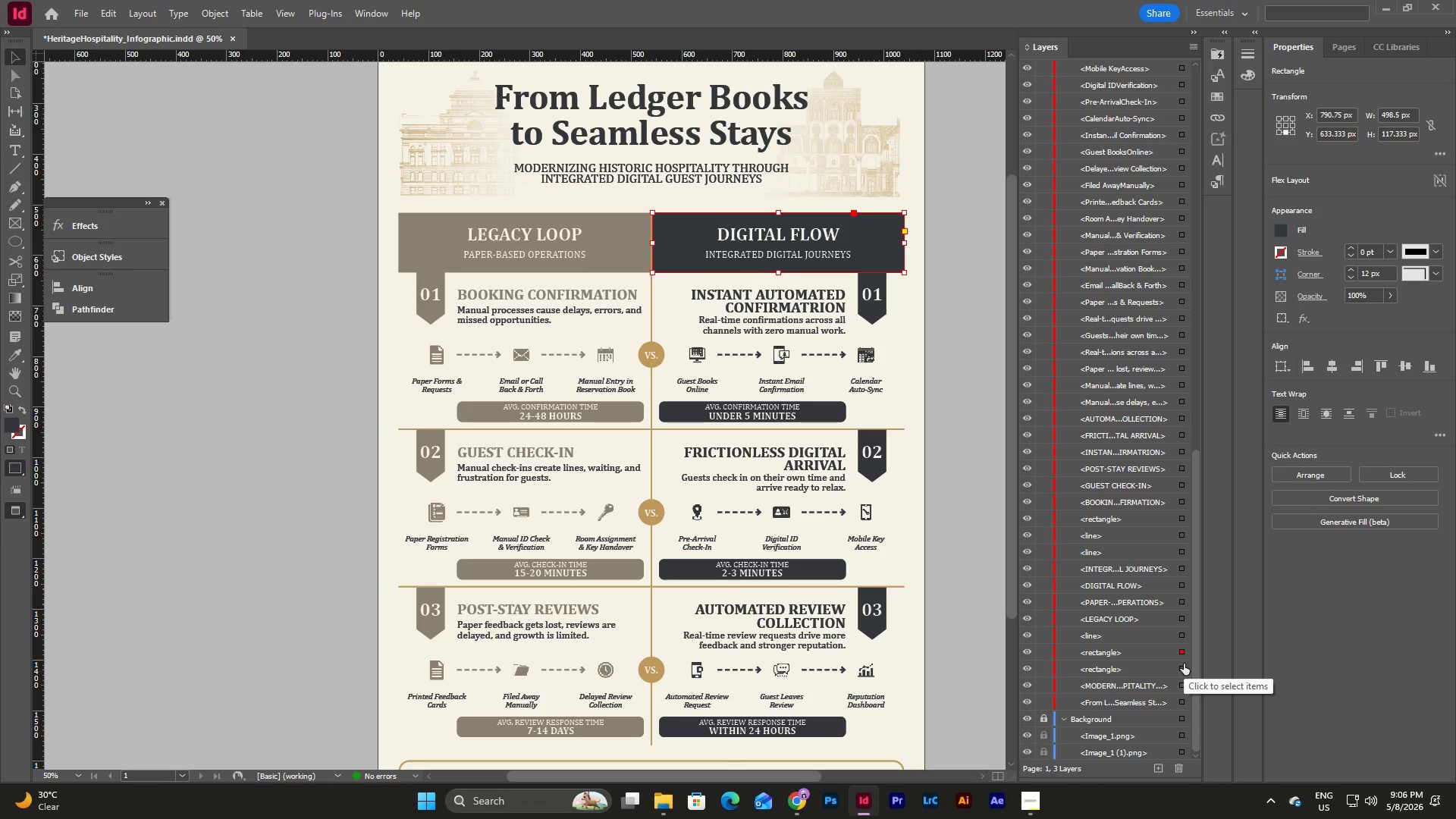 
left_click([1184, 664])
 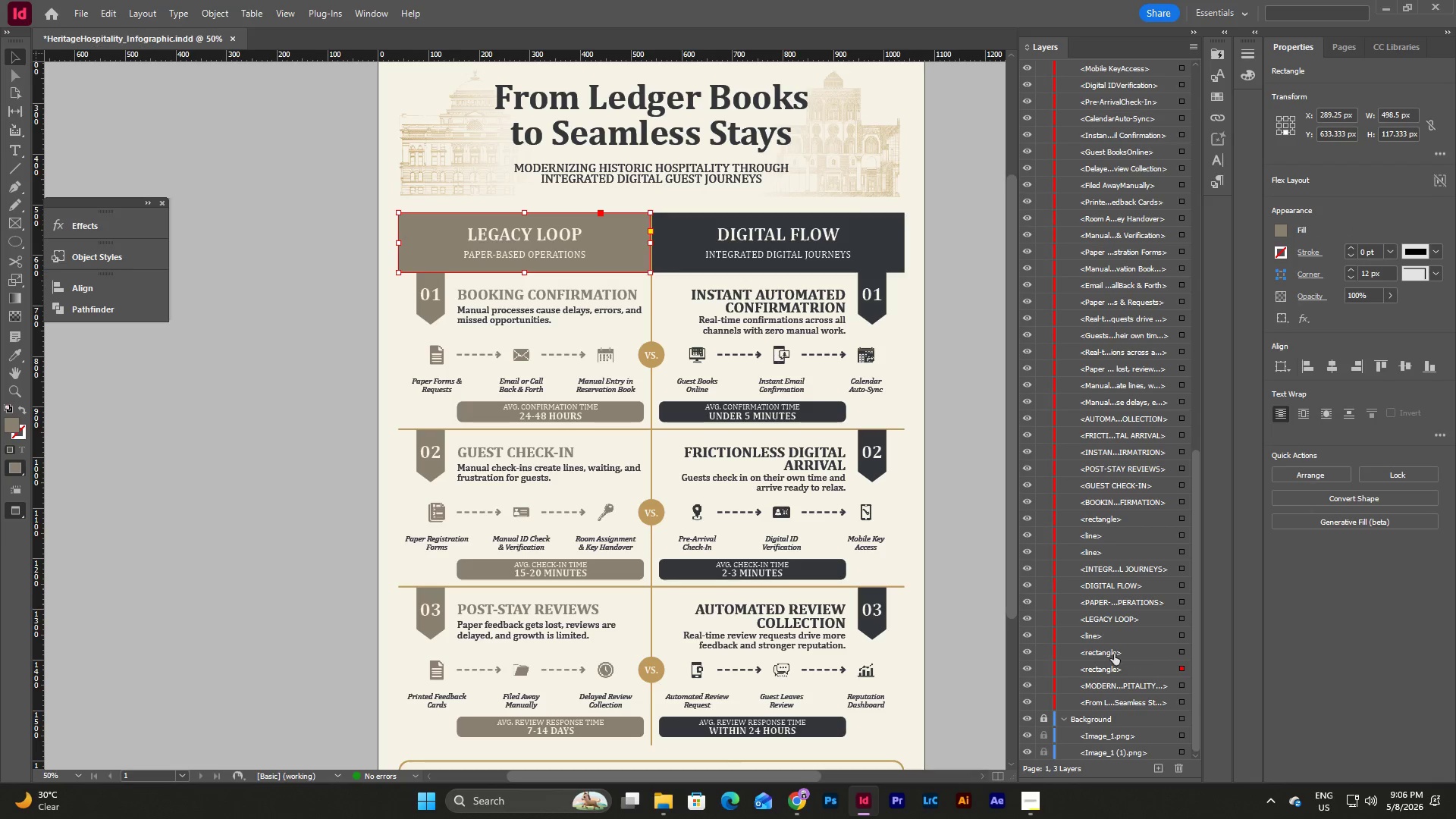 
left_click([1101, 633])
 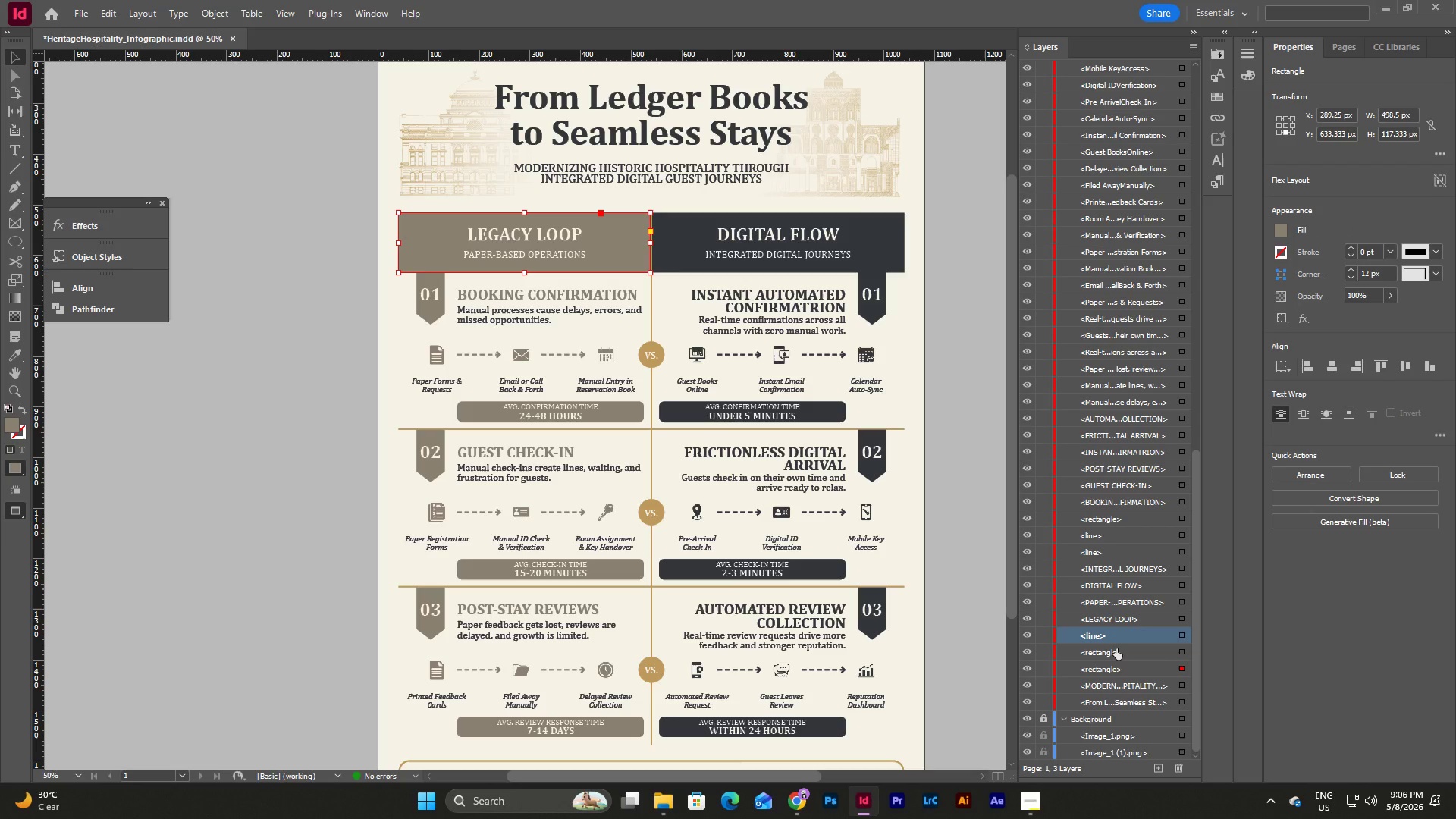 
hold_key(key=ShiftLeft, duration=0.69)
 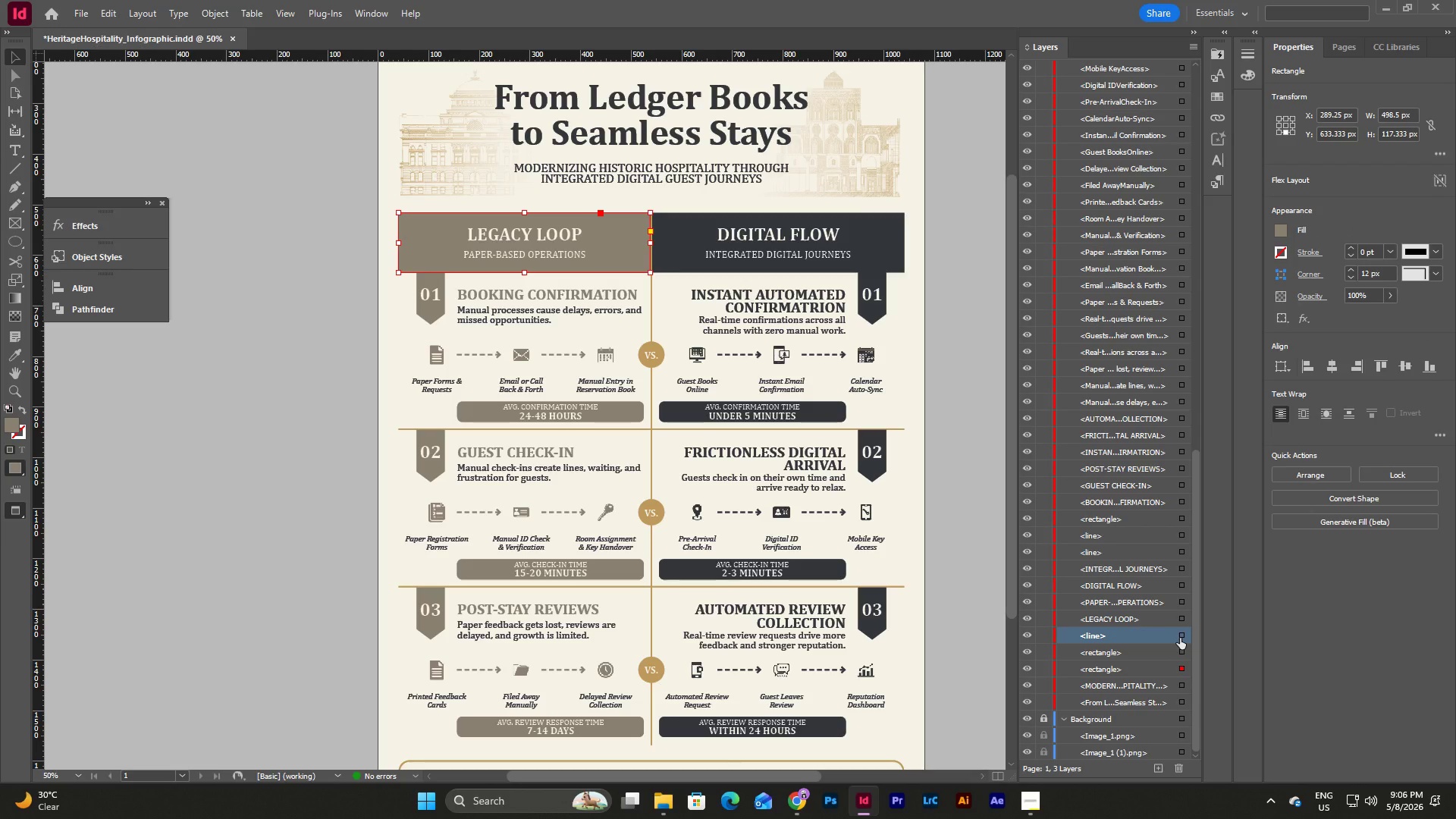 
left_click([1180, 638])
 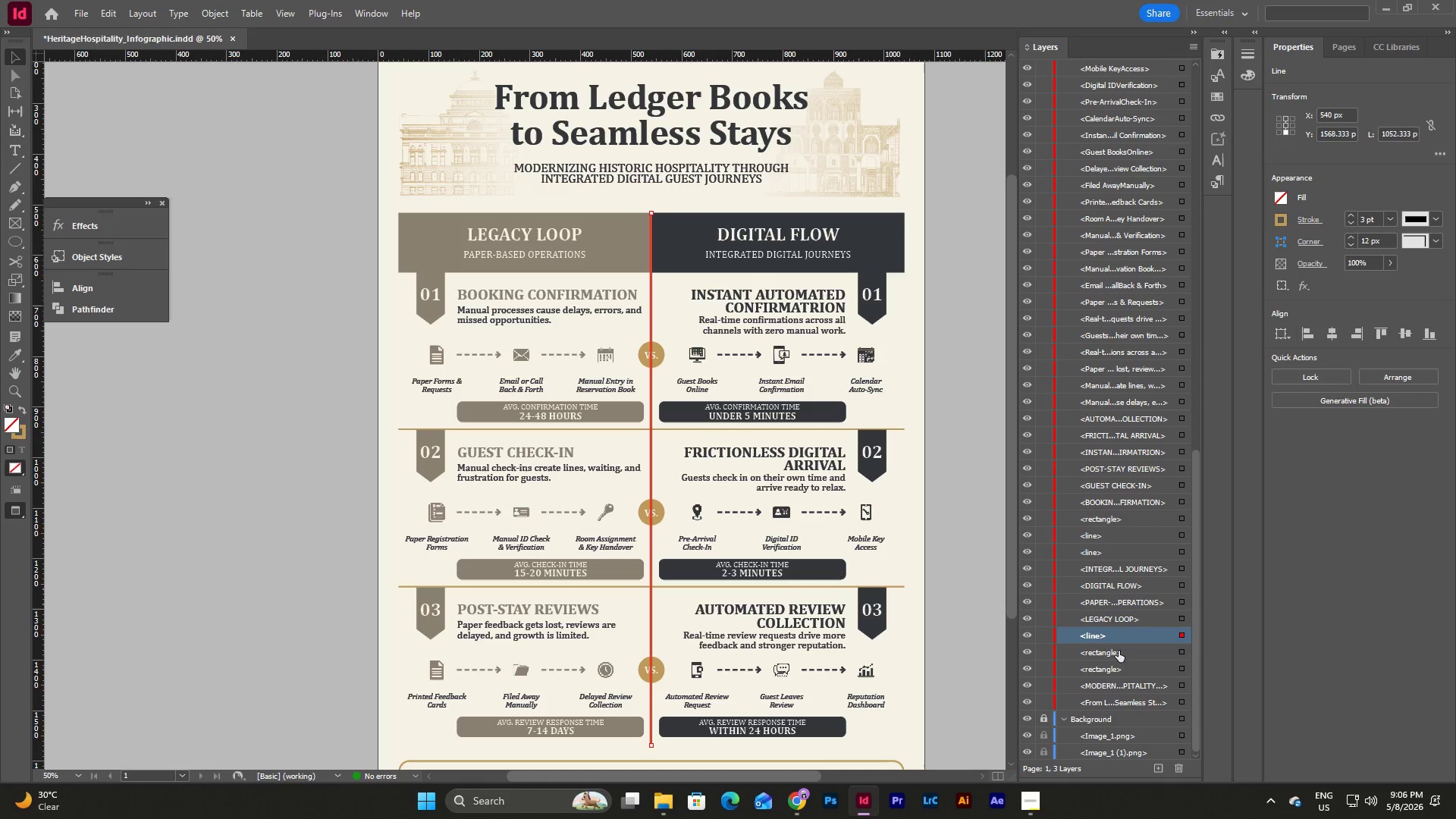 
hold_key(key=ShiftLeft, duration=1.16)
left_click([1119, 651])
 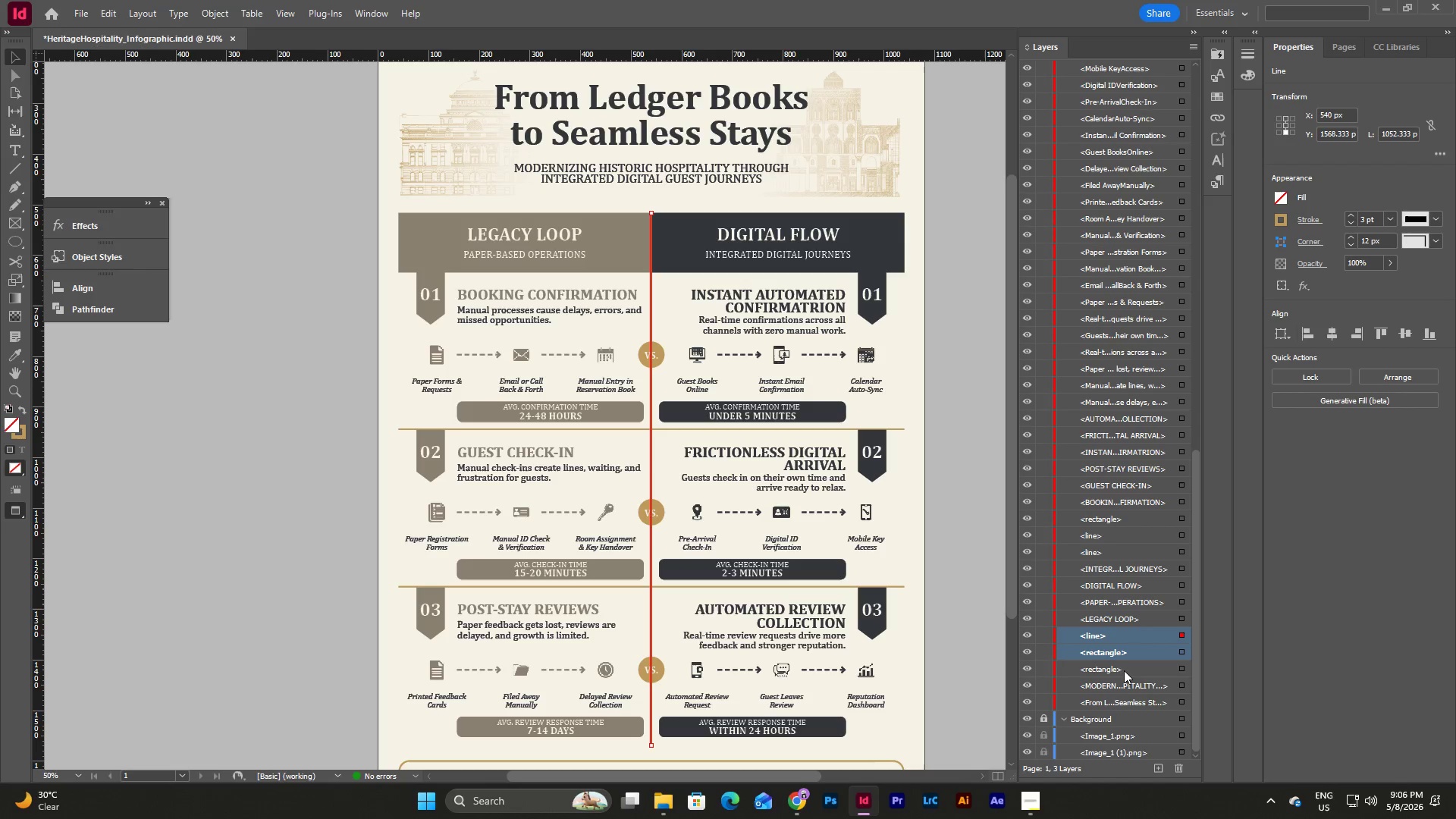 
double_click([1124, 670])
 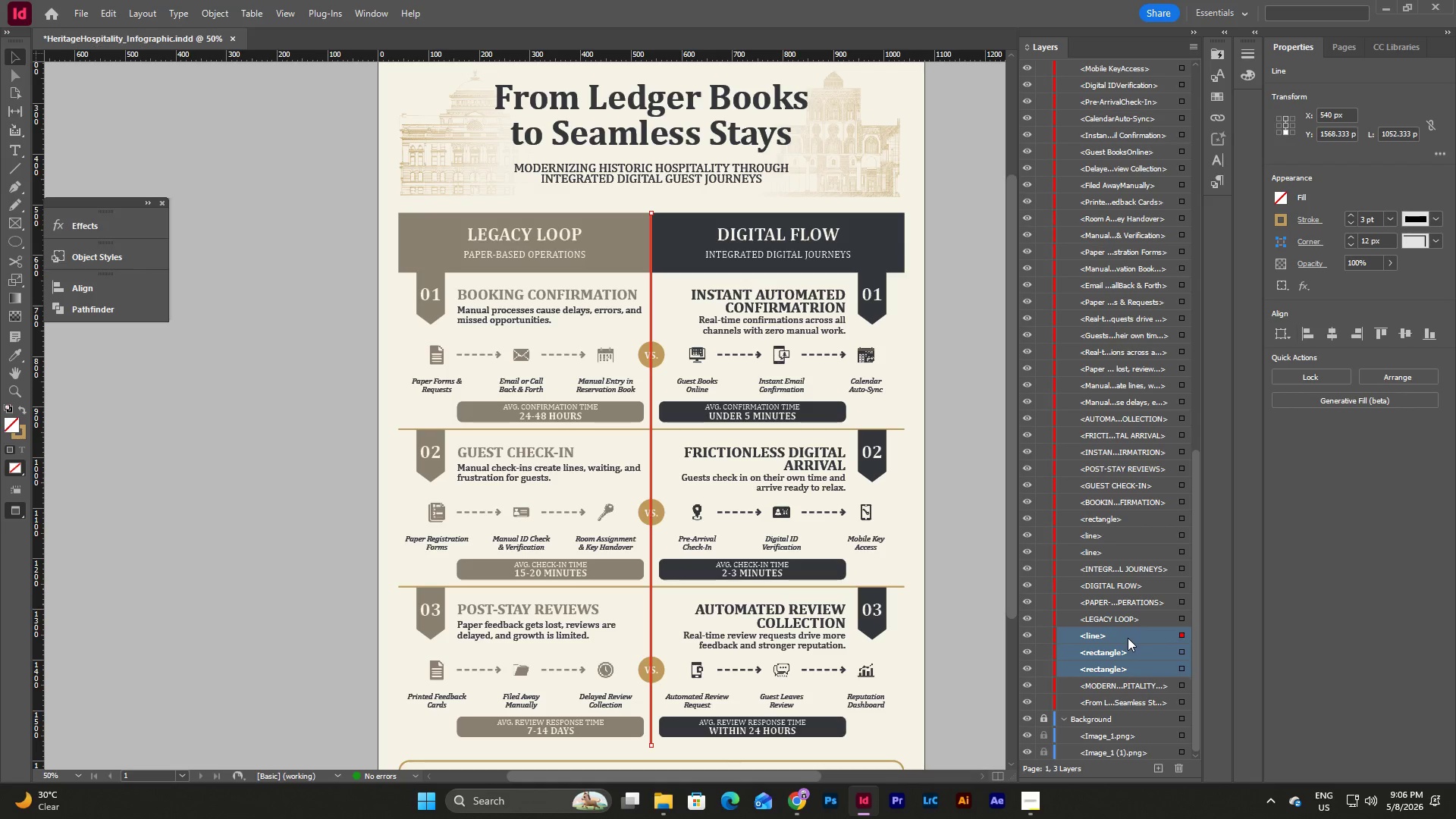 
left_click_drag(start_coordinate=[1128, 638], to_coordinate=[1125, 224])
 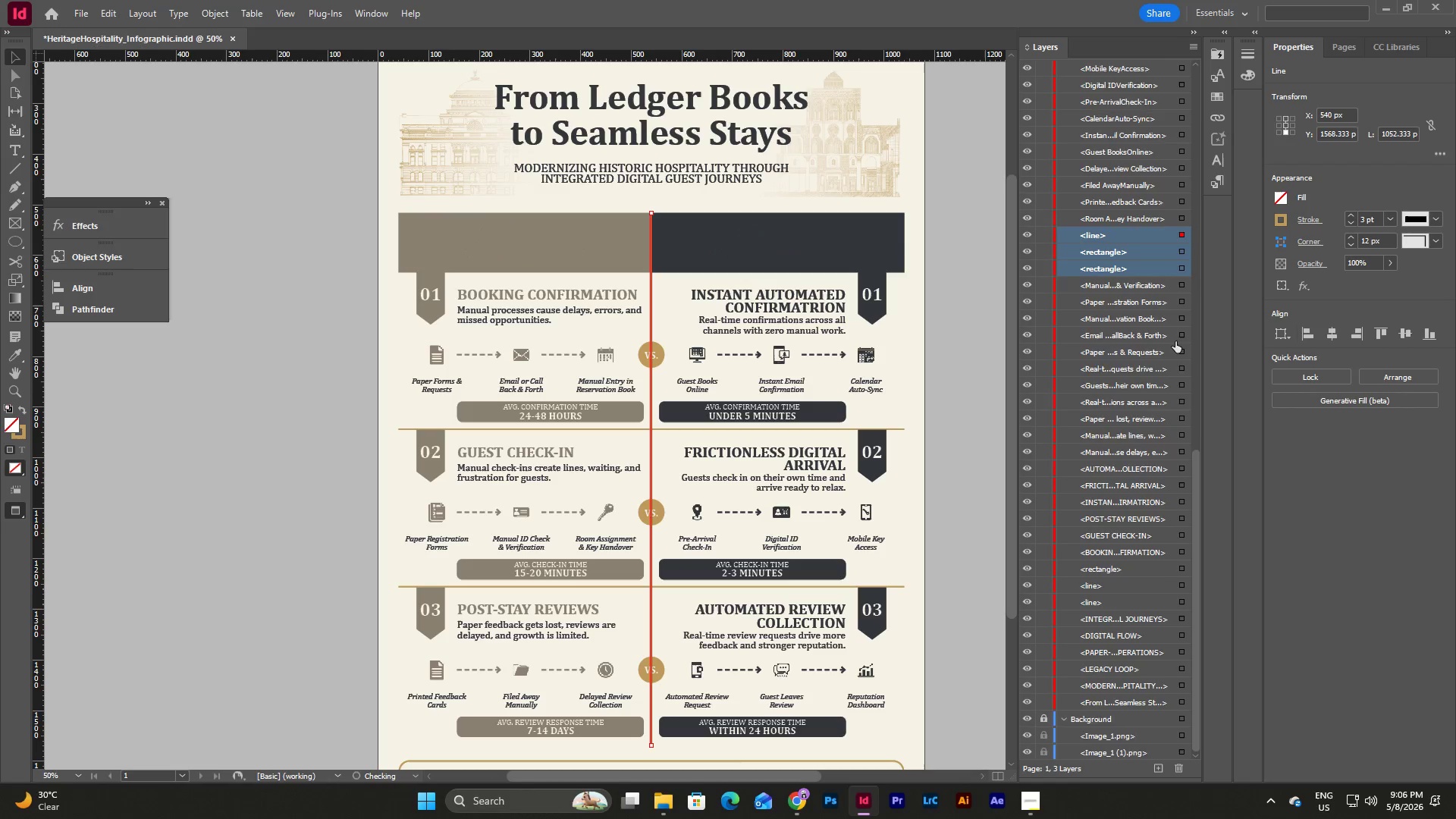 
left_click_drag(start_coordinate=[1091, 535], to_coordinate=[1102, 255])
 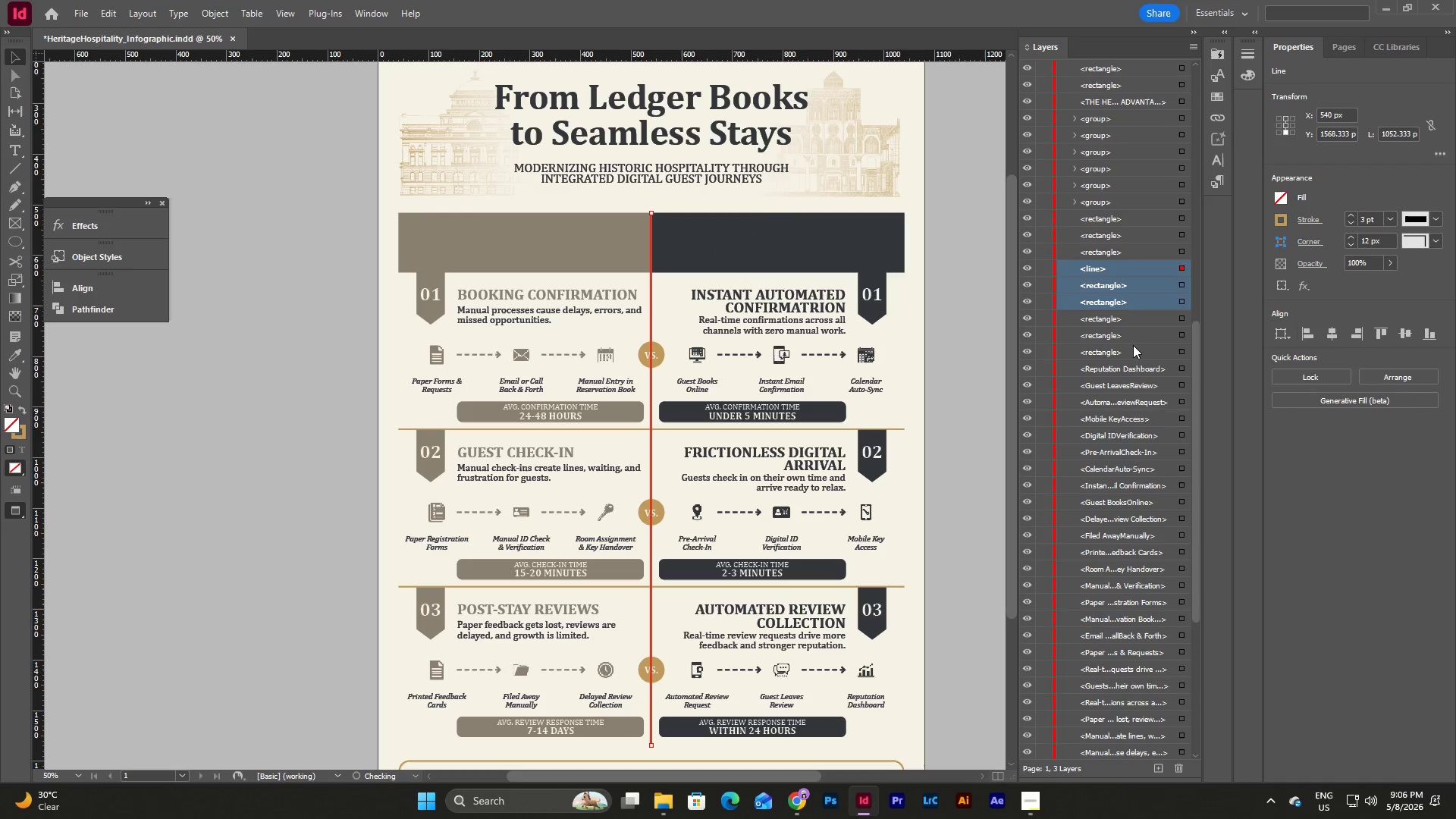 
scroll: coordinate [1178, 389], scroll_direction: up, amount: 18.0
 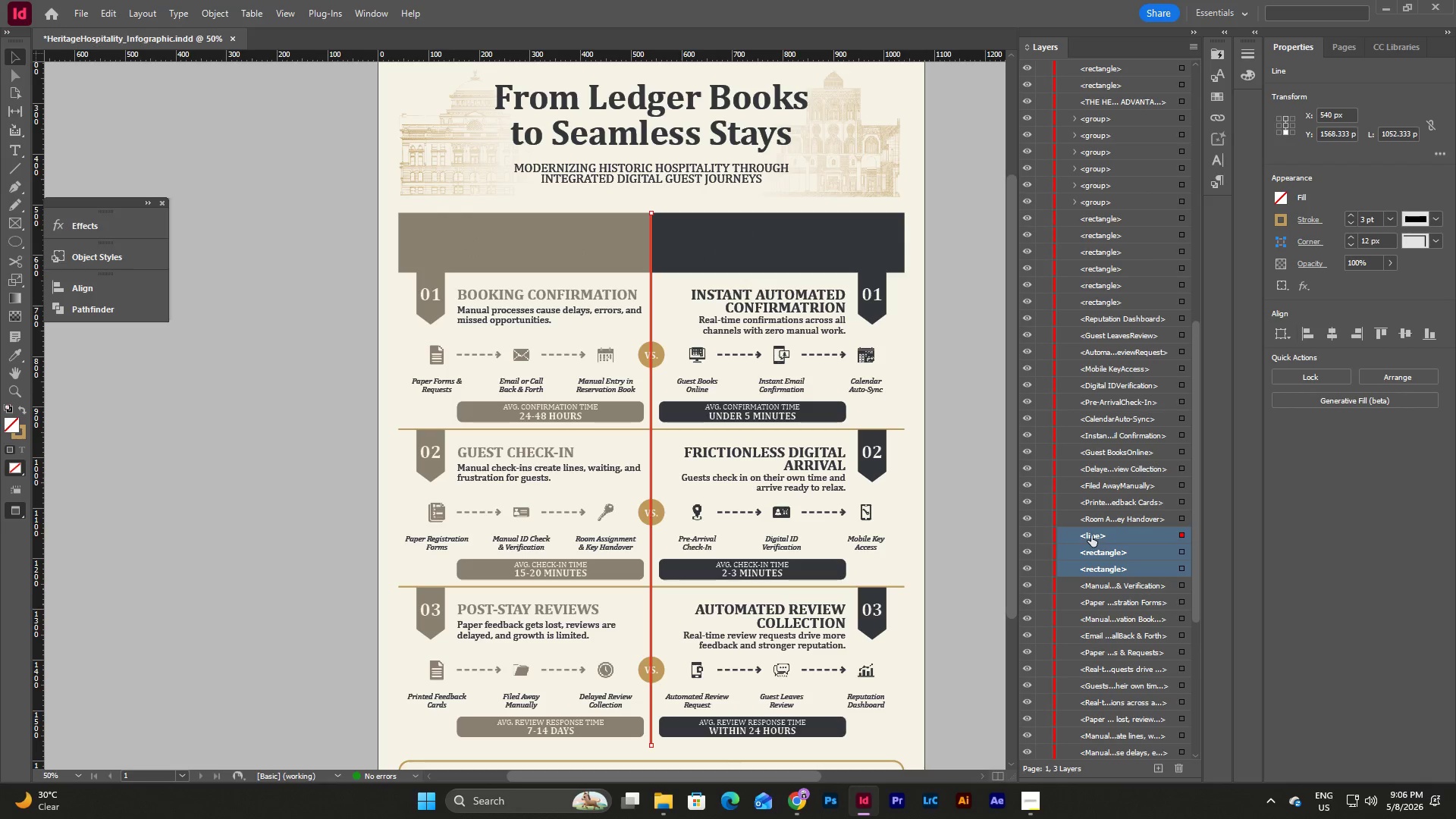 
key(Control+Z)
 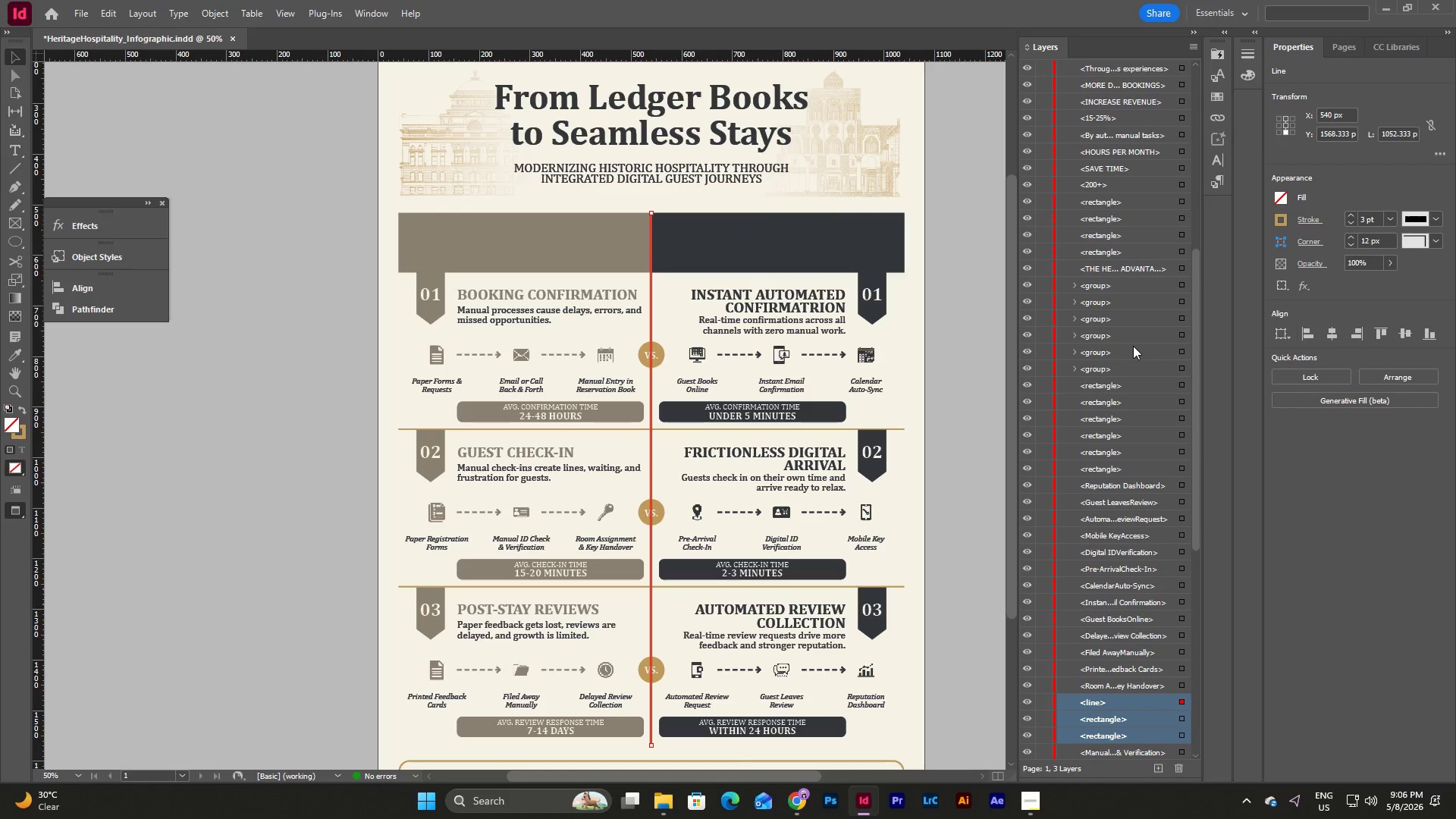 
scroll: coordinate [1133, 346], scroll_direction: up, amount: 10.0
 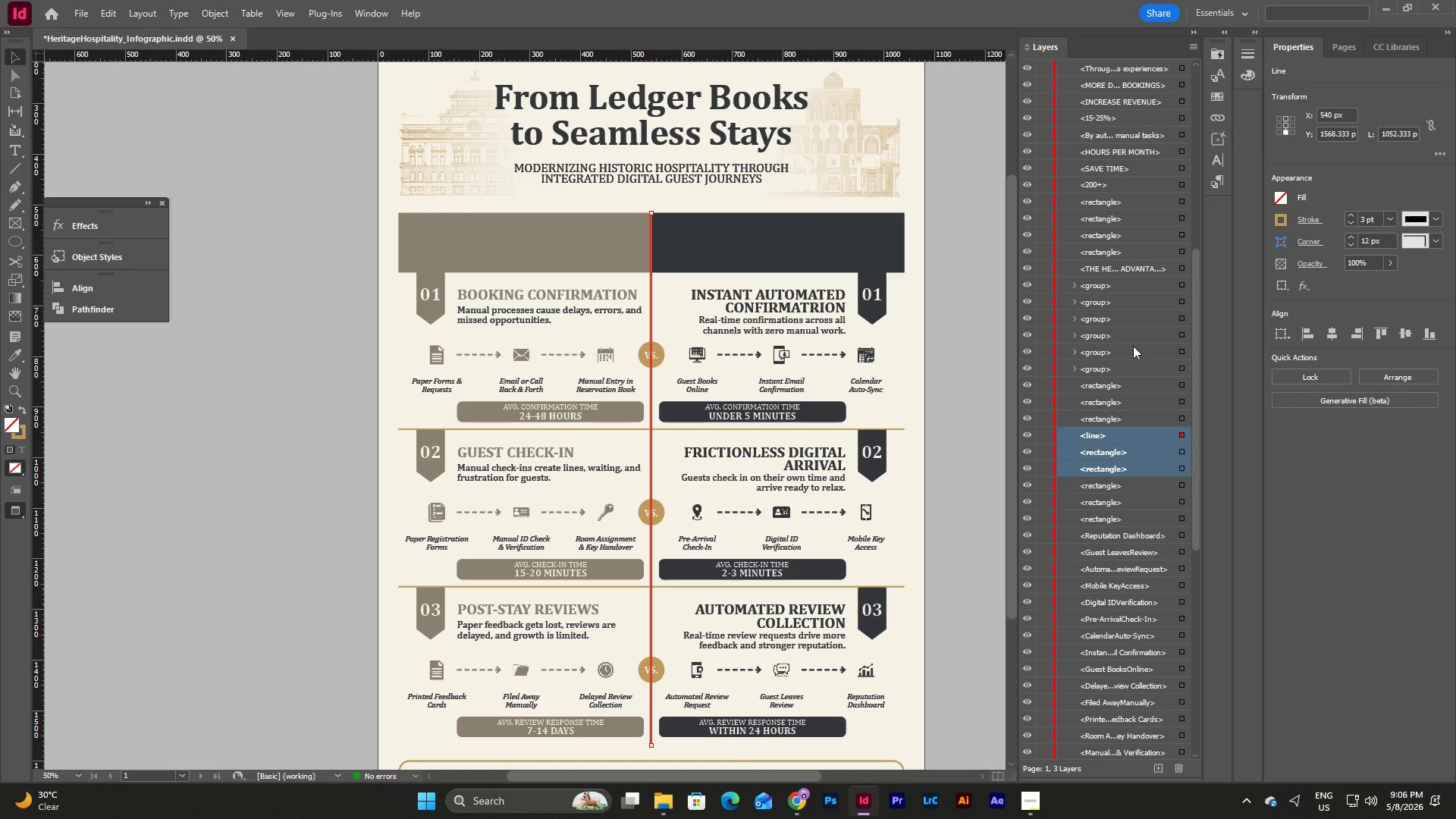 
key(Control+Z)
 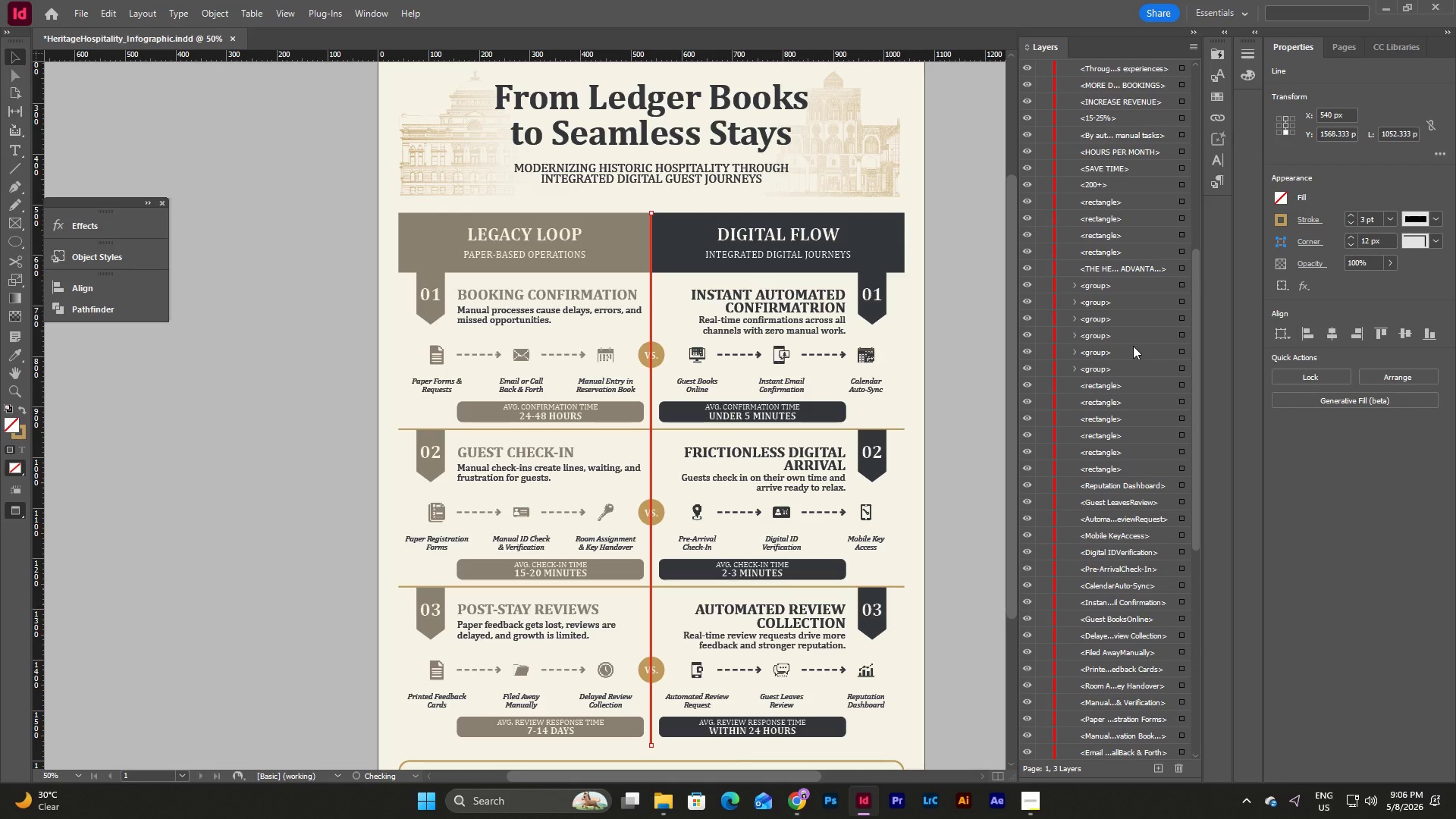 
left_click([1043, 719])
 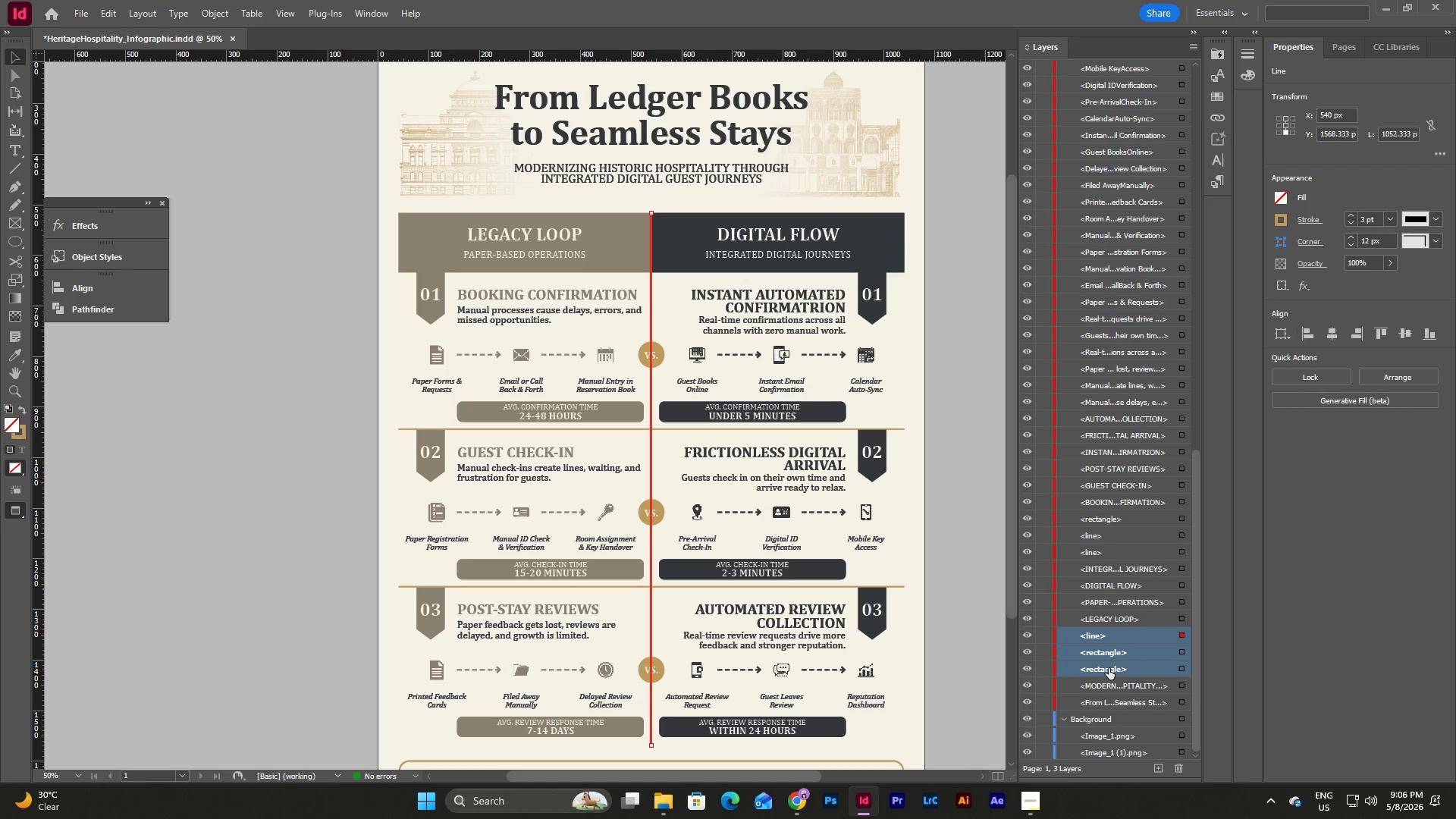 
scroll: coordinate [1134, 378], scroll_direction: down, amount: 40.0
 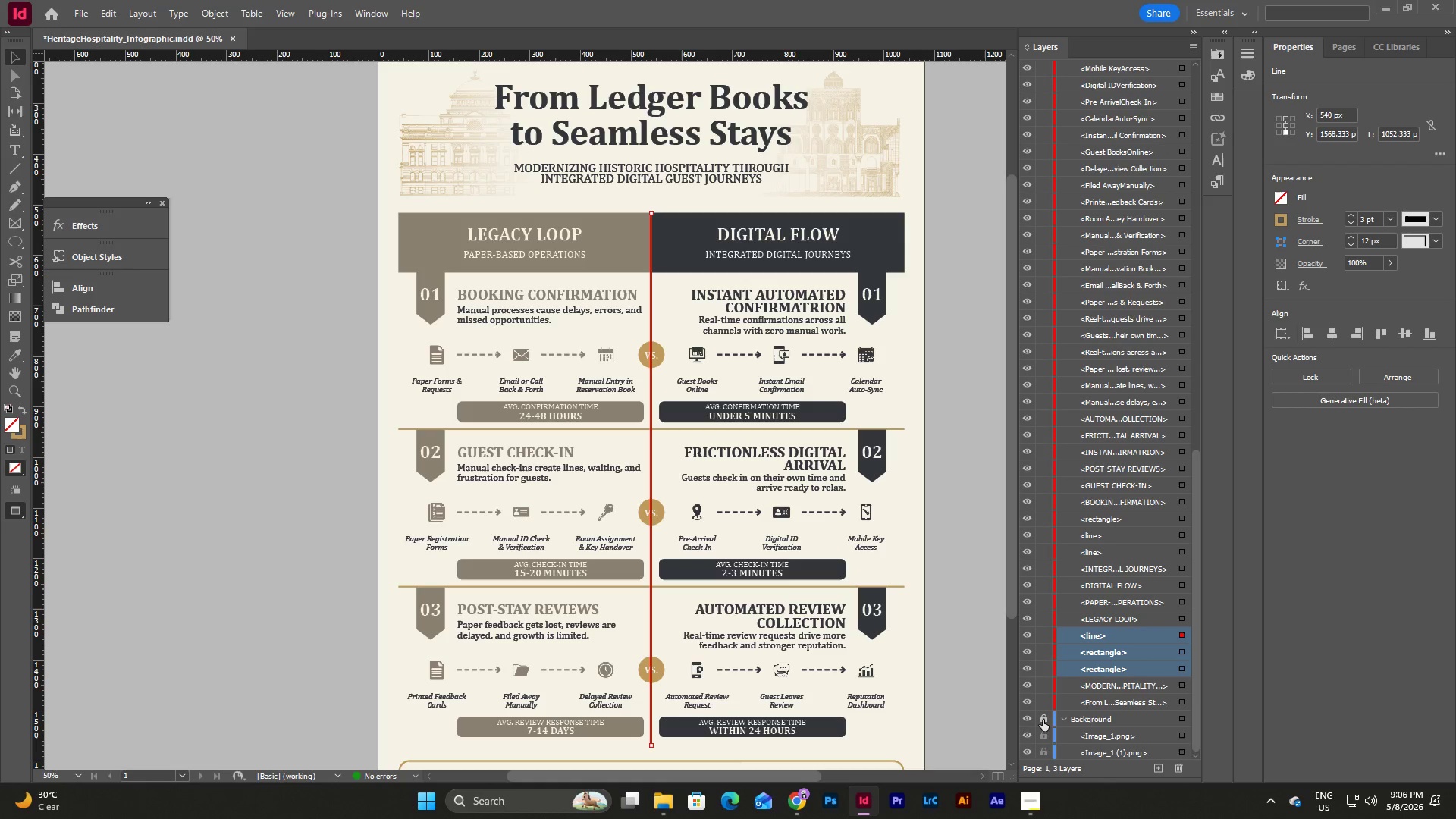 
left_click_drag(start_coordinate=[1109, 668], to_coordinate=[1109, 727])
 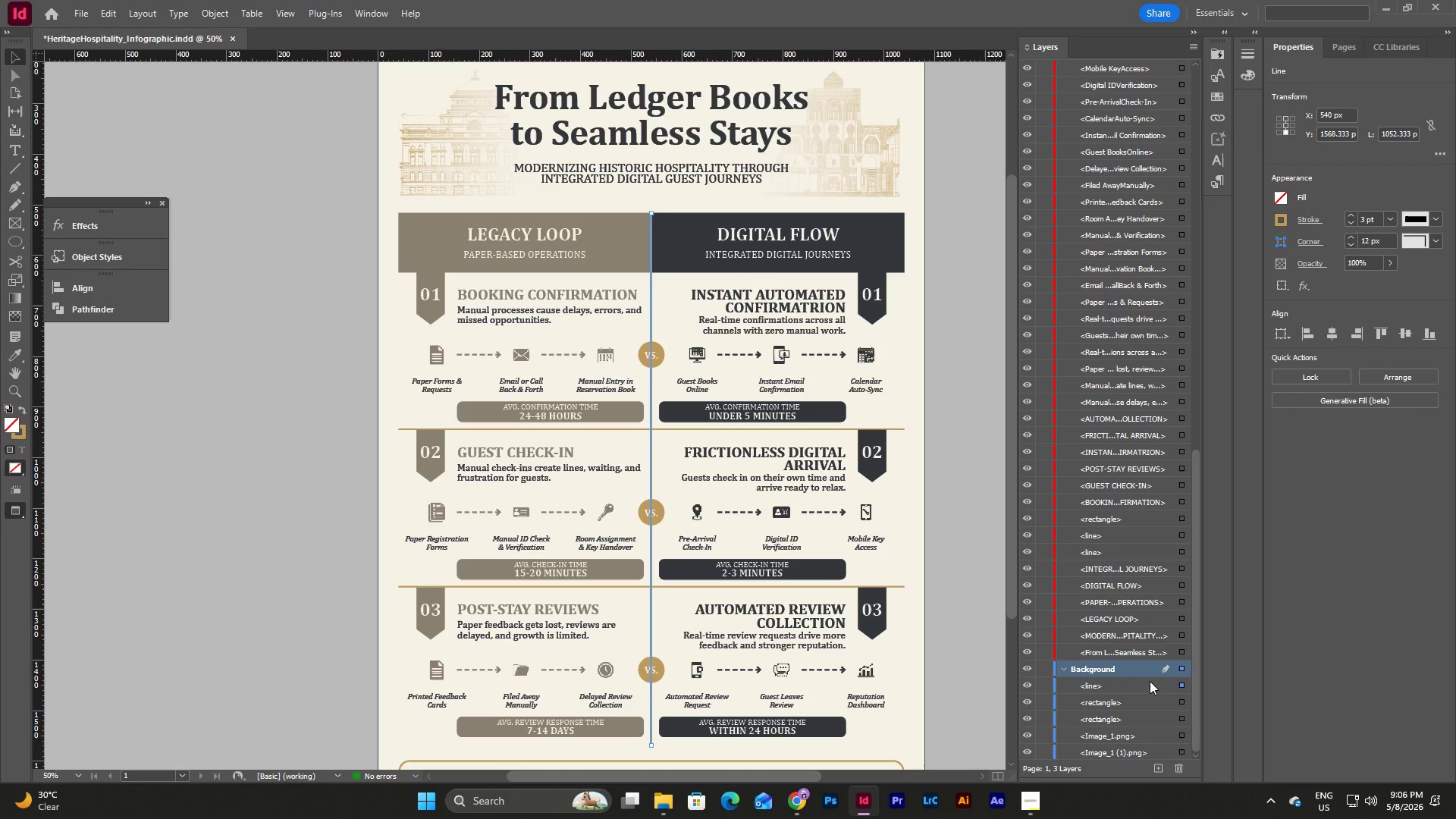 
left_click([1181, 669])
 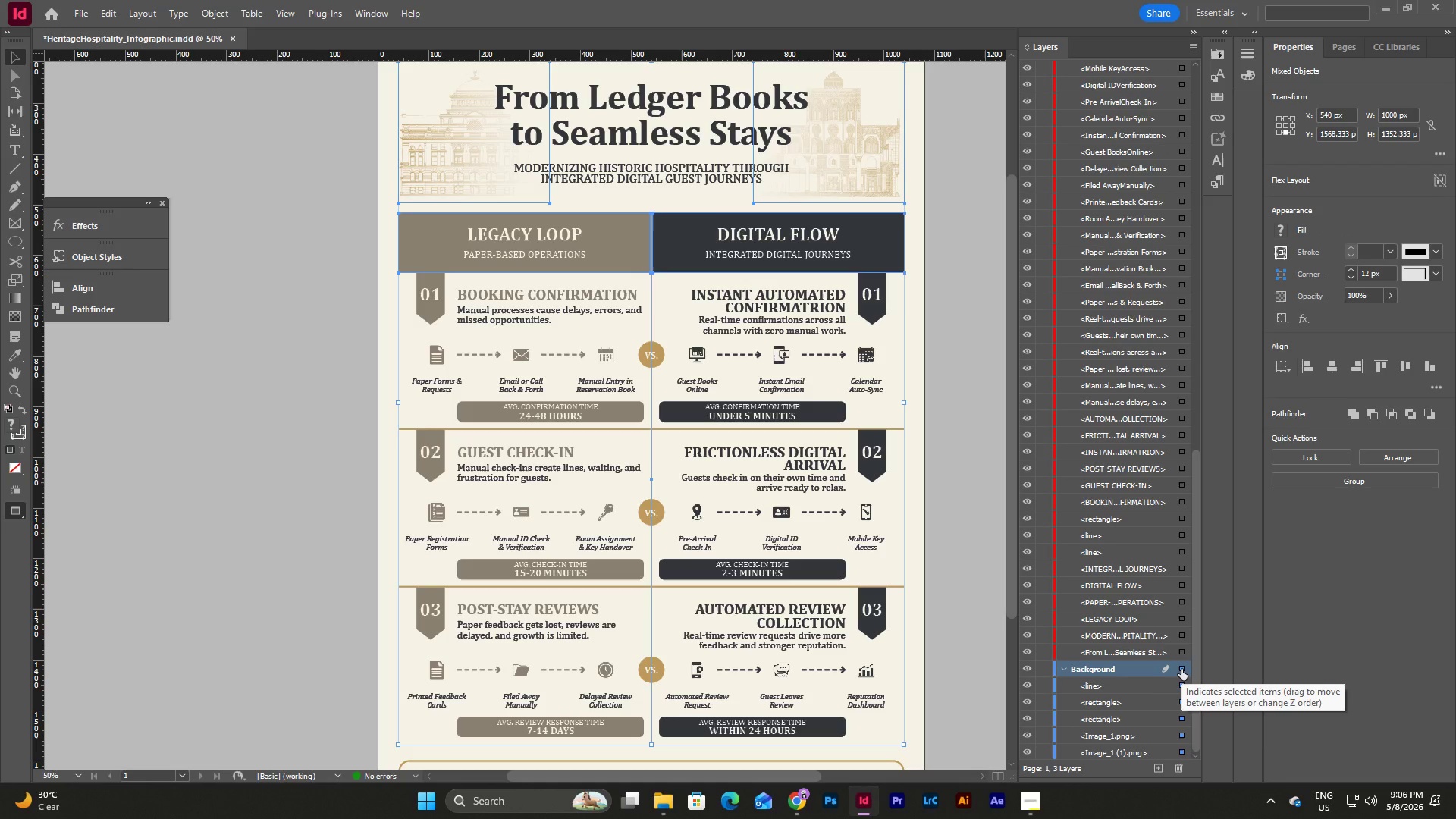 
wait(5.91)
 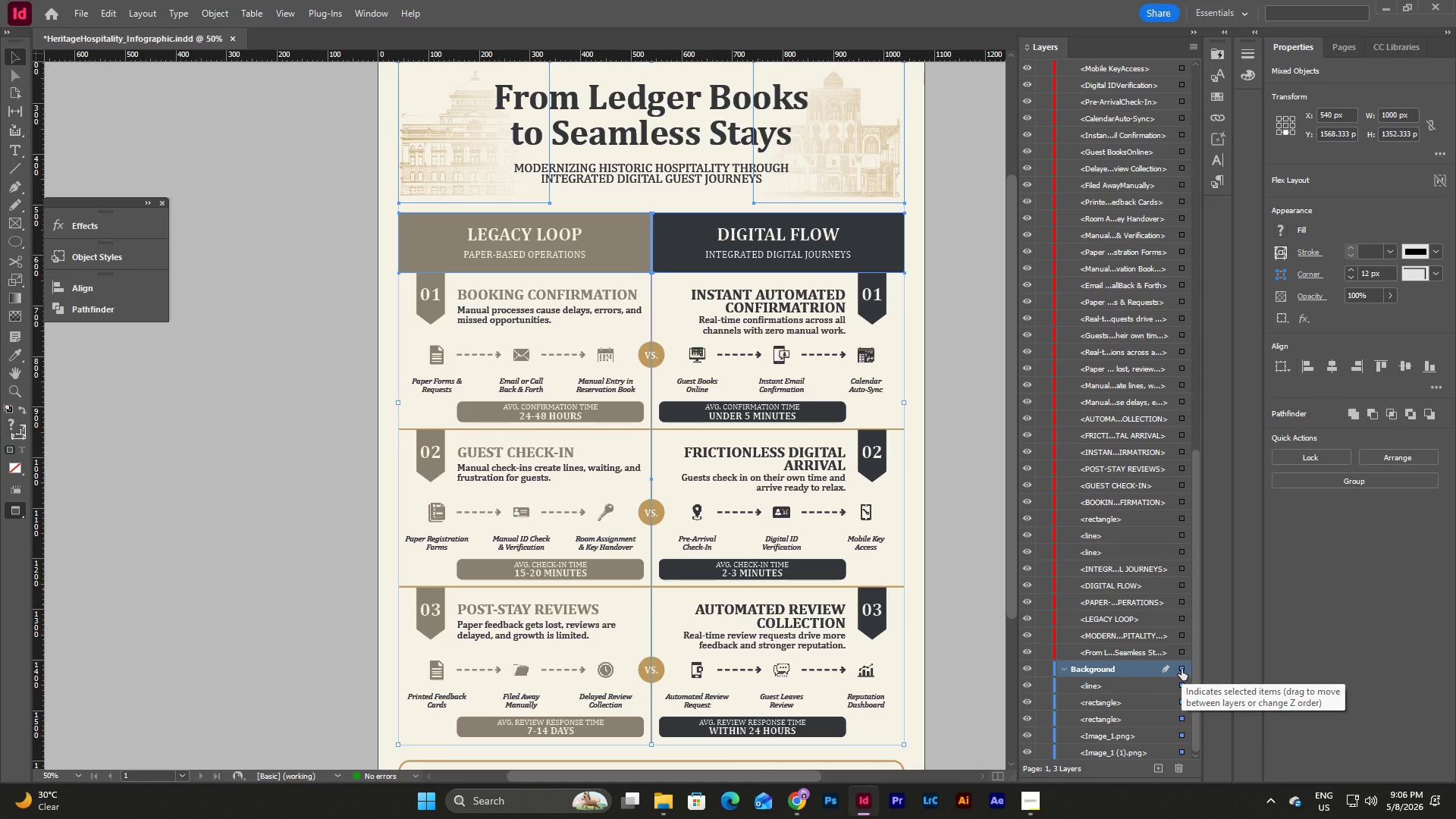 
left_click([1179, 549])
 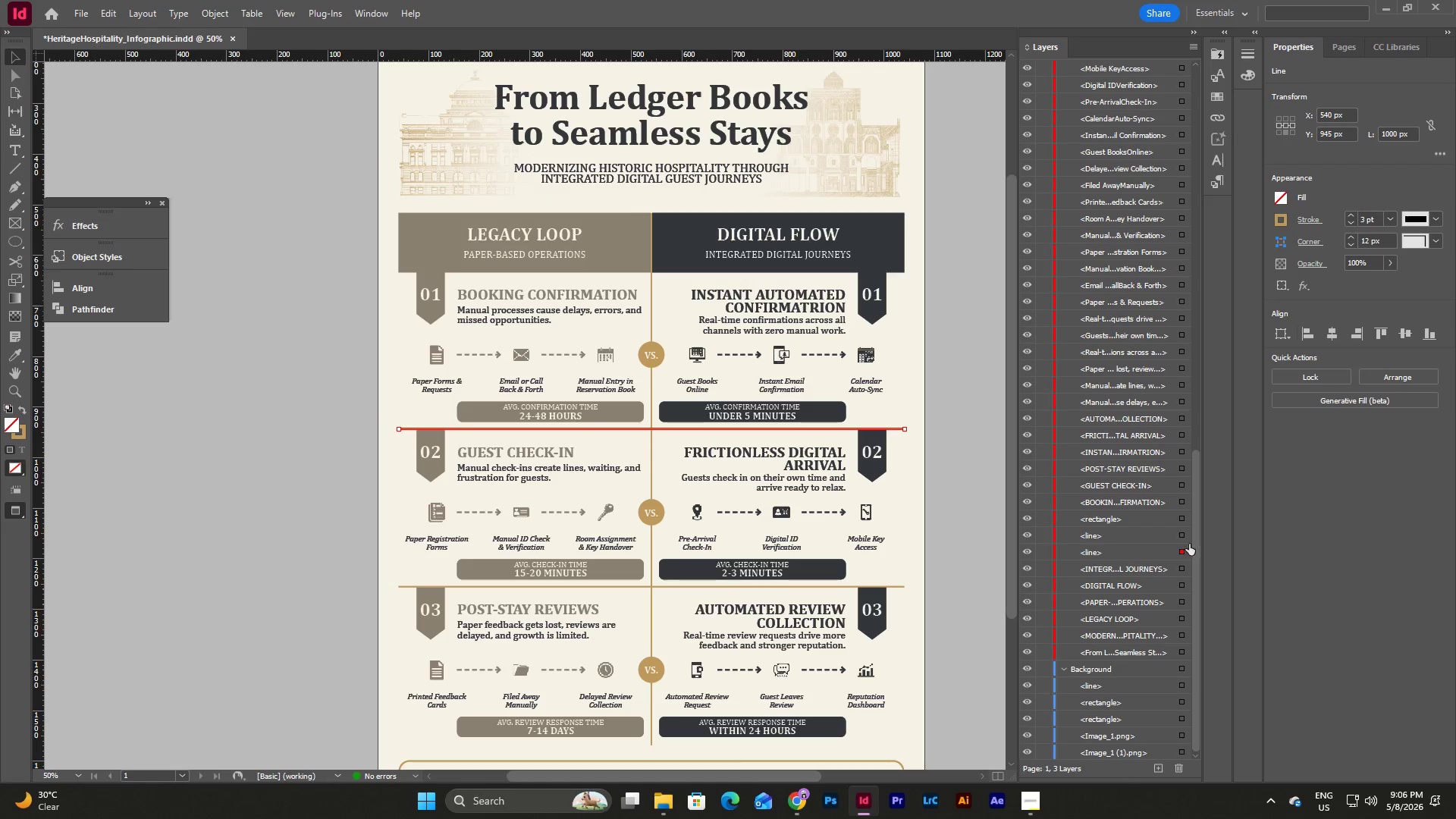 
left_click([1185, 530])
 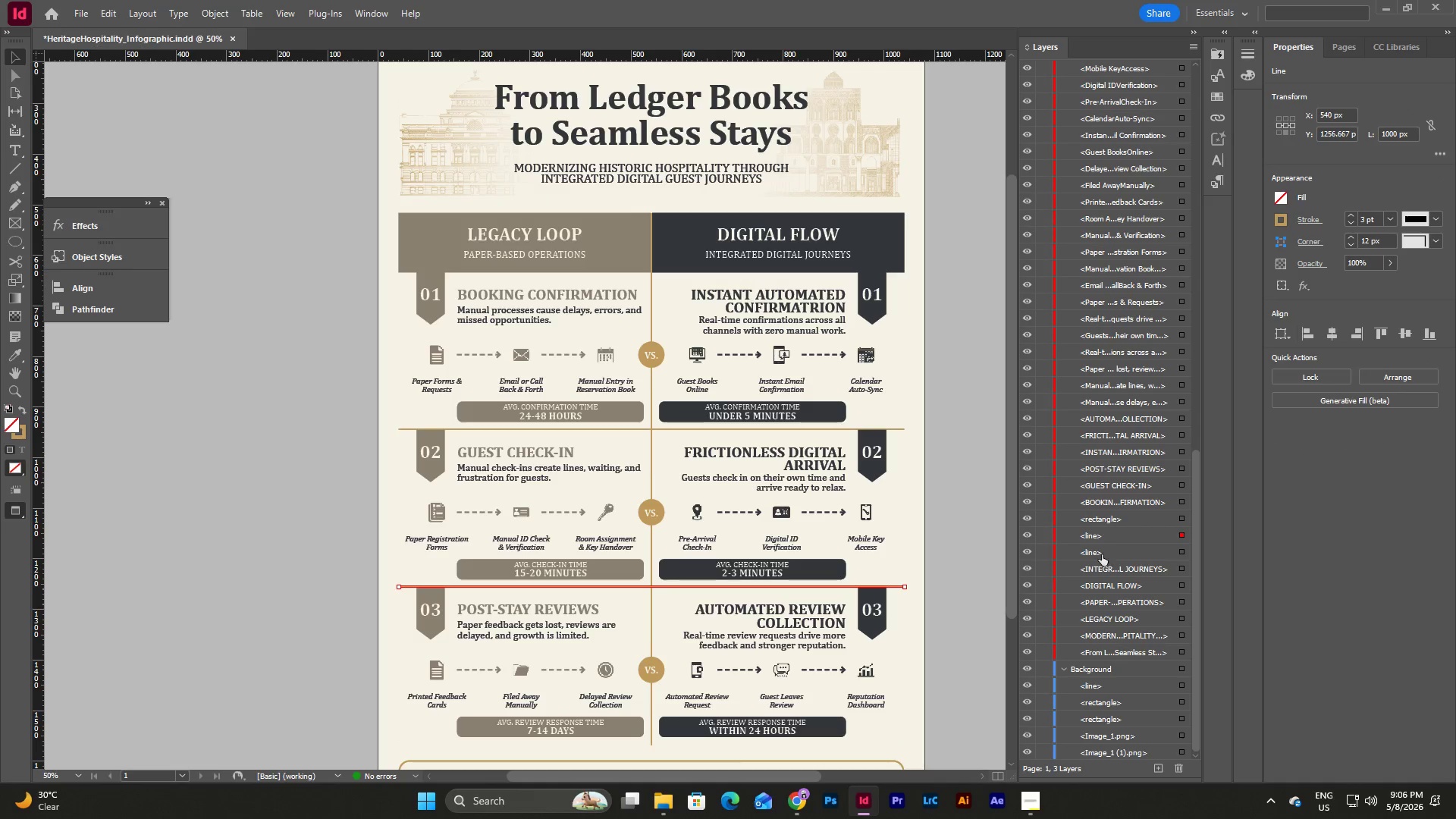 
left_click_drag(start_coordinate=[1098, 554], to_coordinate=[1111, 676])
 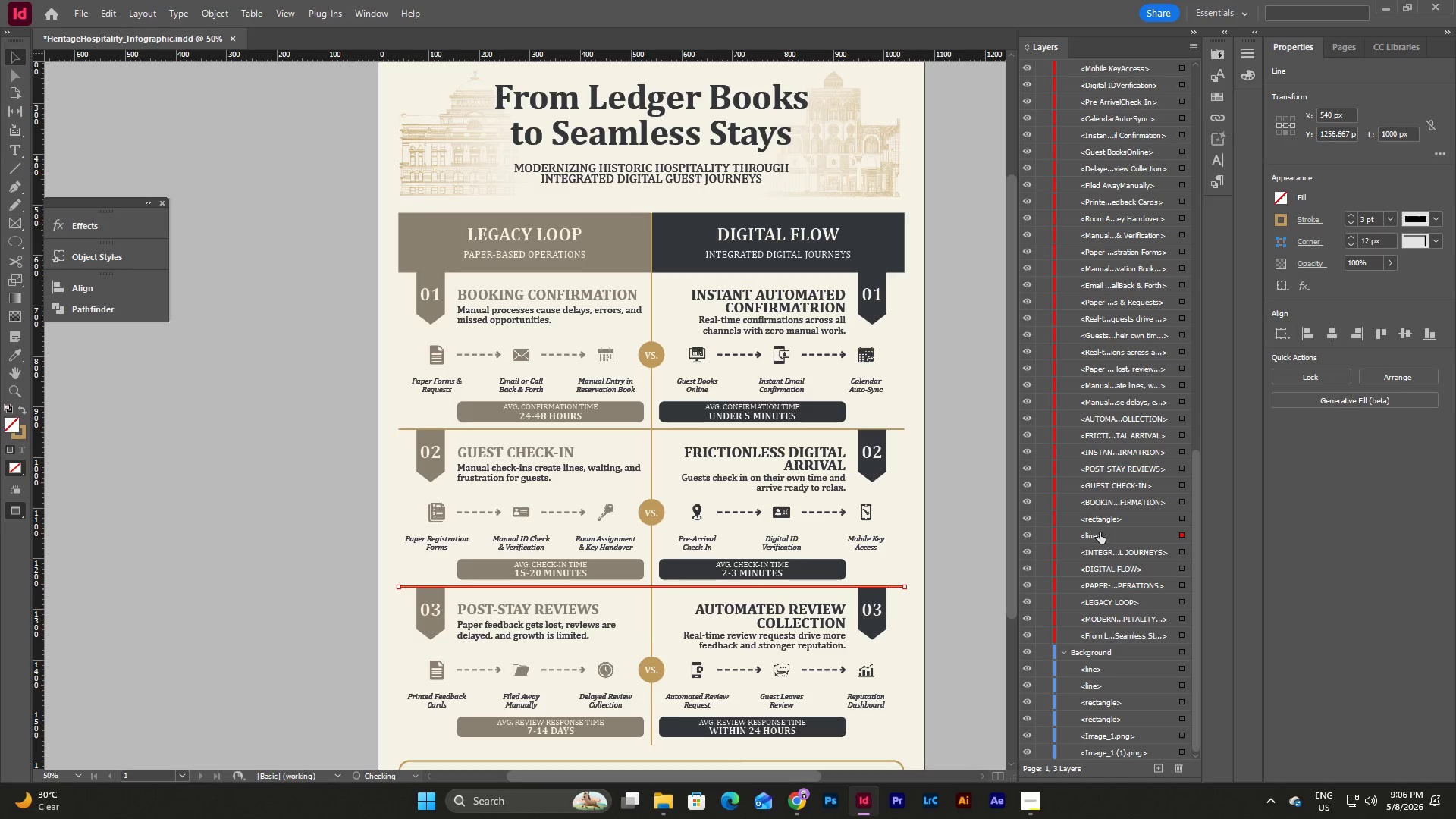 
left_click_drag(start_coordinate=[1100, 532], to_coordinate=[1104, 657])
 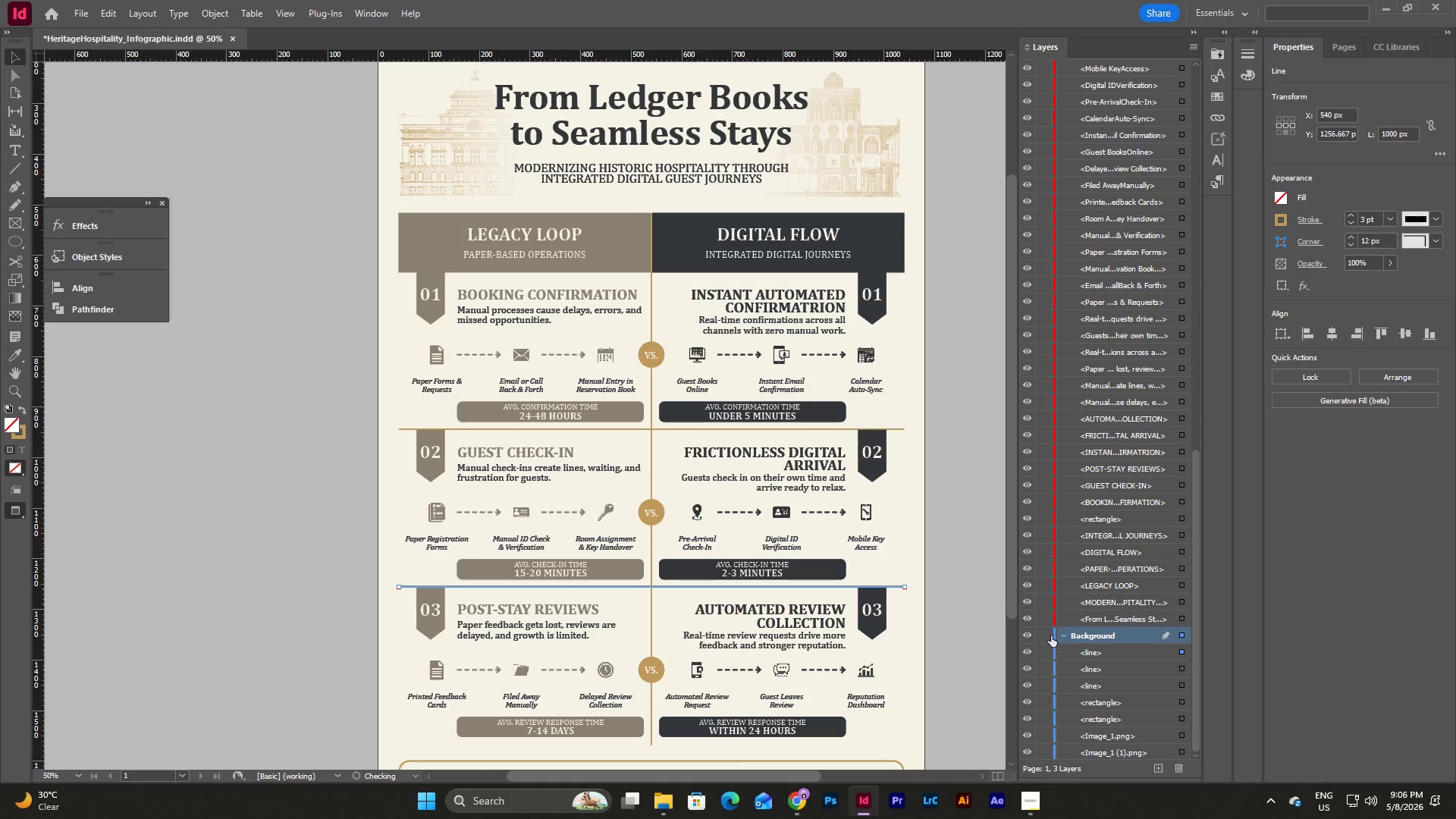 
left_click([1043, 633])
 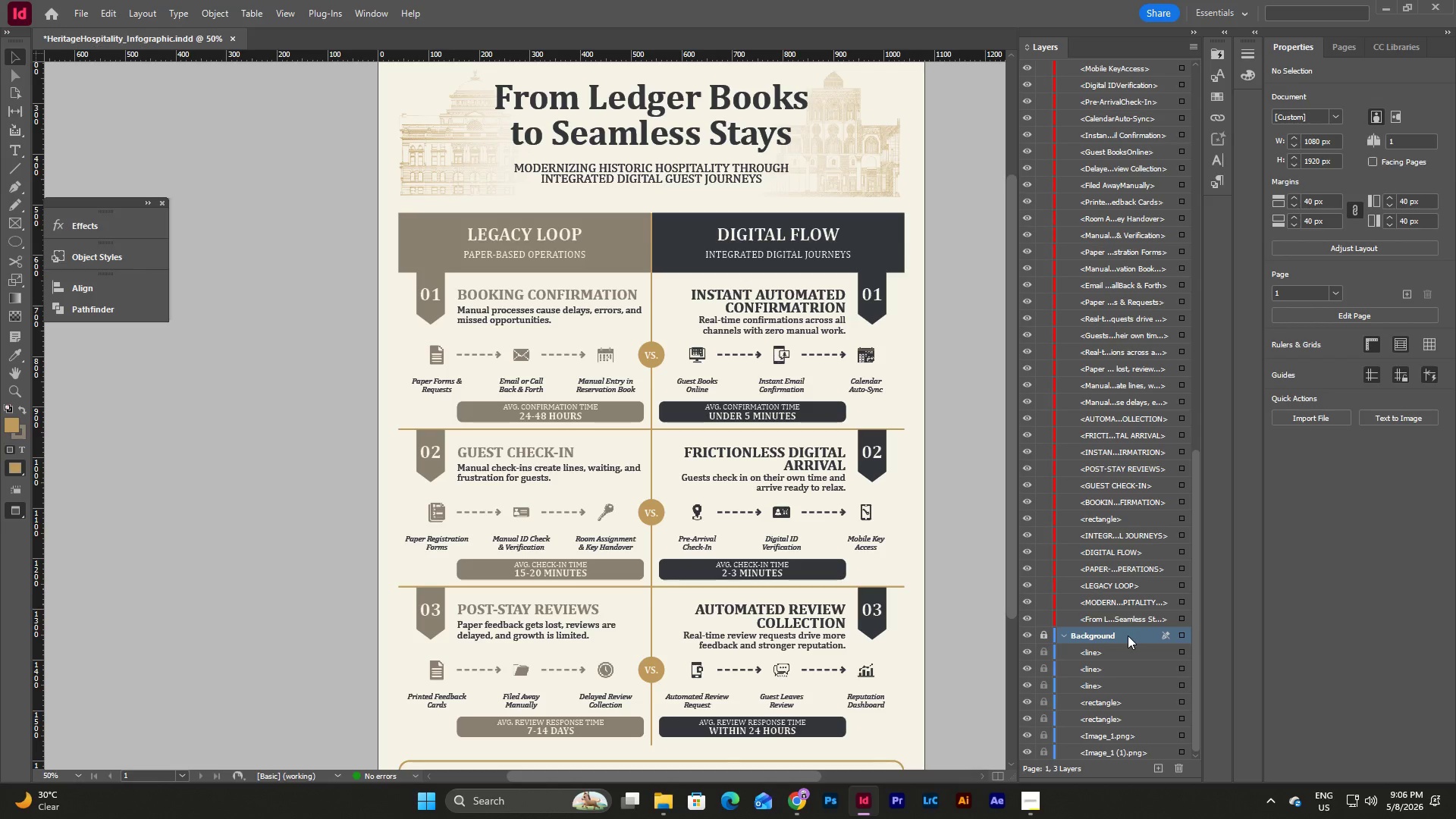 
scroll: coordinate [1126, 609], scroll_direction: down, amount: 3.0
 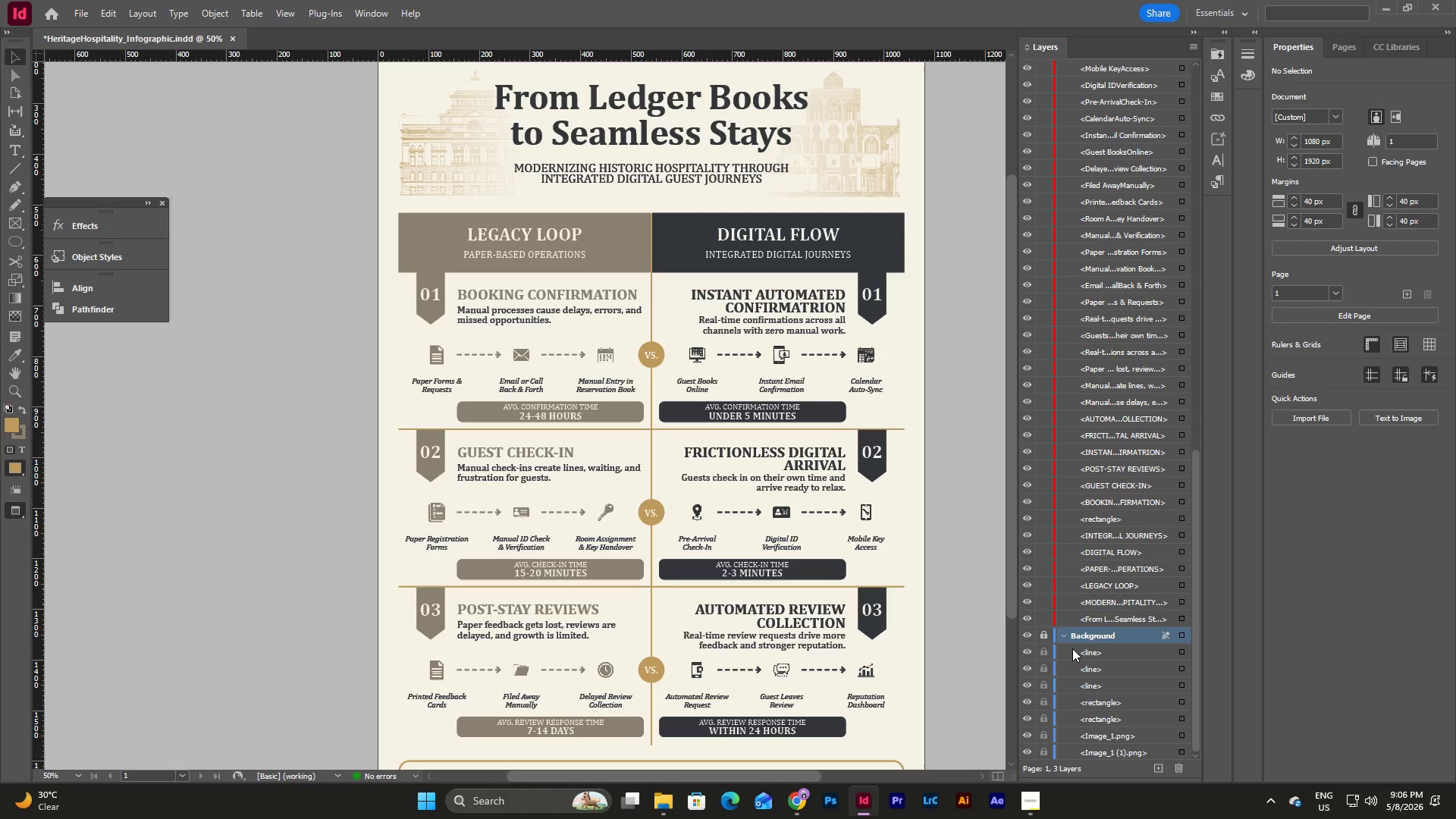 
left_click([1037, 629])
 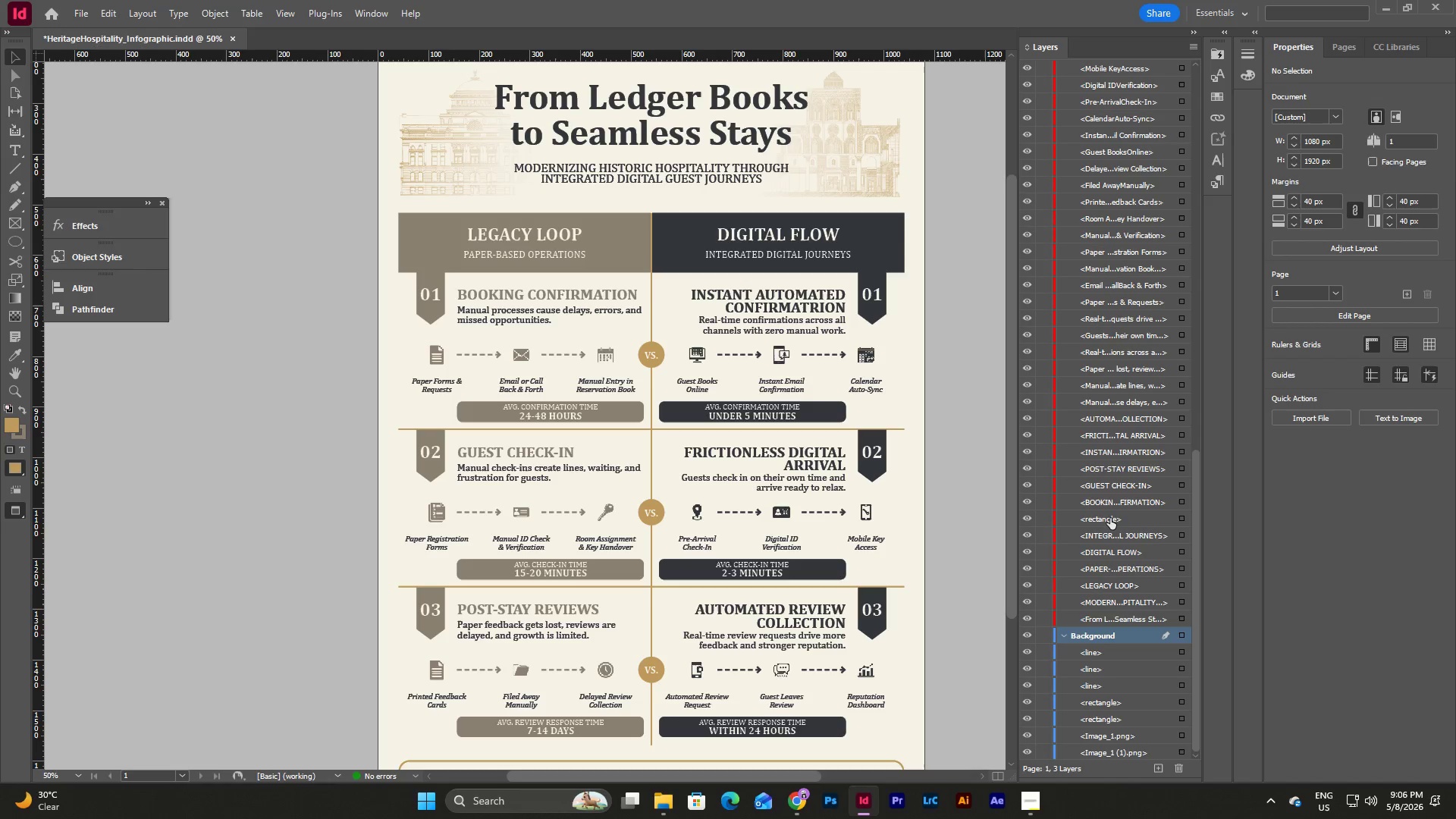 
left_click([1110, 516])
 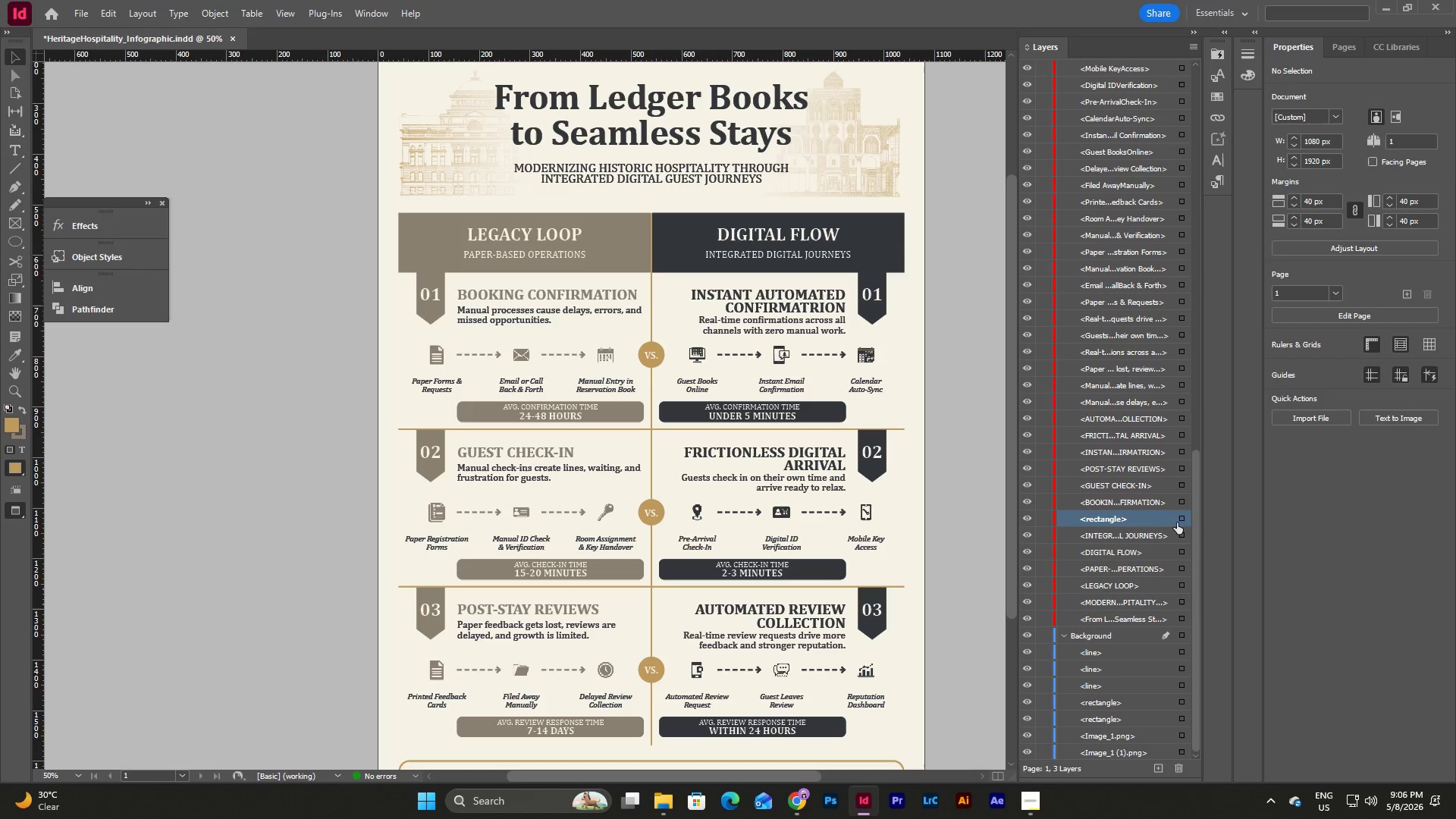 
left_click([1185, 515])
 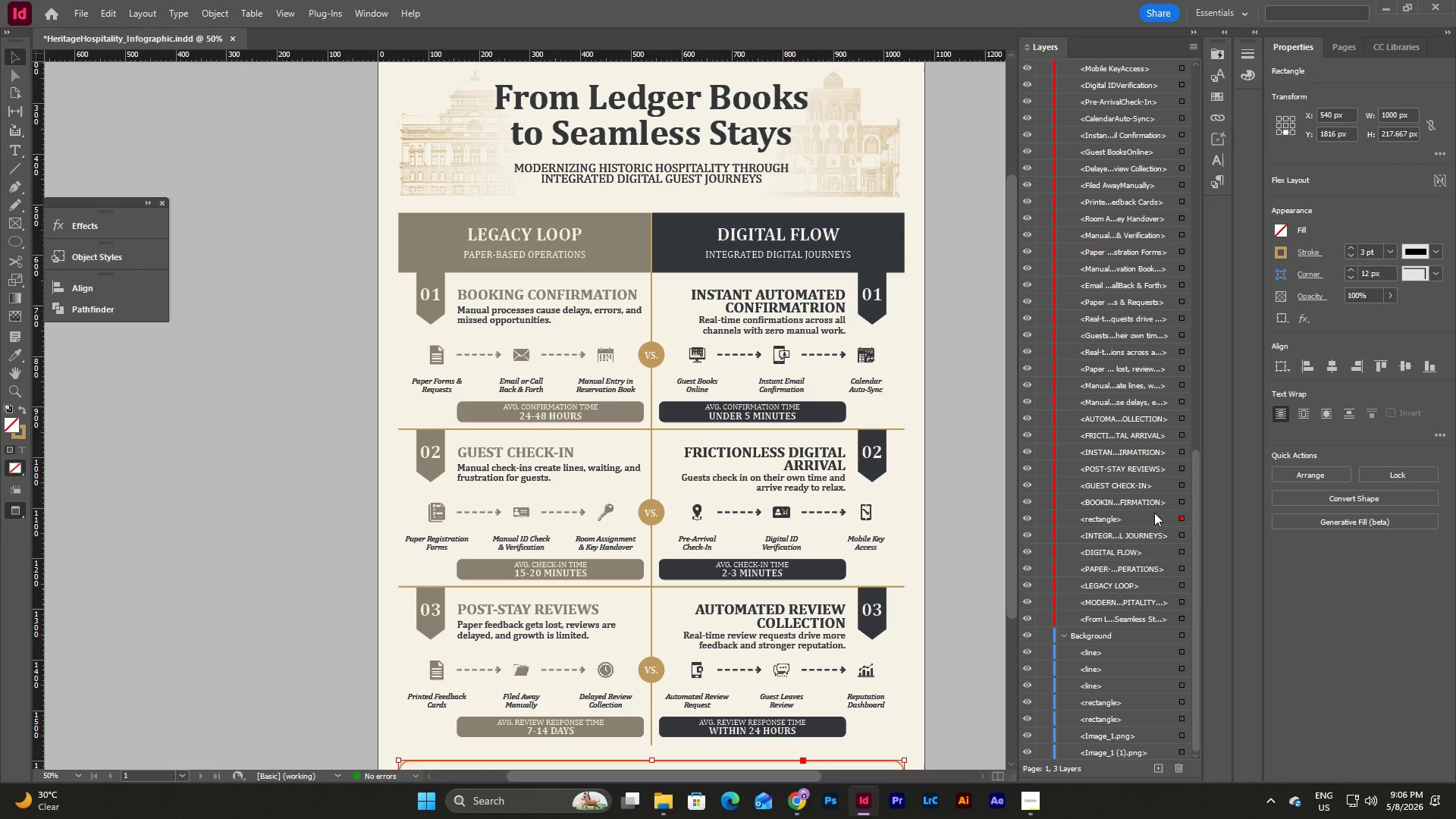 
left_click_drag(start_coordinate=[1122, 517], to_coordinate=[1116, 641])
 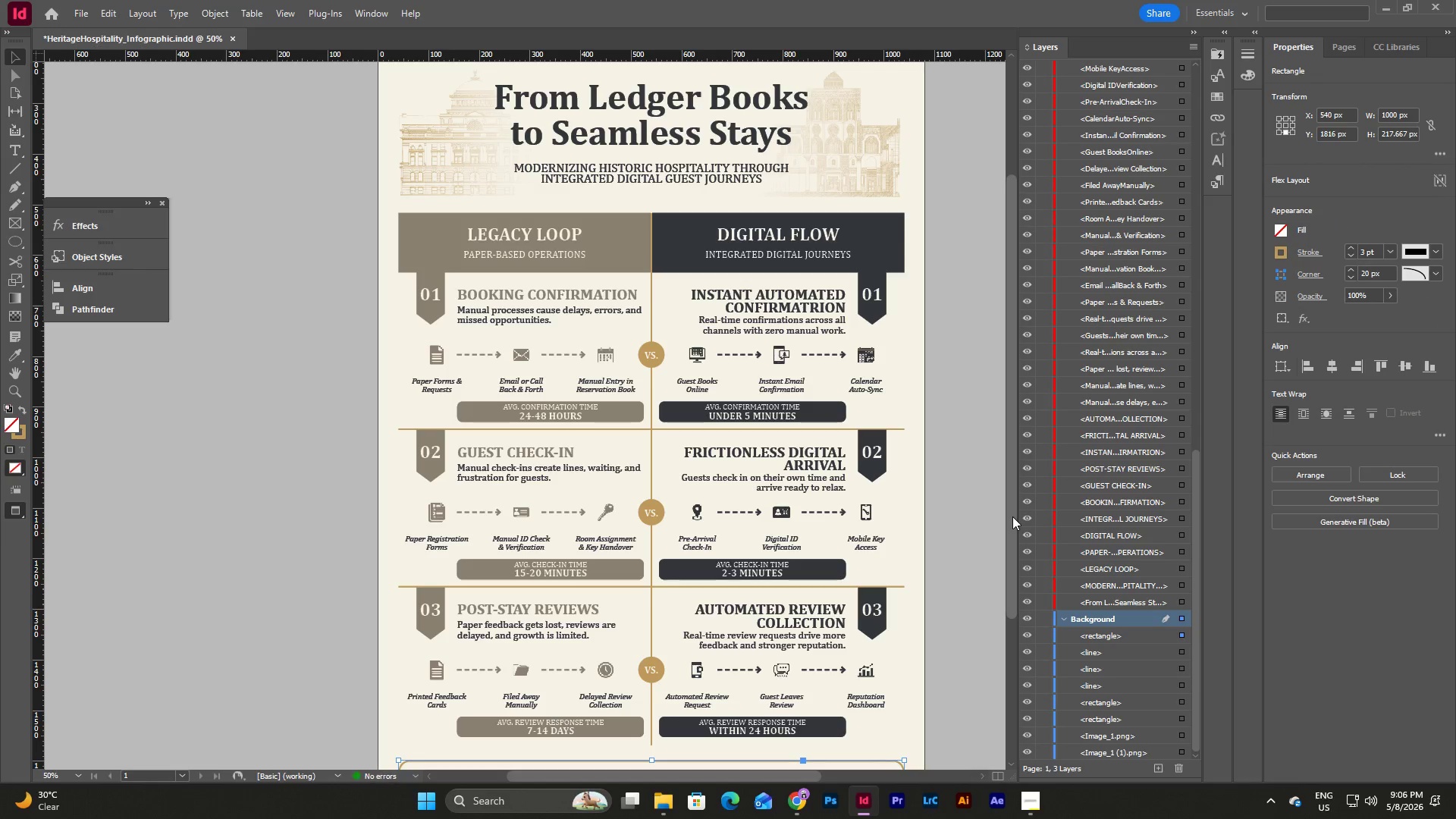 
scroll: coordinate [1012, 516], scroll_direction: down, amount: 4.0
 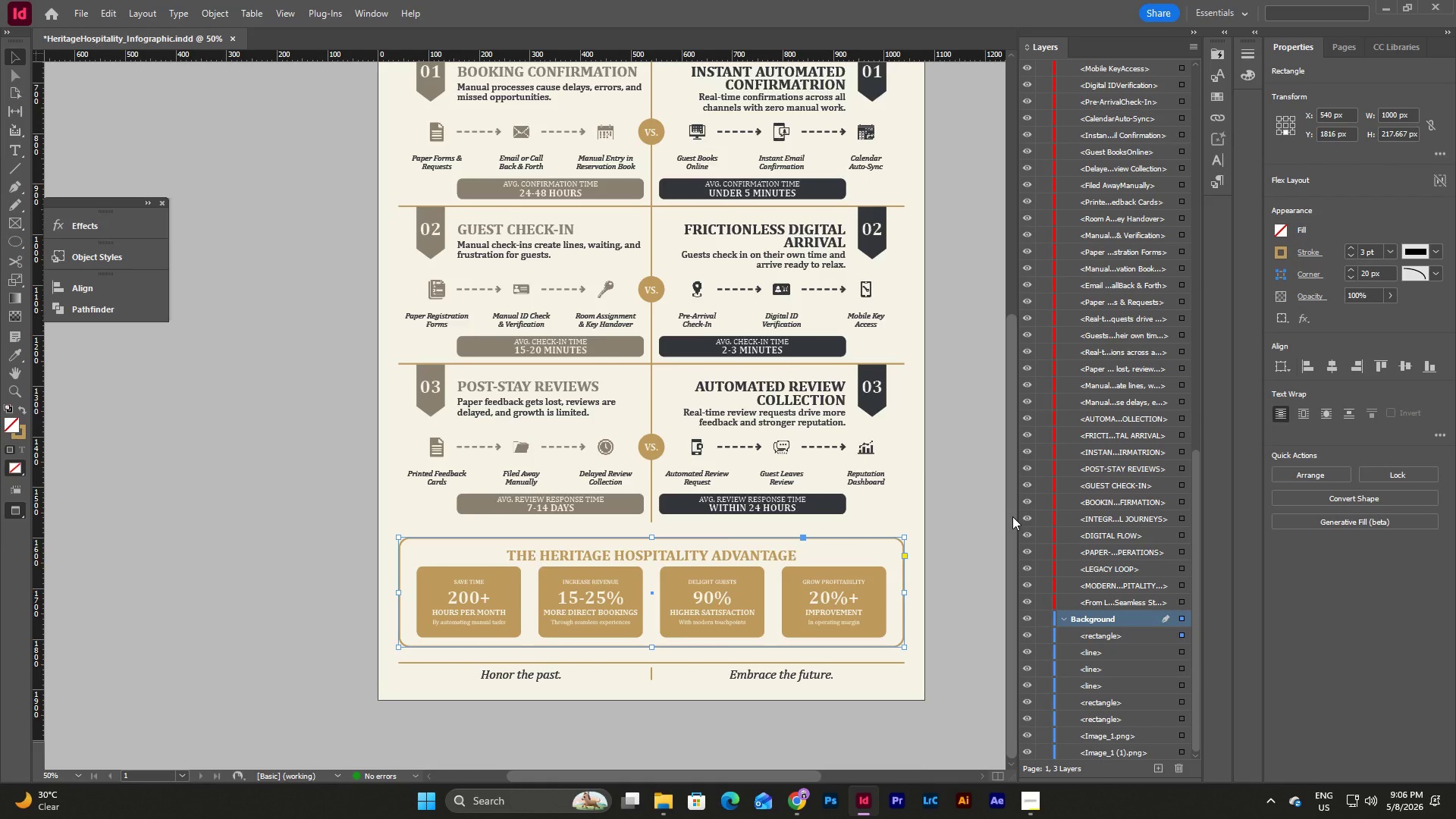 
scroll: coordinate [1012, 516], scroll_direction: up, amount: 1.0
 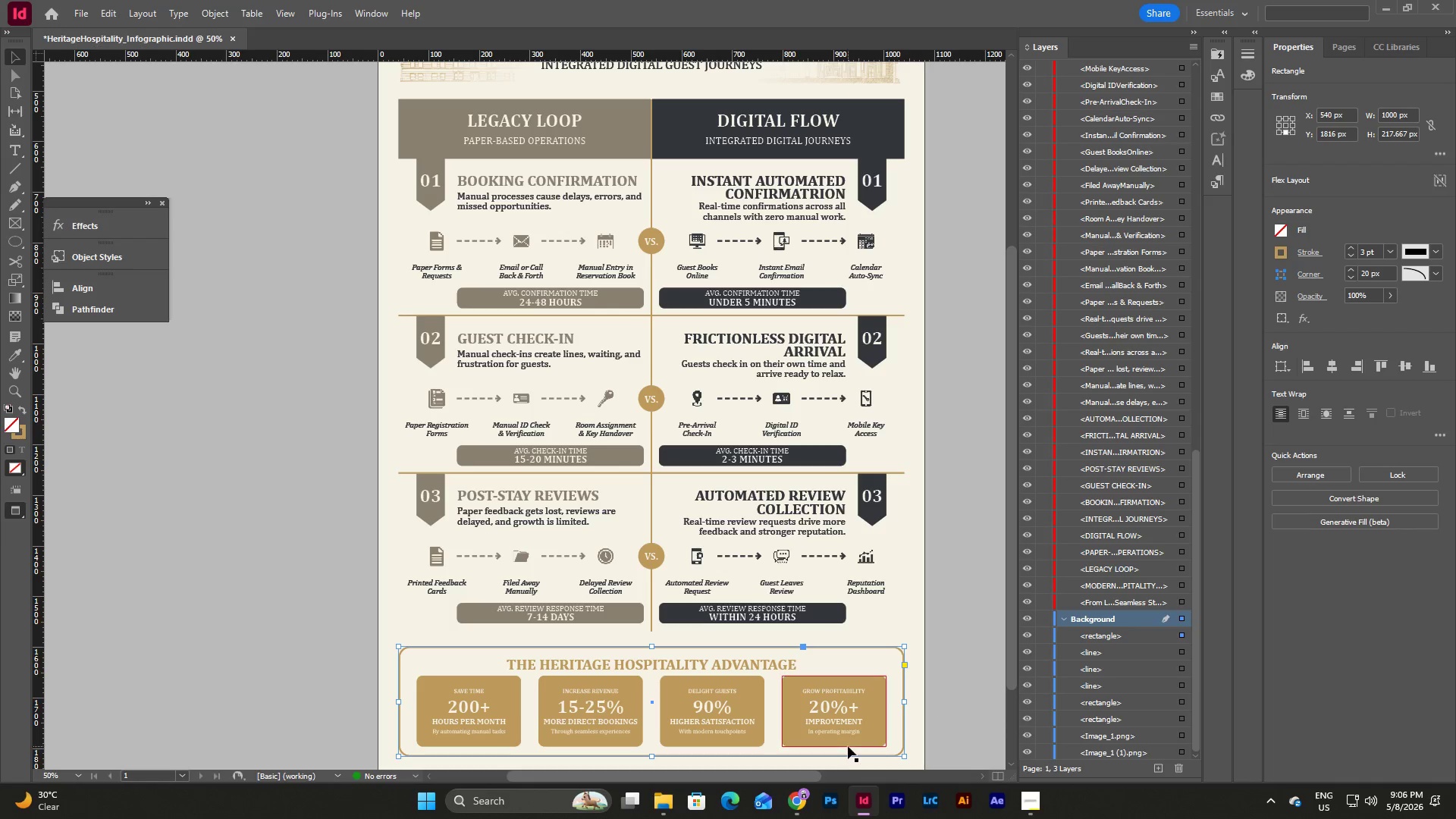 
left_click([1046, 617])
 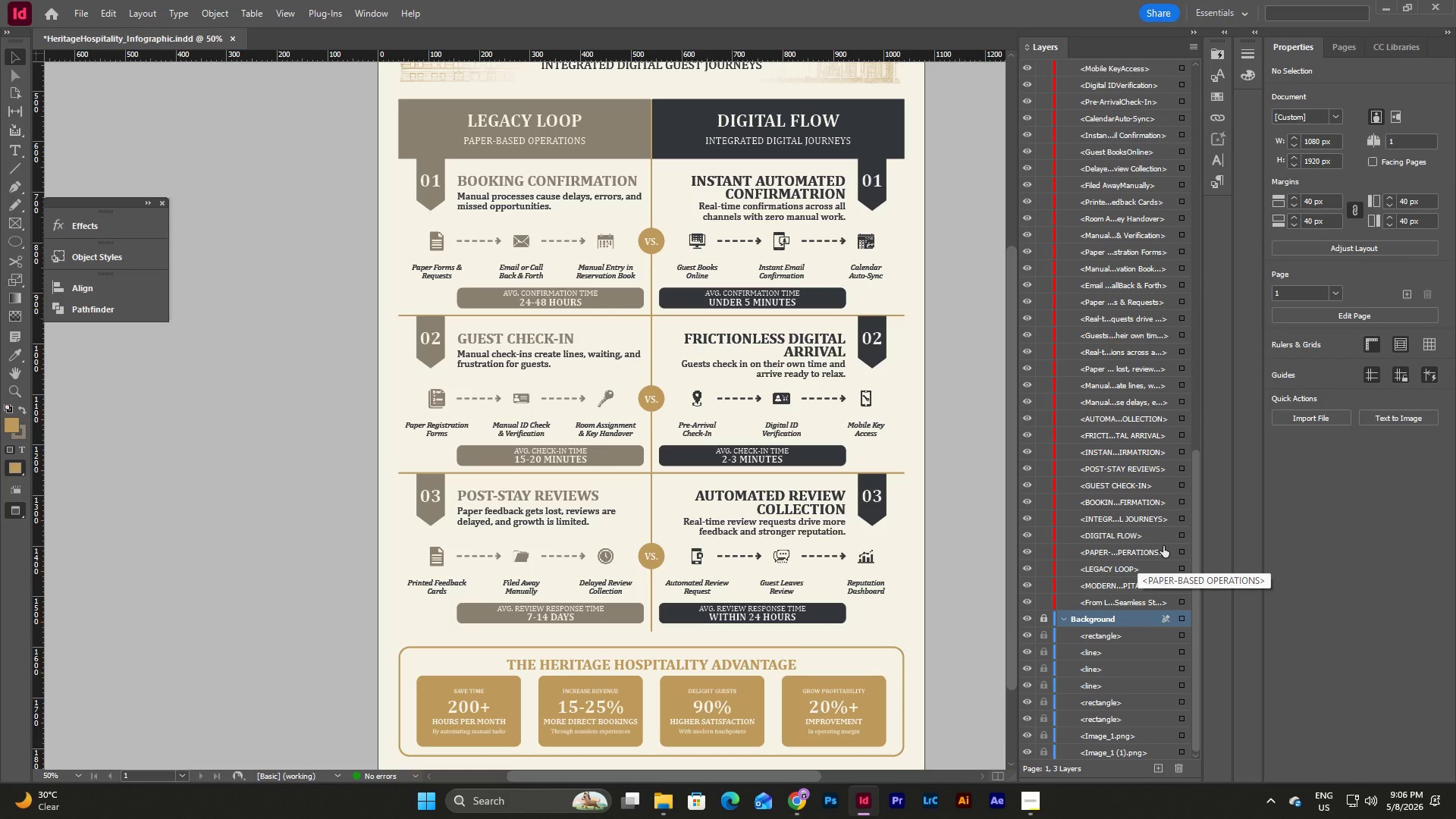 
wait(5.14)
 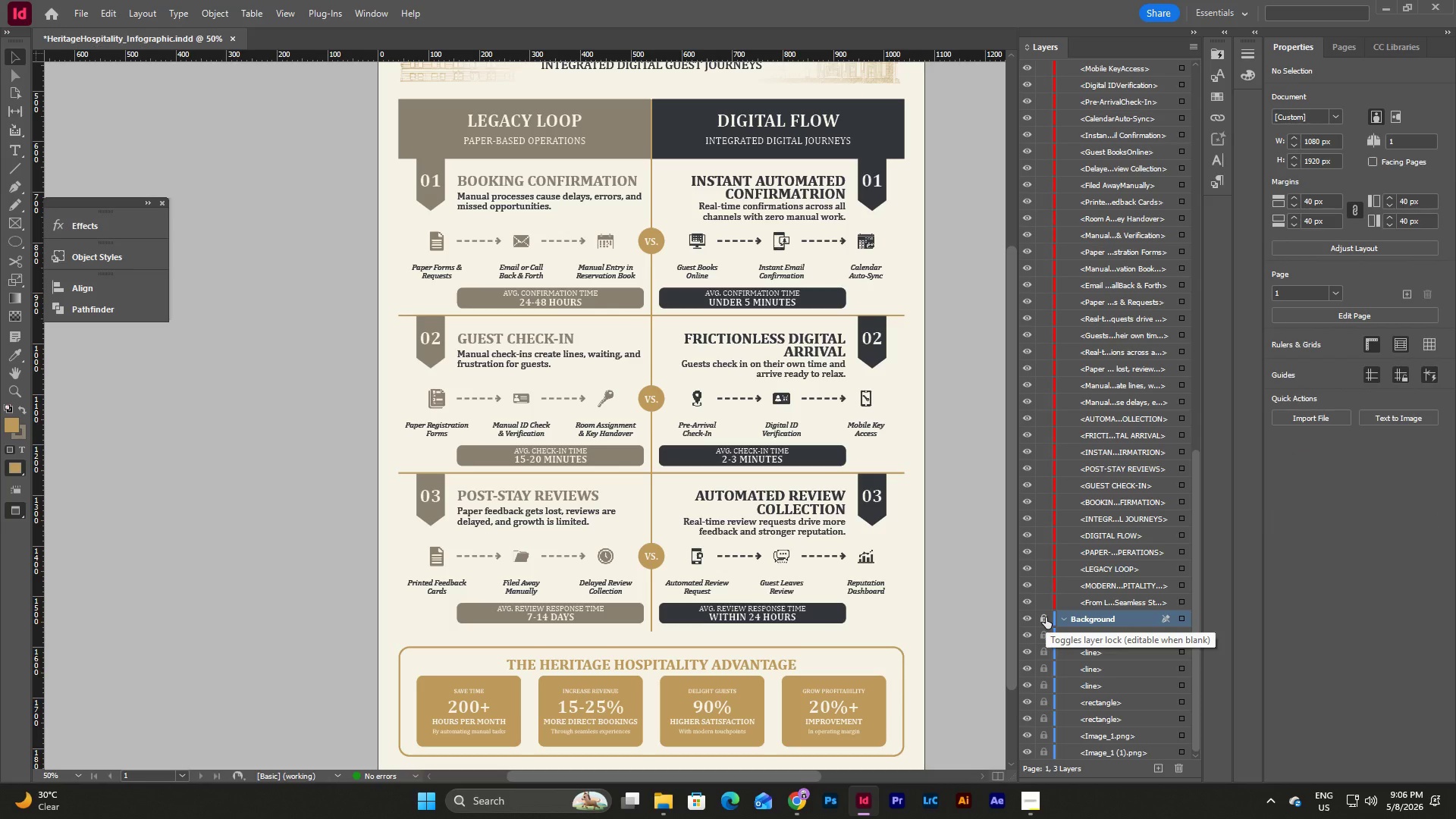 
scroll: coordinate [1137, 528], scroll_direction: up, amount: 10.0
 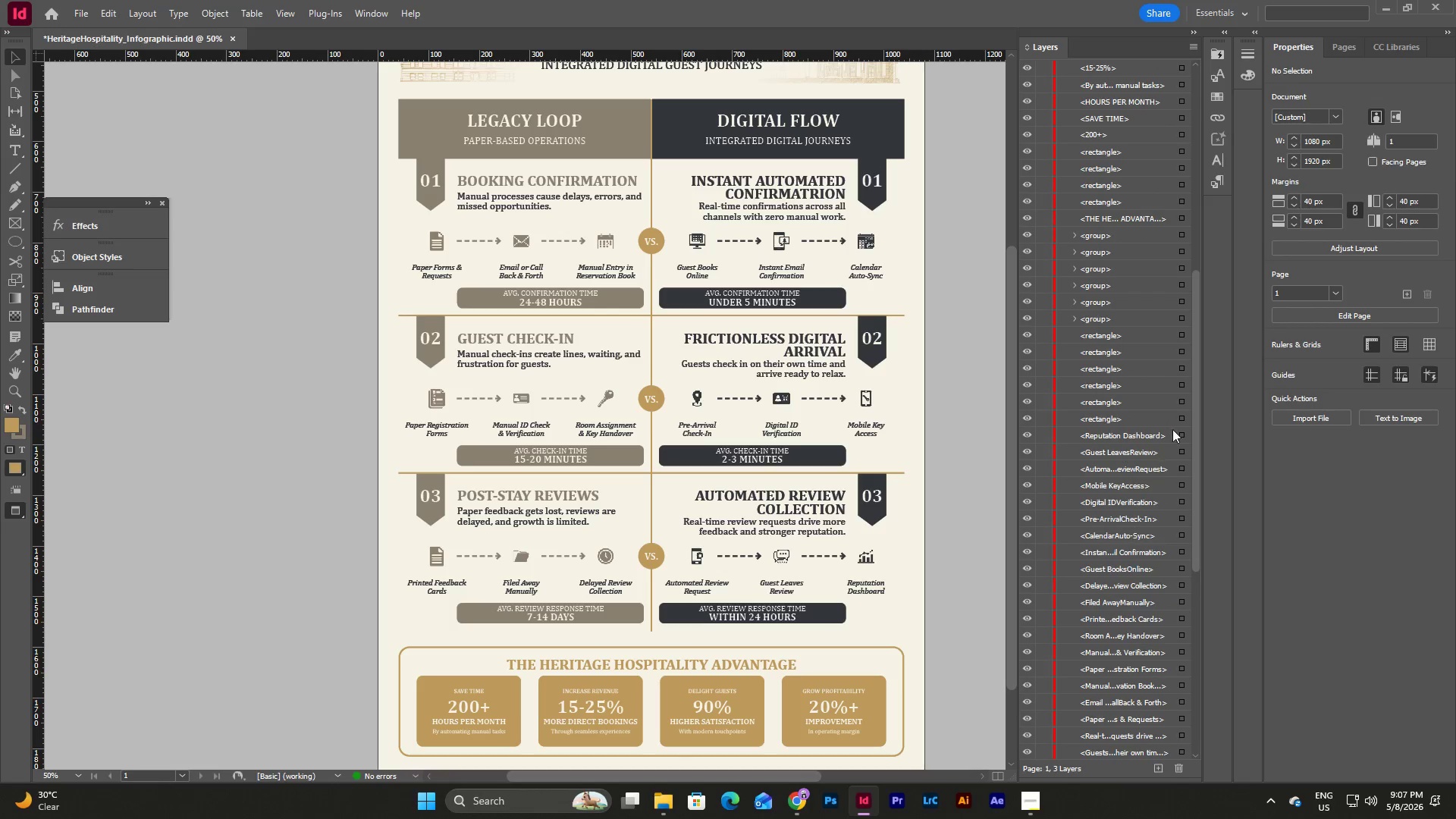 
left_click([1185, 329])
 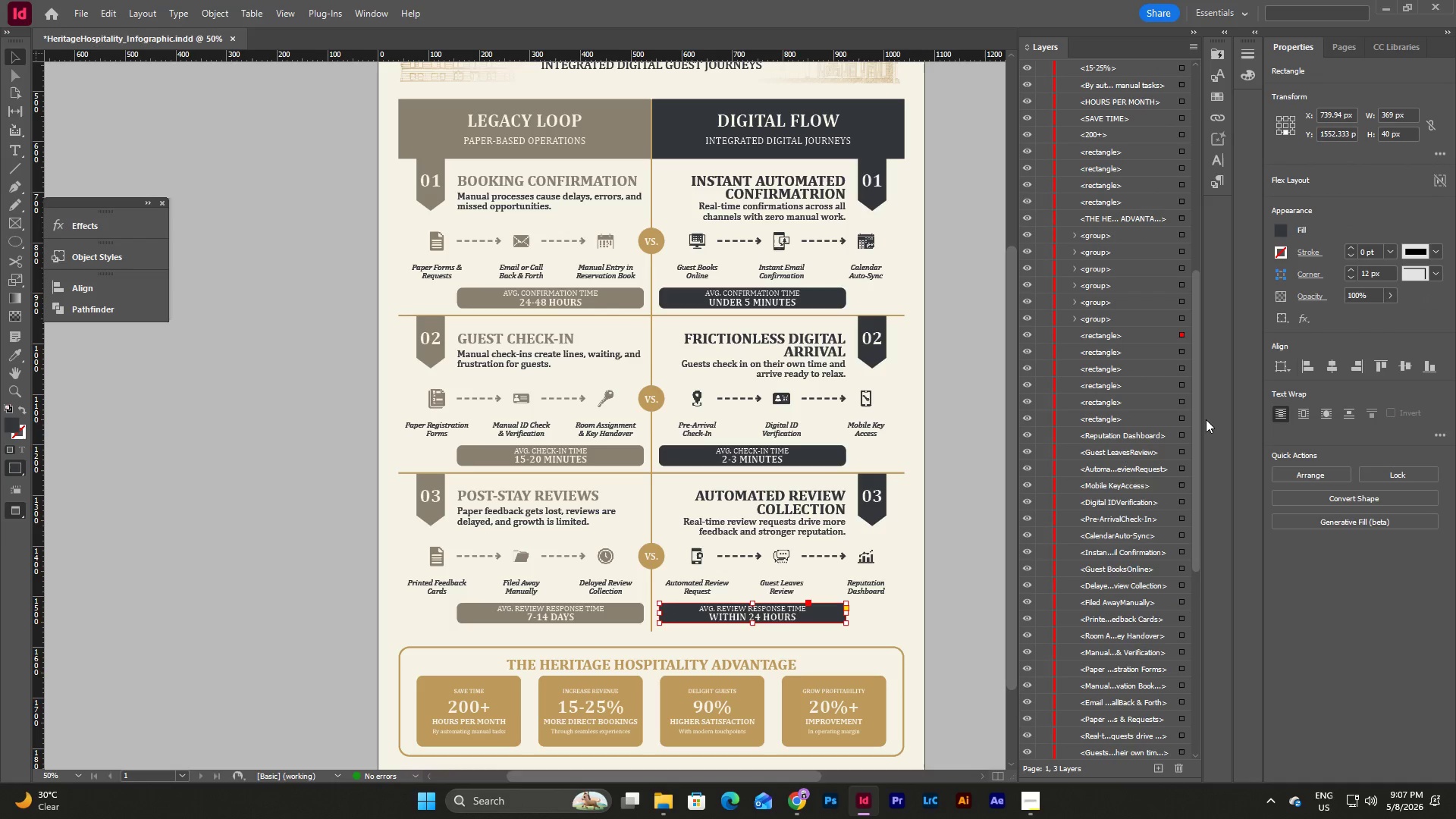 
mouse_move([1194, 409])
 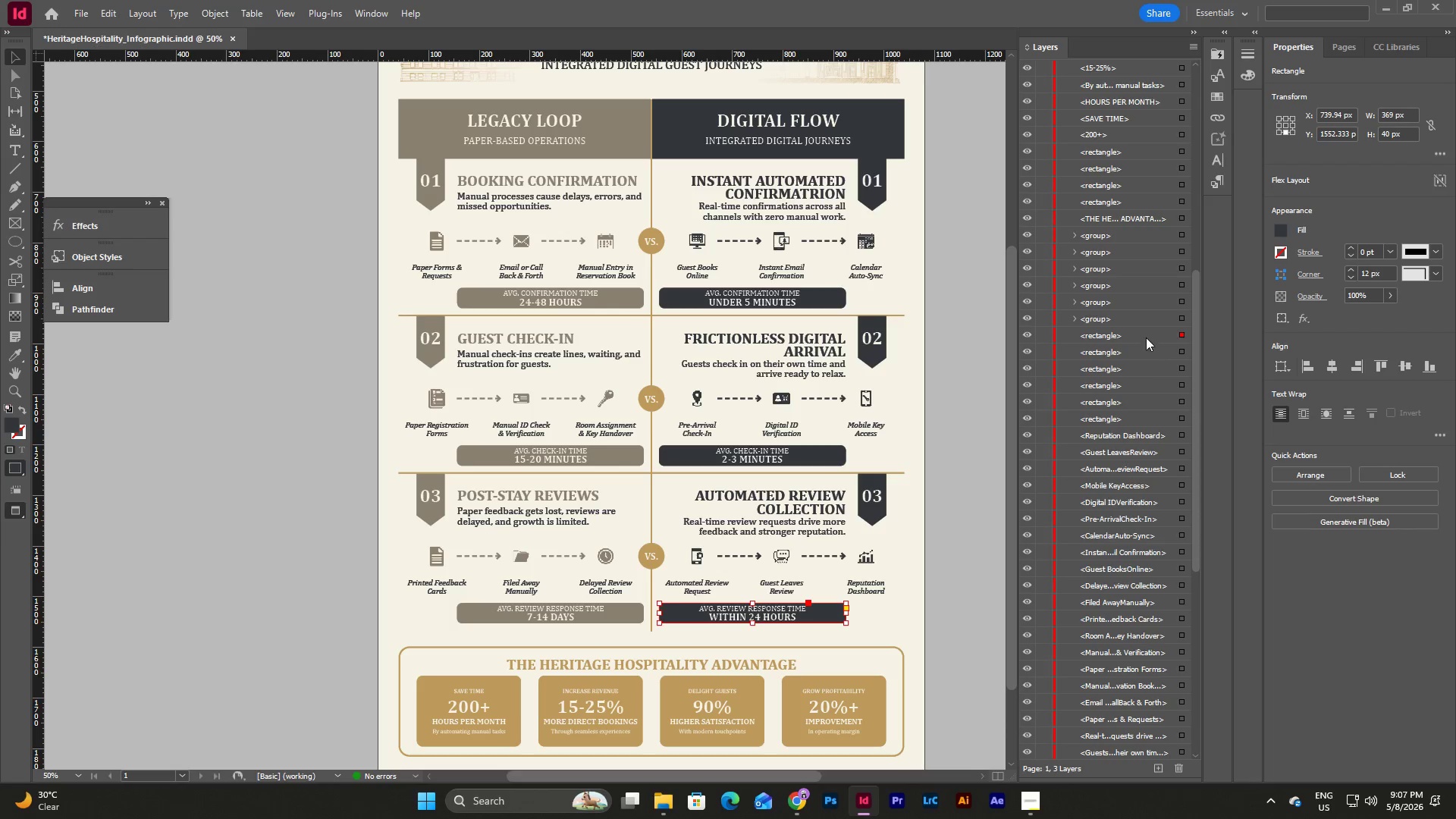 
left_click([1146, 337])
 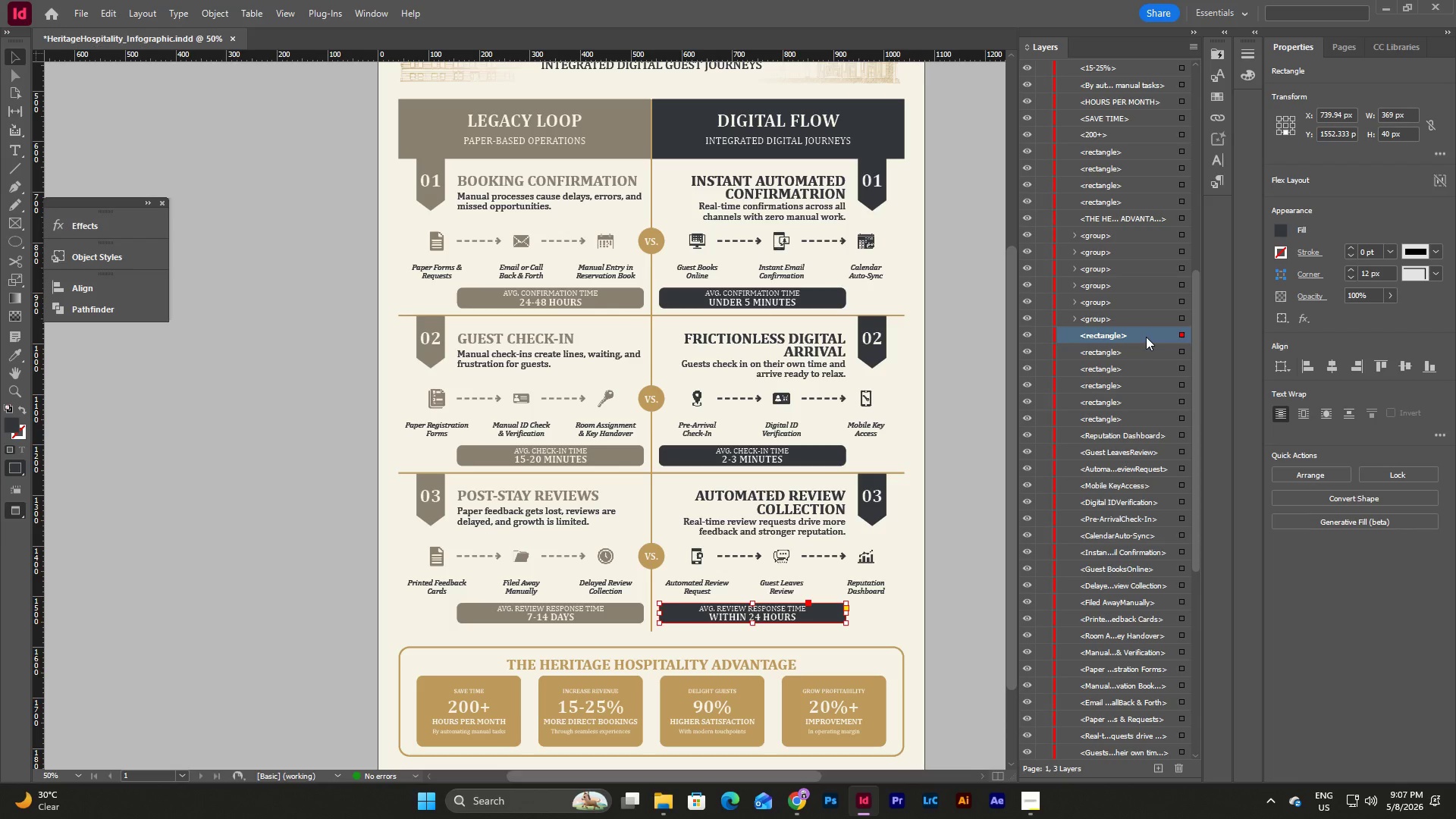 
hold_key(key=ShiftLeft, duration=3.86)
left_click([1135, 353])
 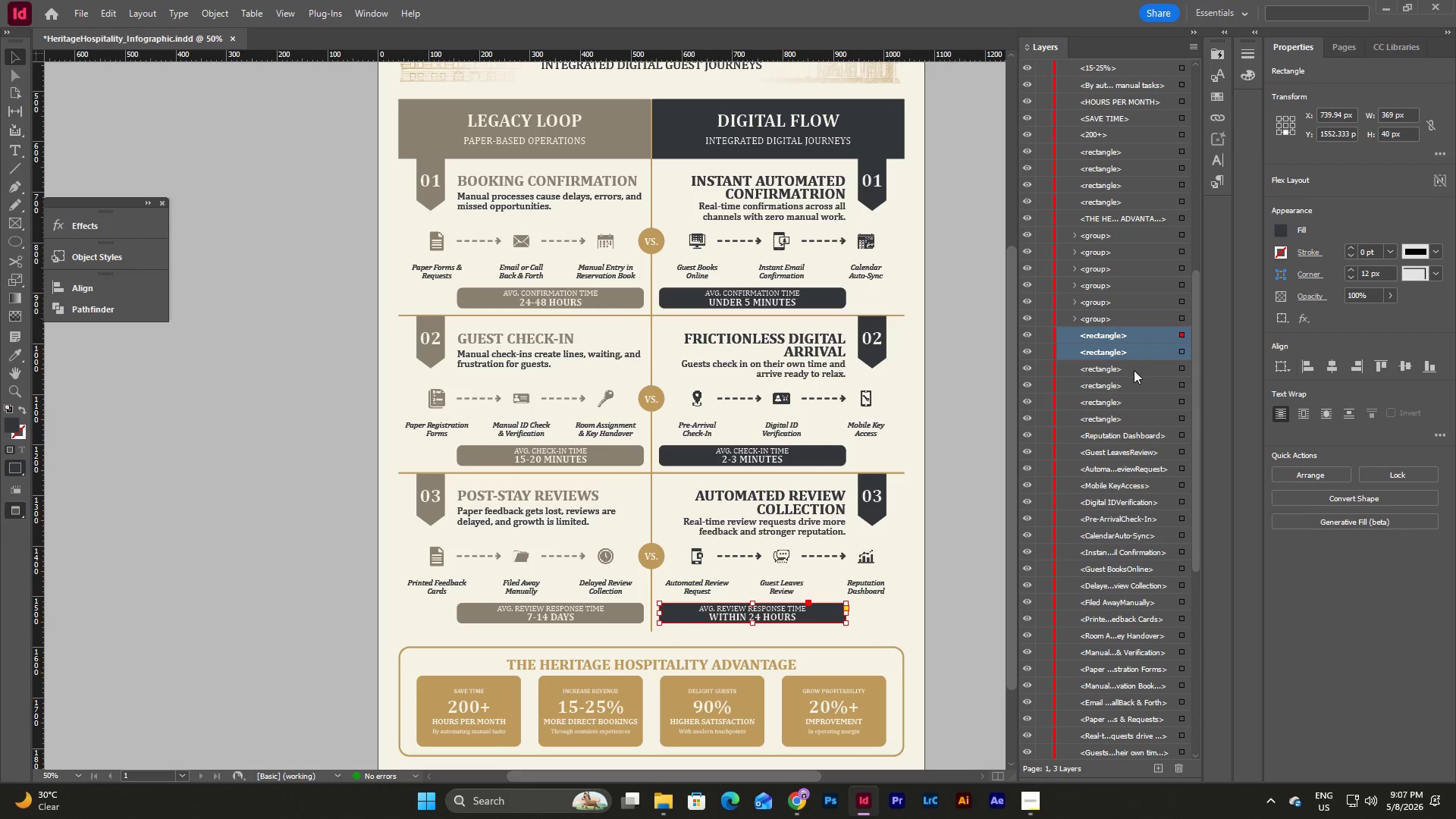 
double_click([1134, 370])
 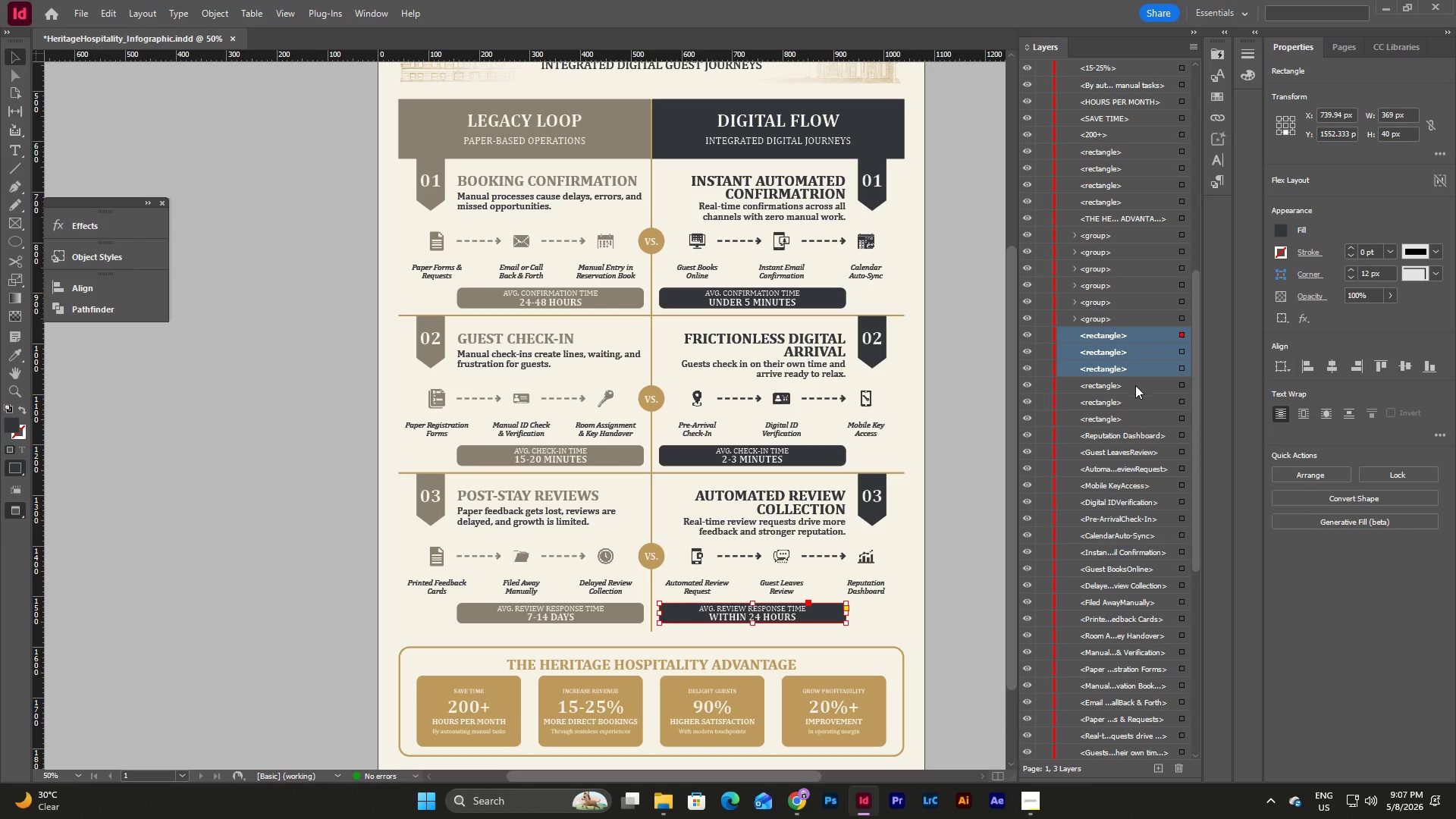 
triple_click([1135, 385])
 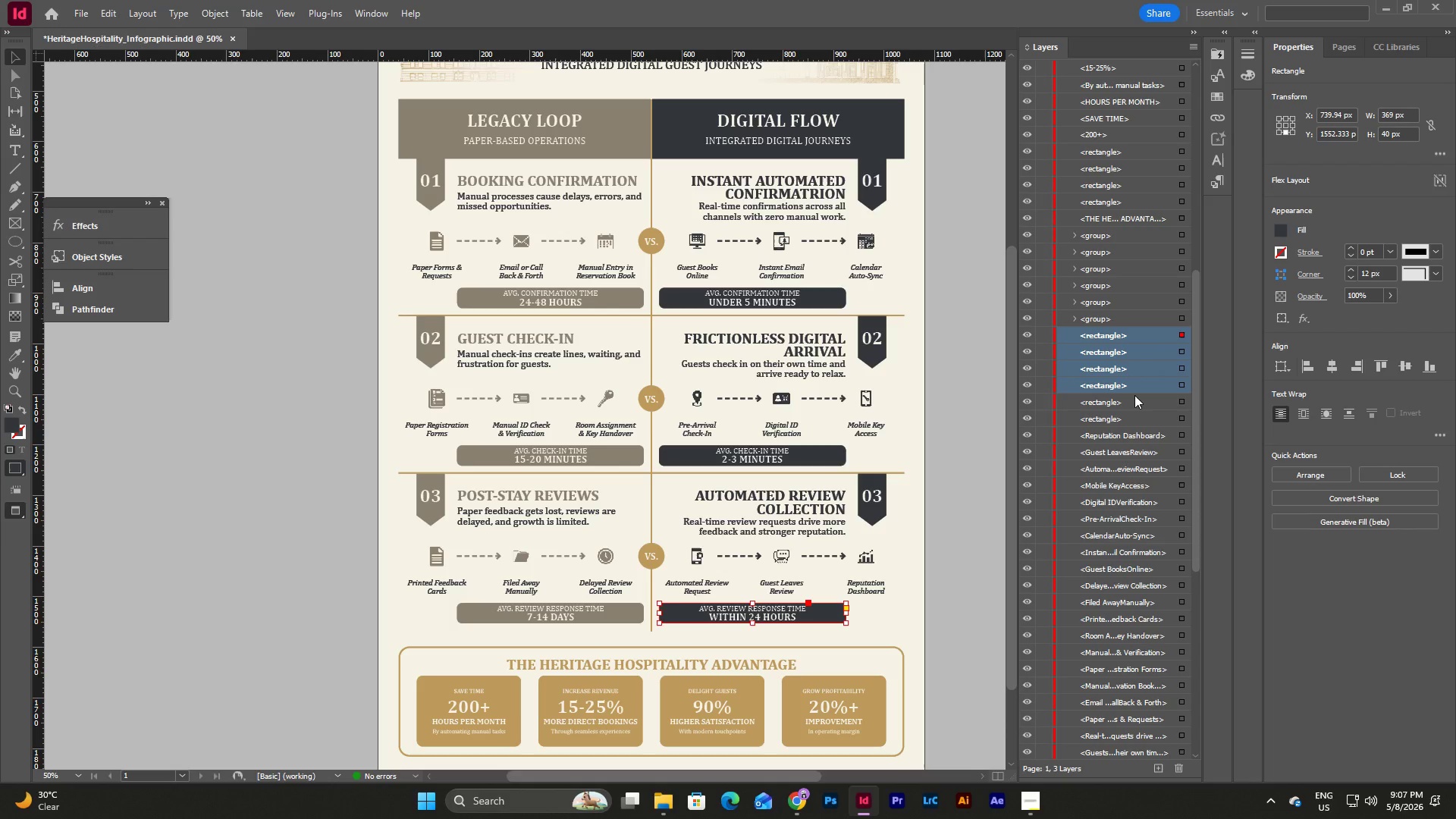 
triple_click([1134, 395])
 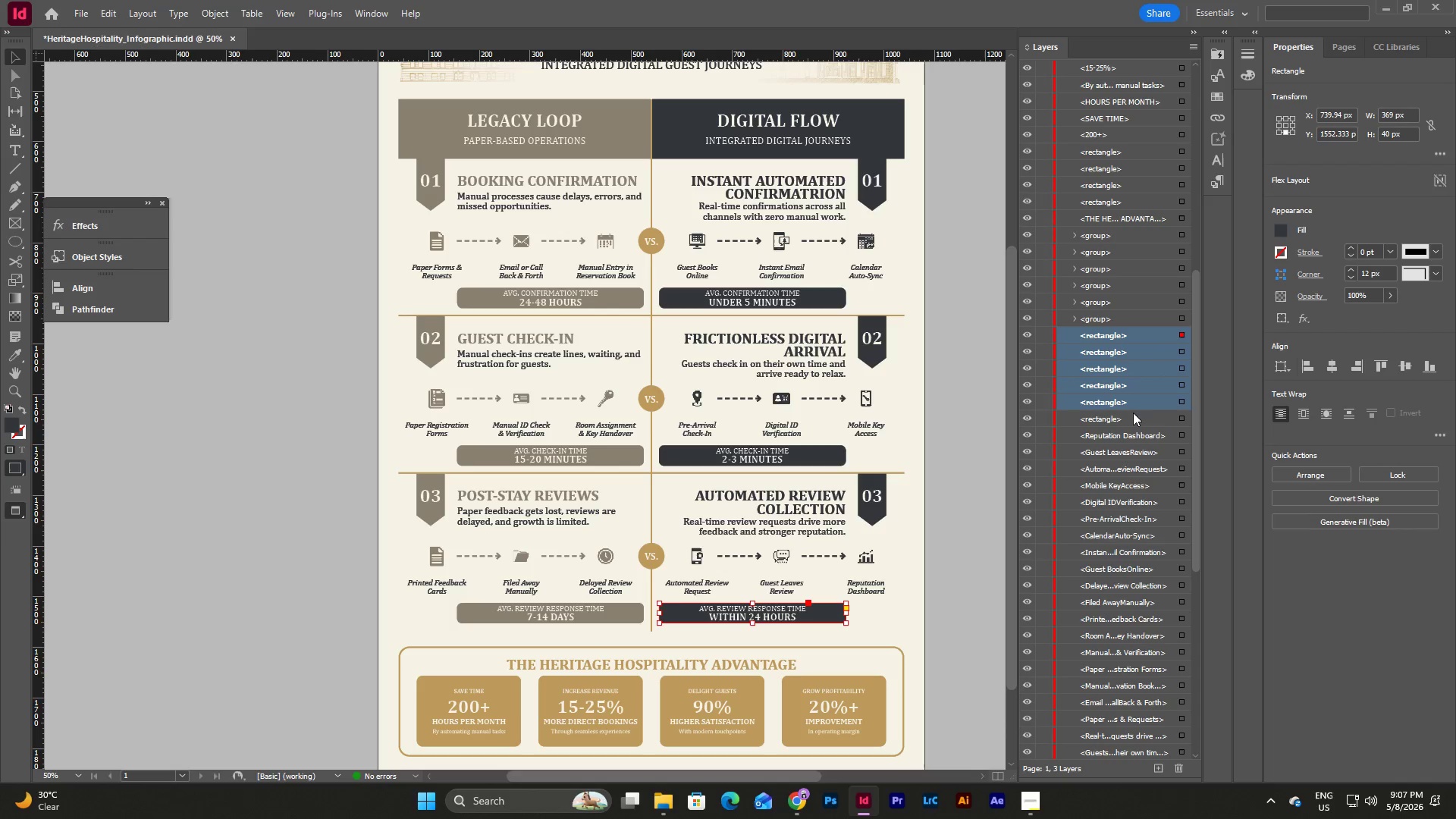 
left_click([1133, 416])
 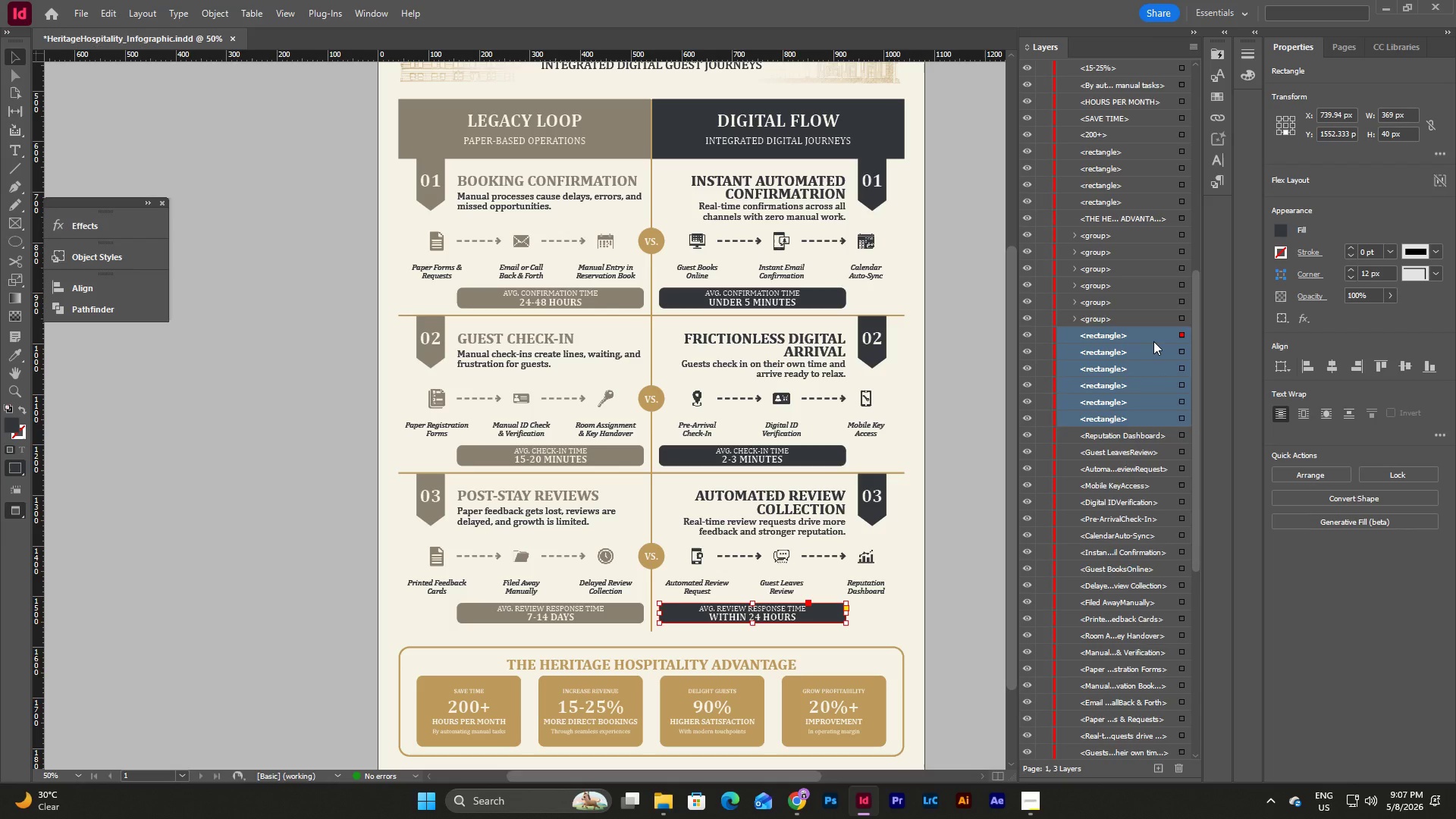 
scroll: coordinate [1153, 341], scroll_direction: down, amount: 3.0
 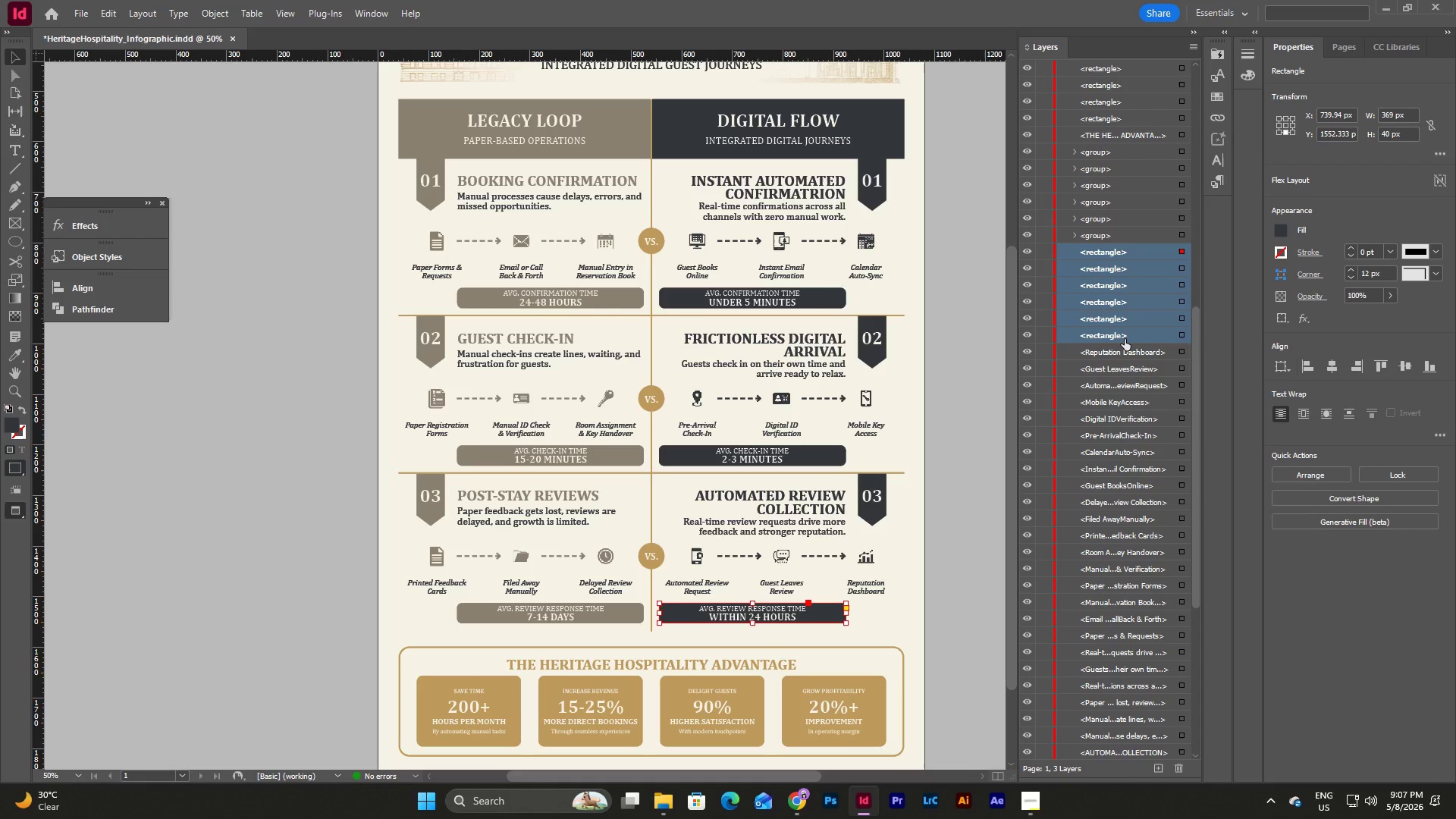 
left_click_drag(start_coordinate=[1131, 339], to_coordinate=[1117, 620])
 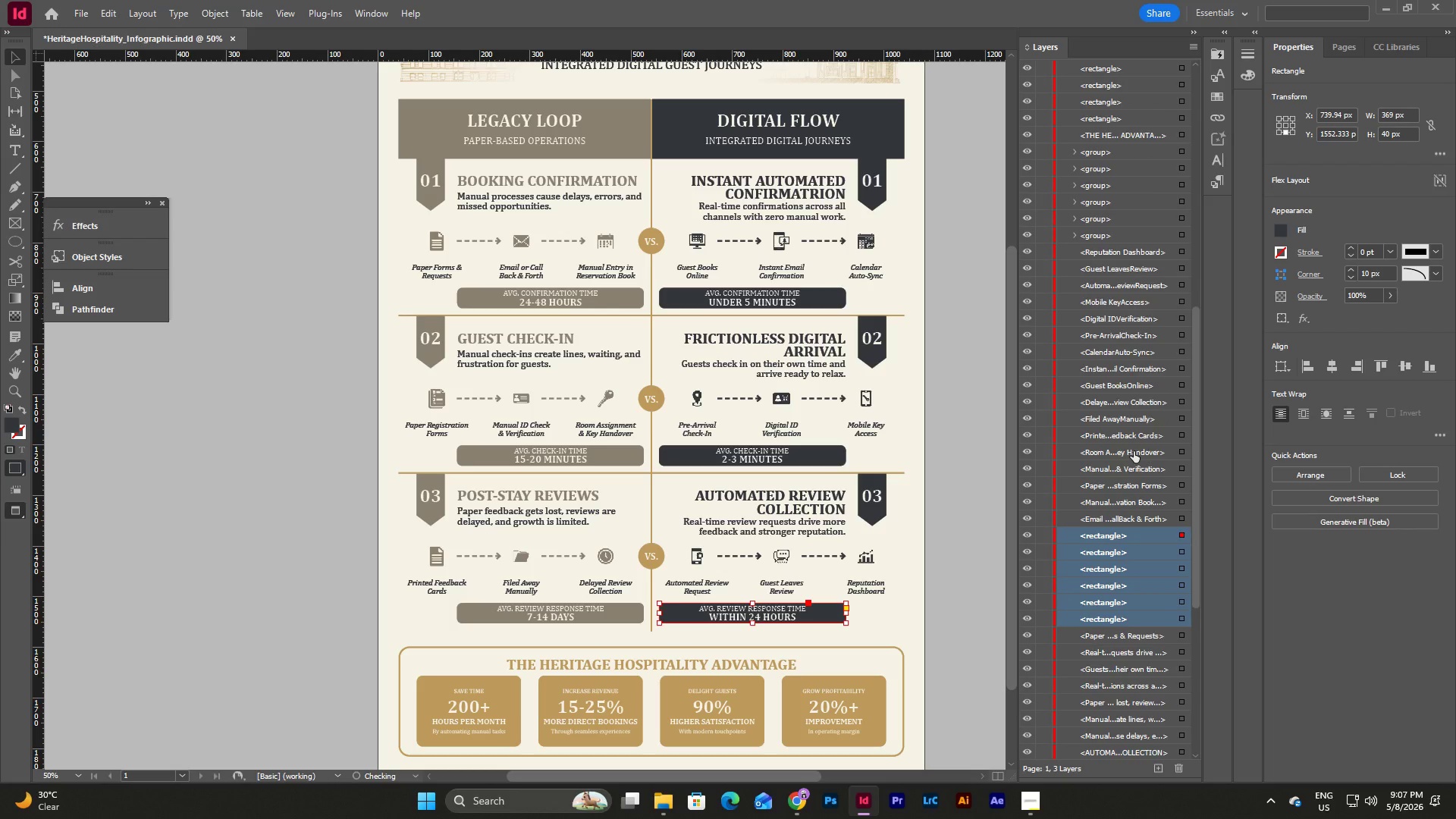 
left_click_drag(start_coordinate=[1136, 442], to_coordinate=[1137, 612])
 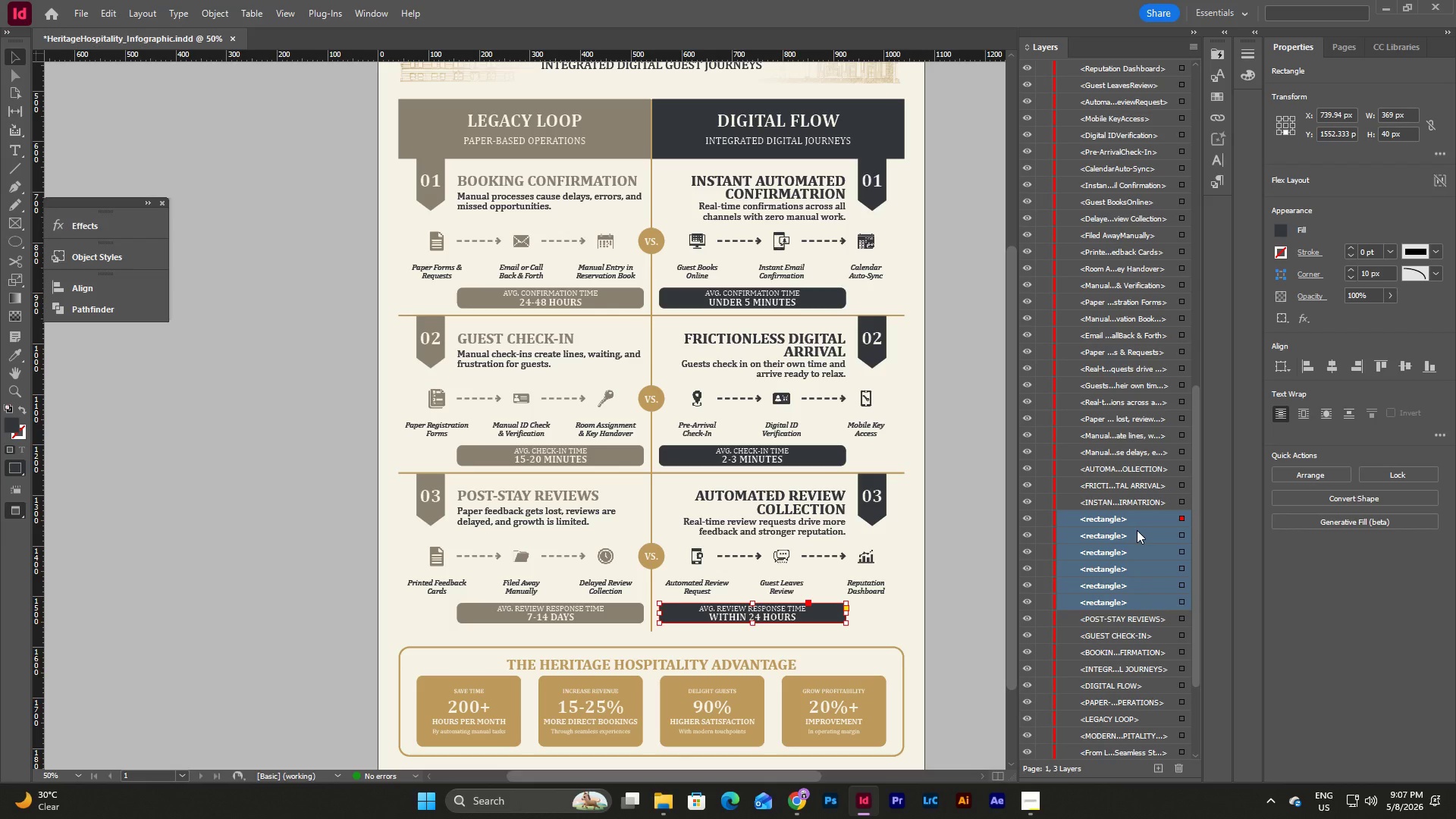 
scroll: coordinate [1134, 451], scroll_direction: down, amount: 11.0
 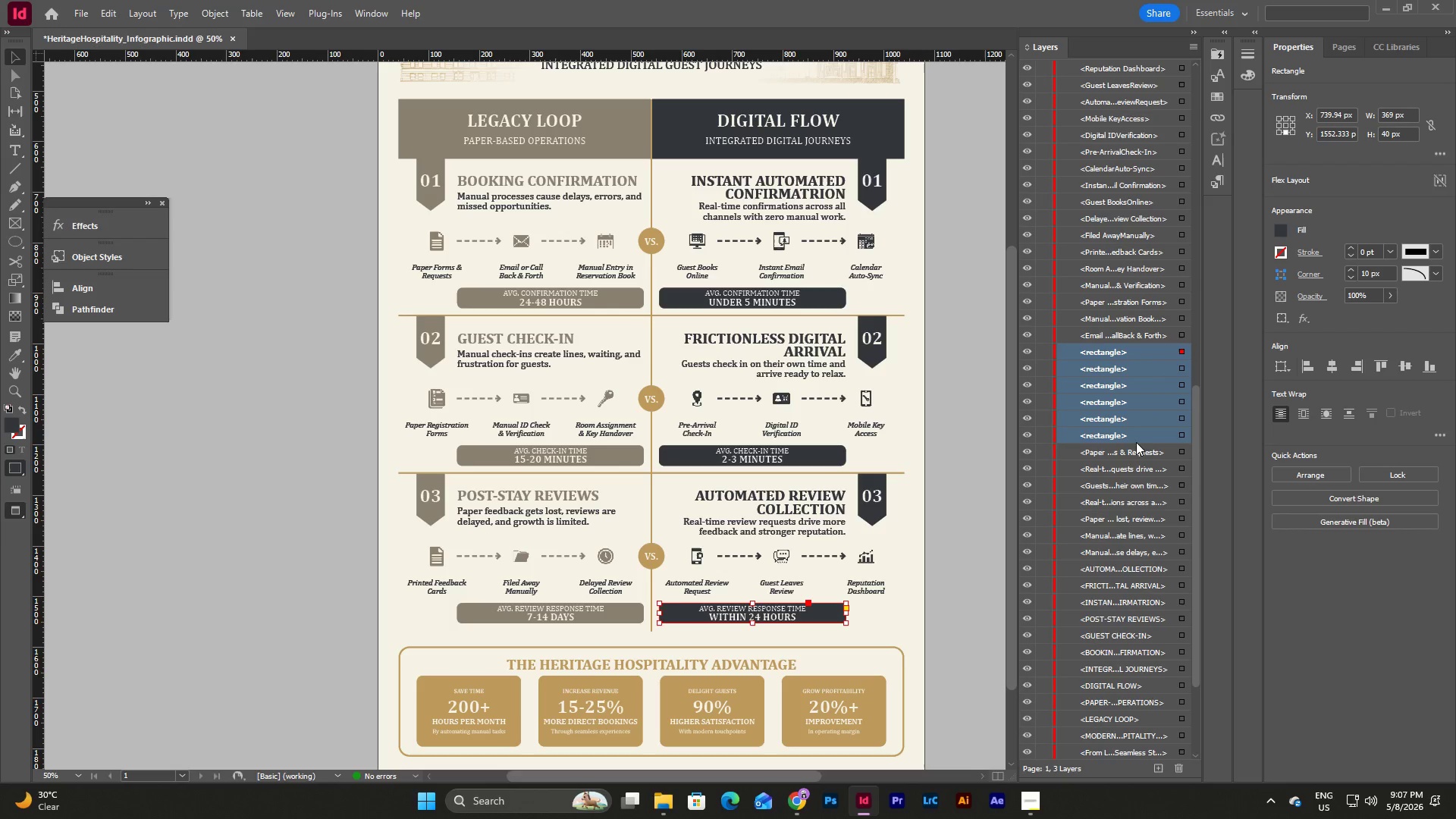 
left_click_drag(start_coordinate=[1137, 519], to_coordinate=[1134, 673])
 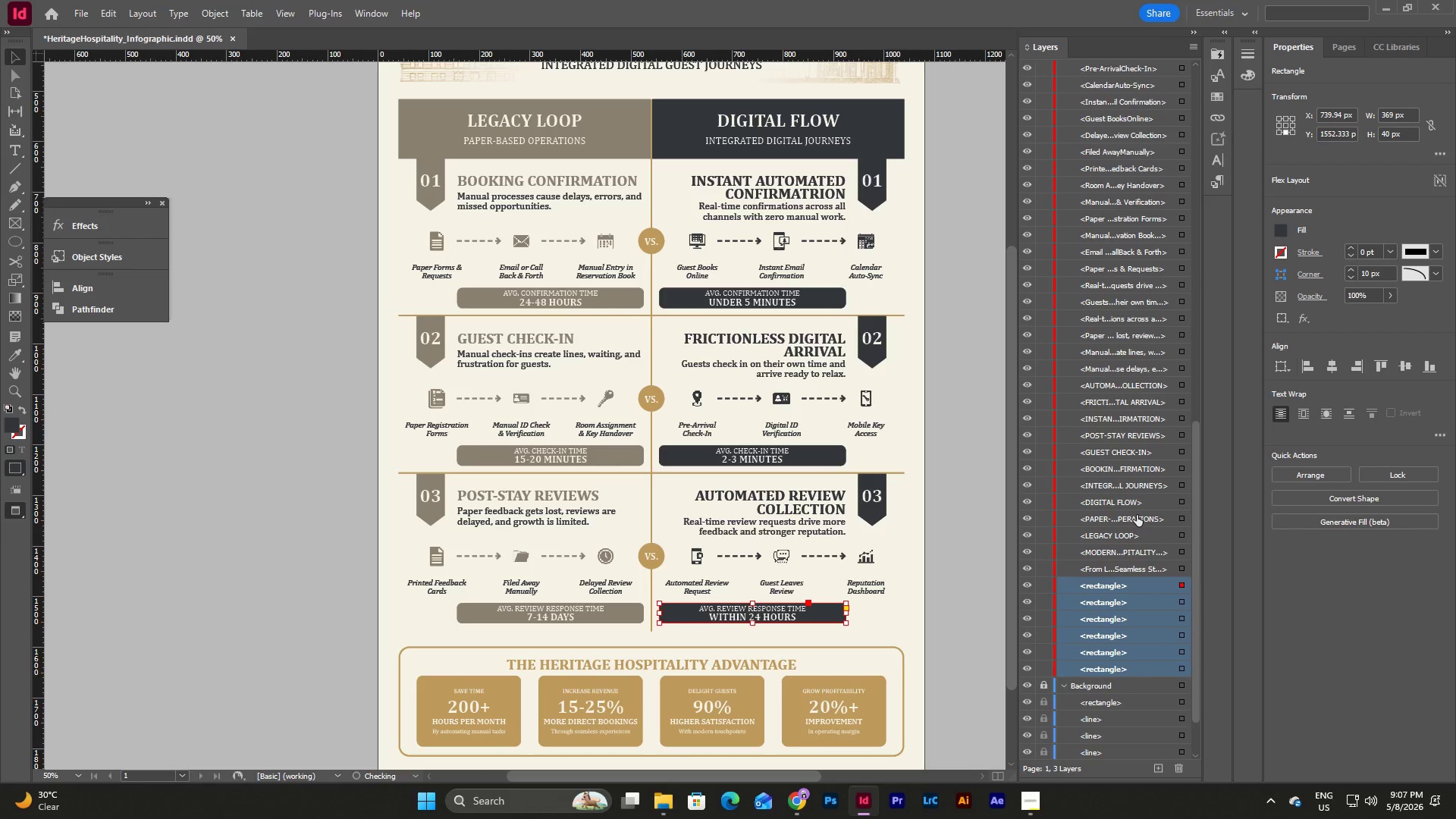 
scroll: coordinate [1126, 545], scroll_direction: down, amount: 13.0
 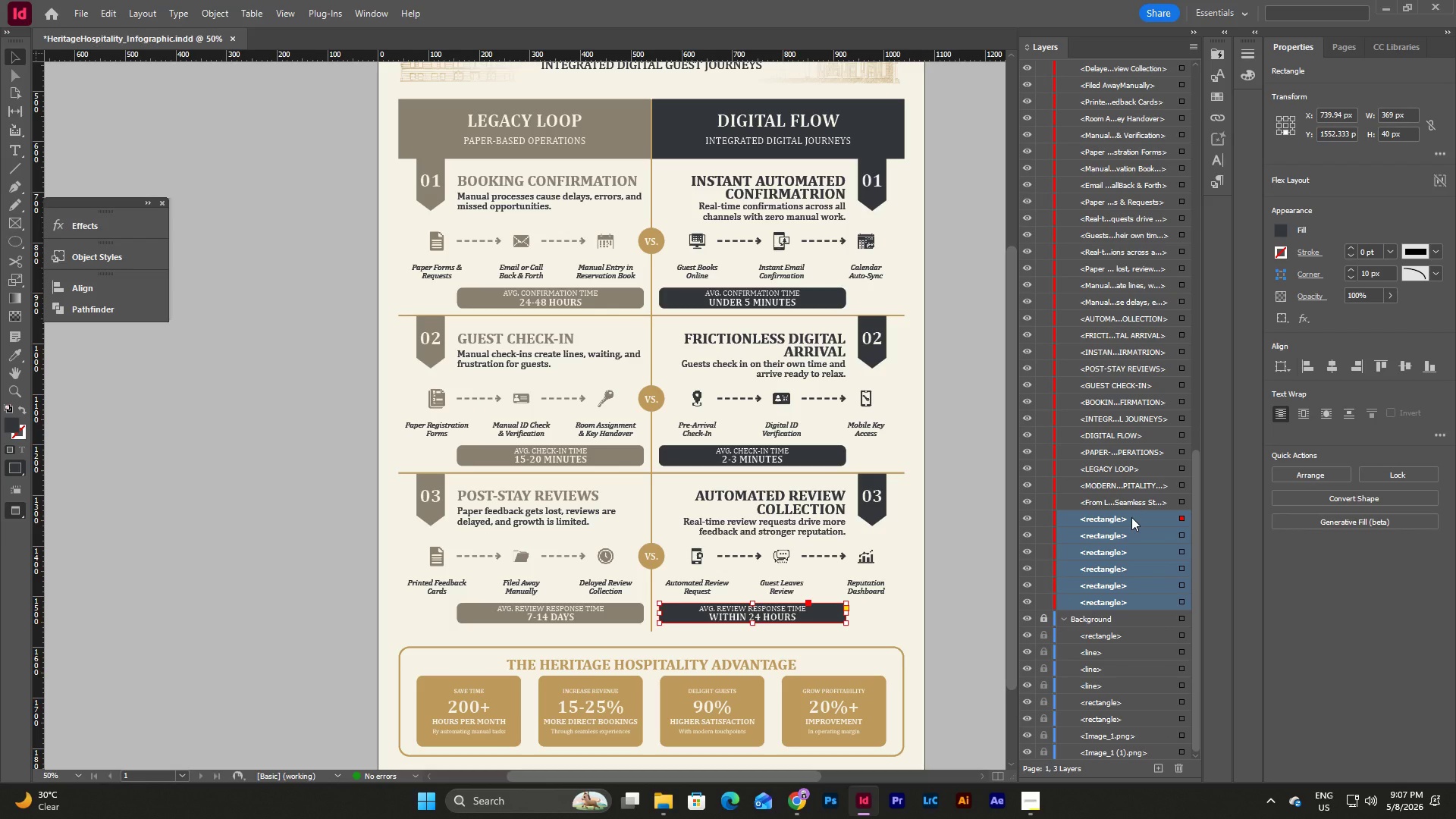 
left_click([1045, 620])
 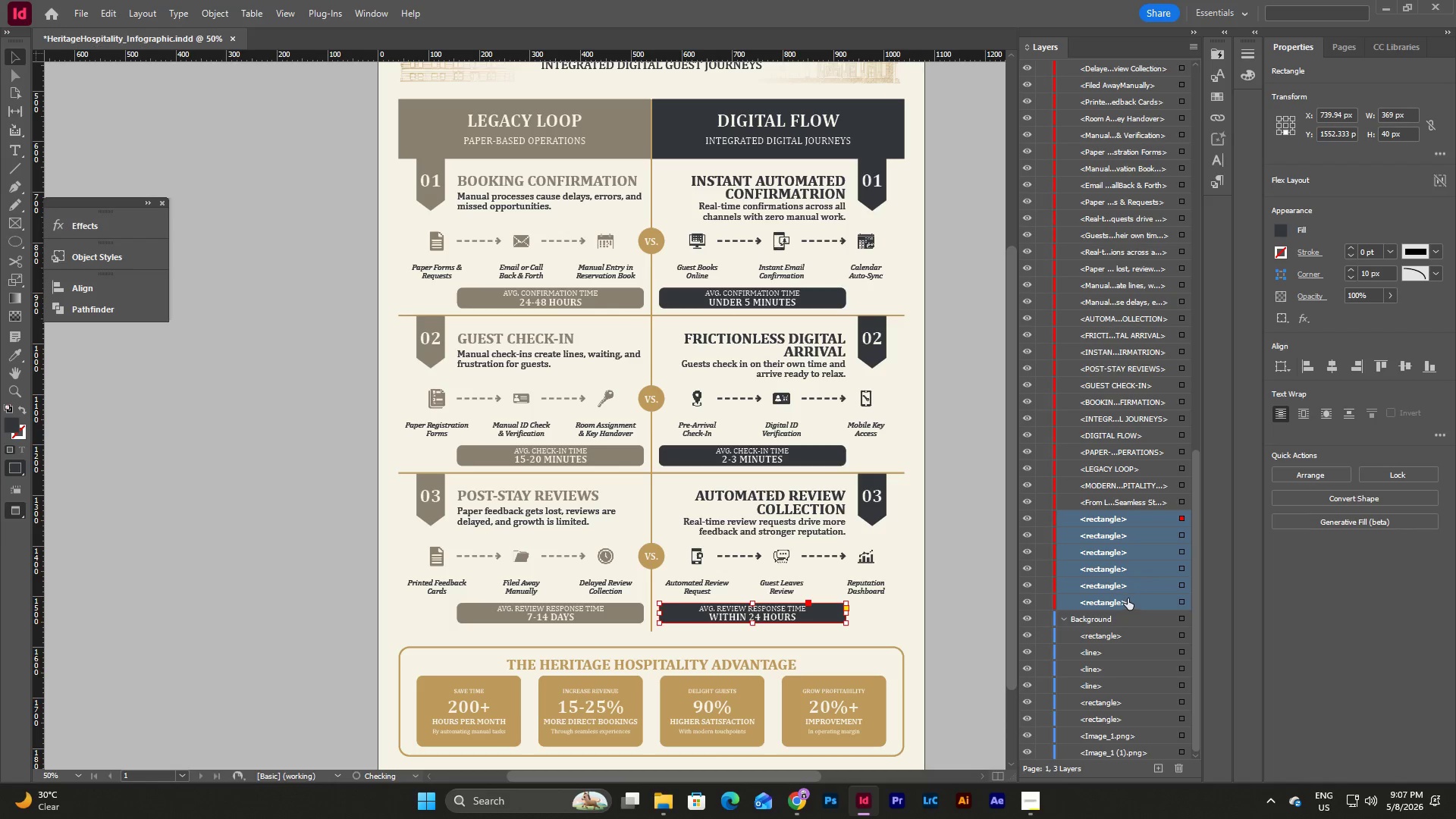 
left_click_drag(start_coordinate=[1128, 598], to_coordinate=[1129, 628])
 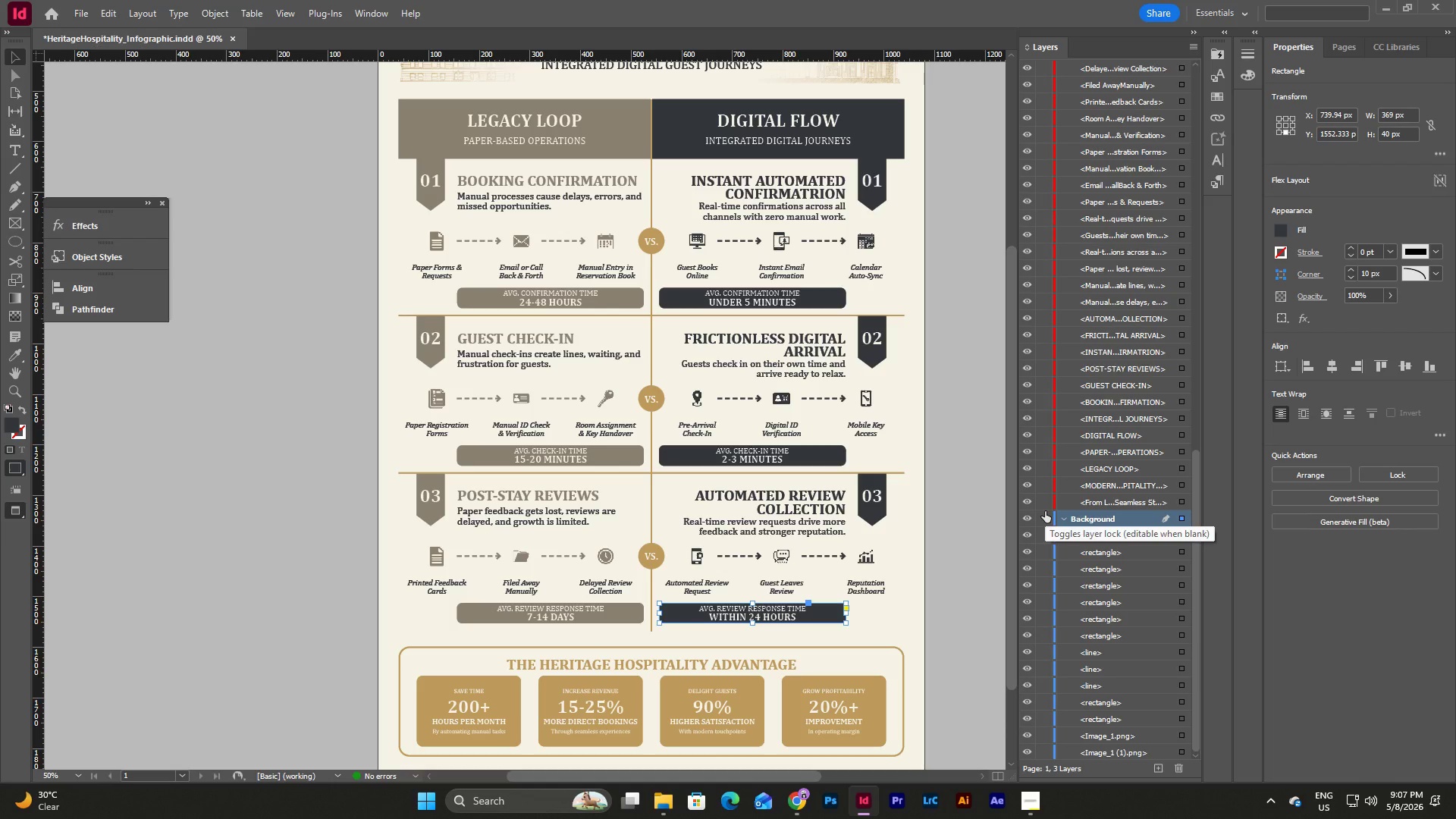 
wait(11.14)
 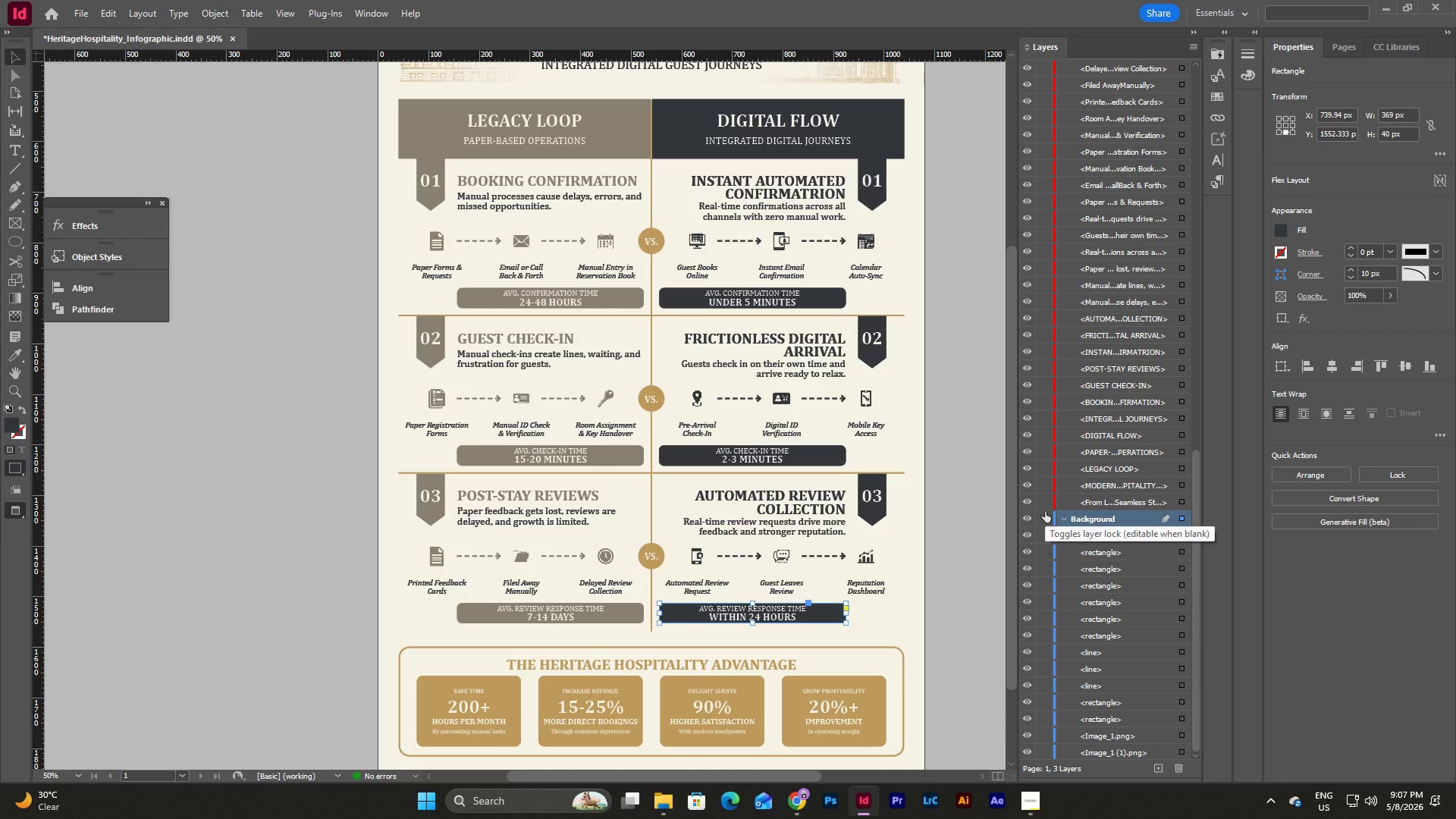 
left_click([1045, 511])
 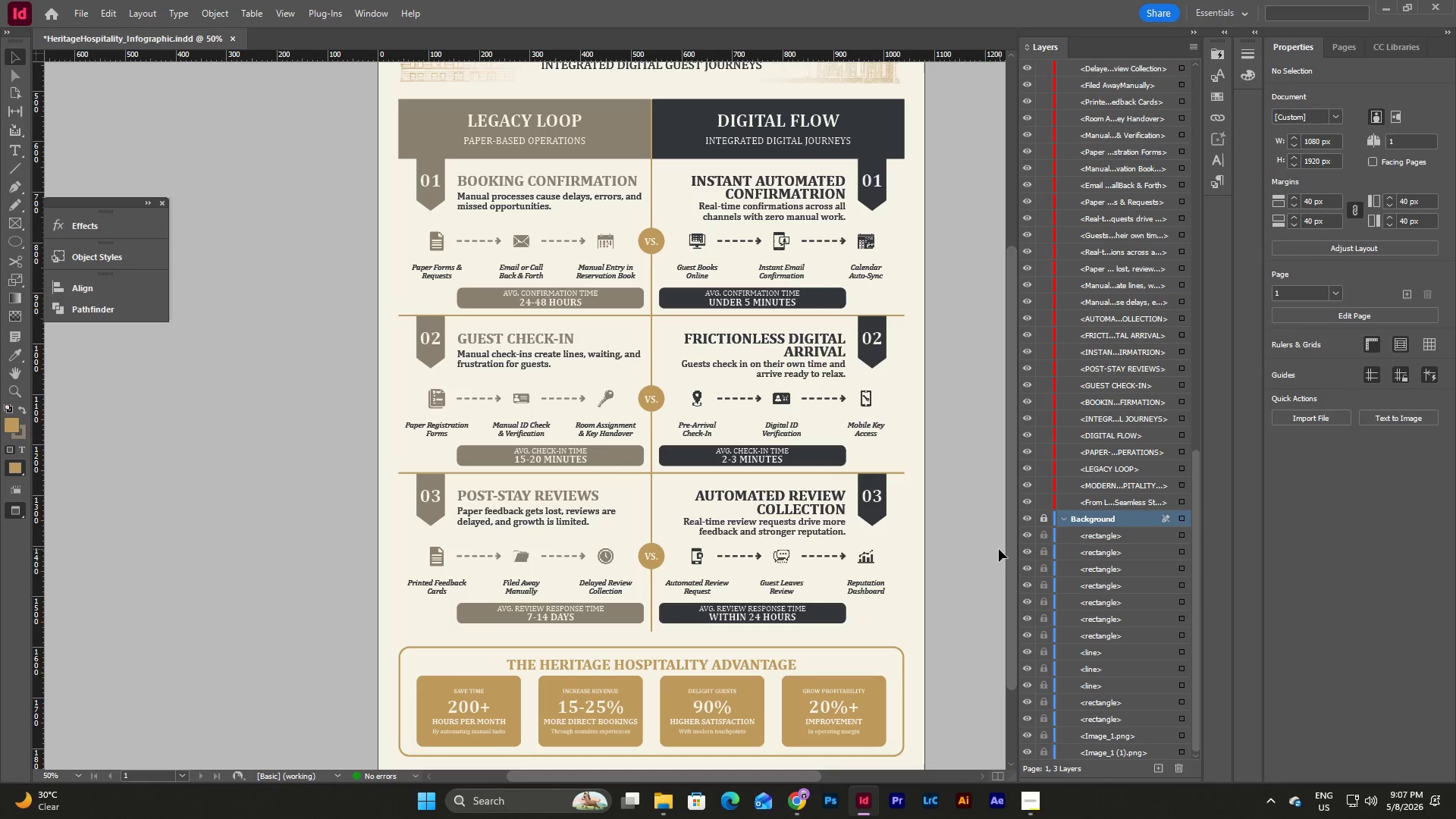 
left_click([971, 544])
 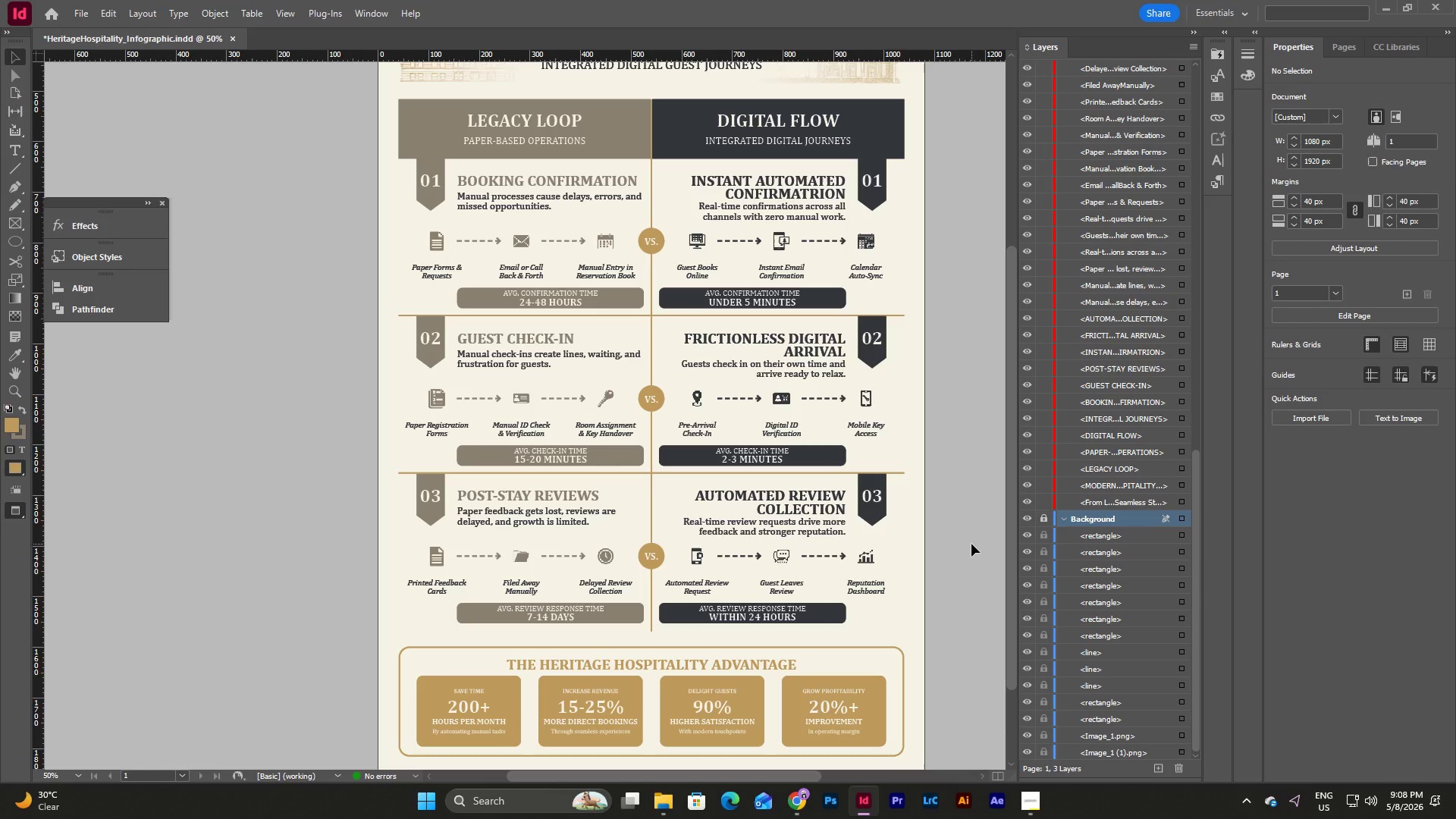 
wait(20.33)
 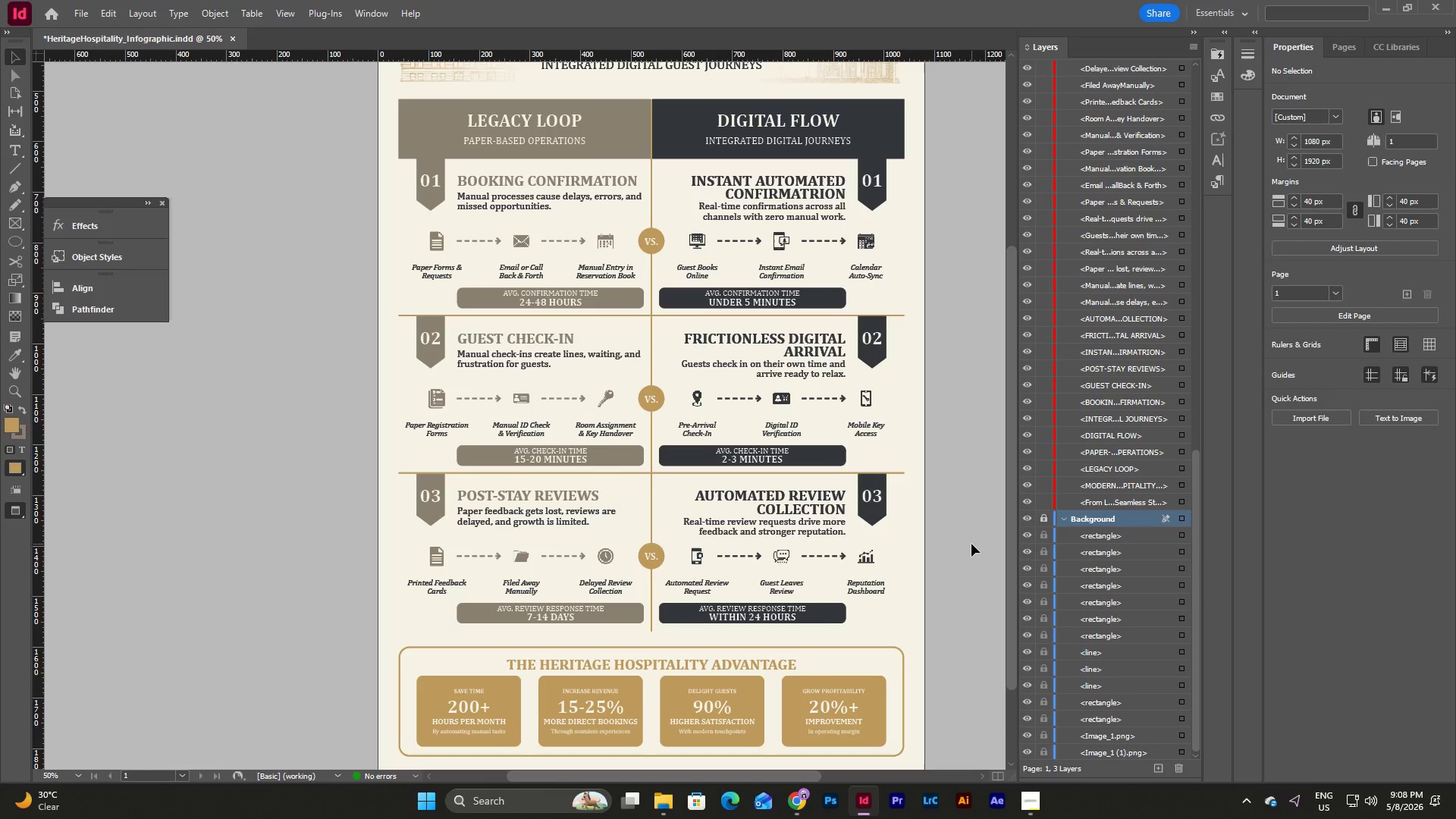 
scroll: coordinate [1122, 508], scroll_direction: up, amount: 13.0
 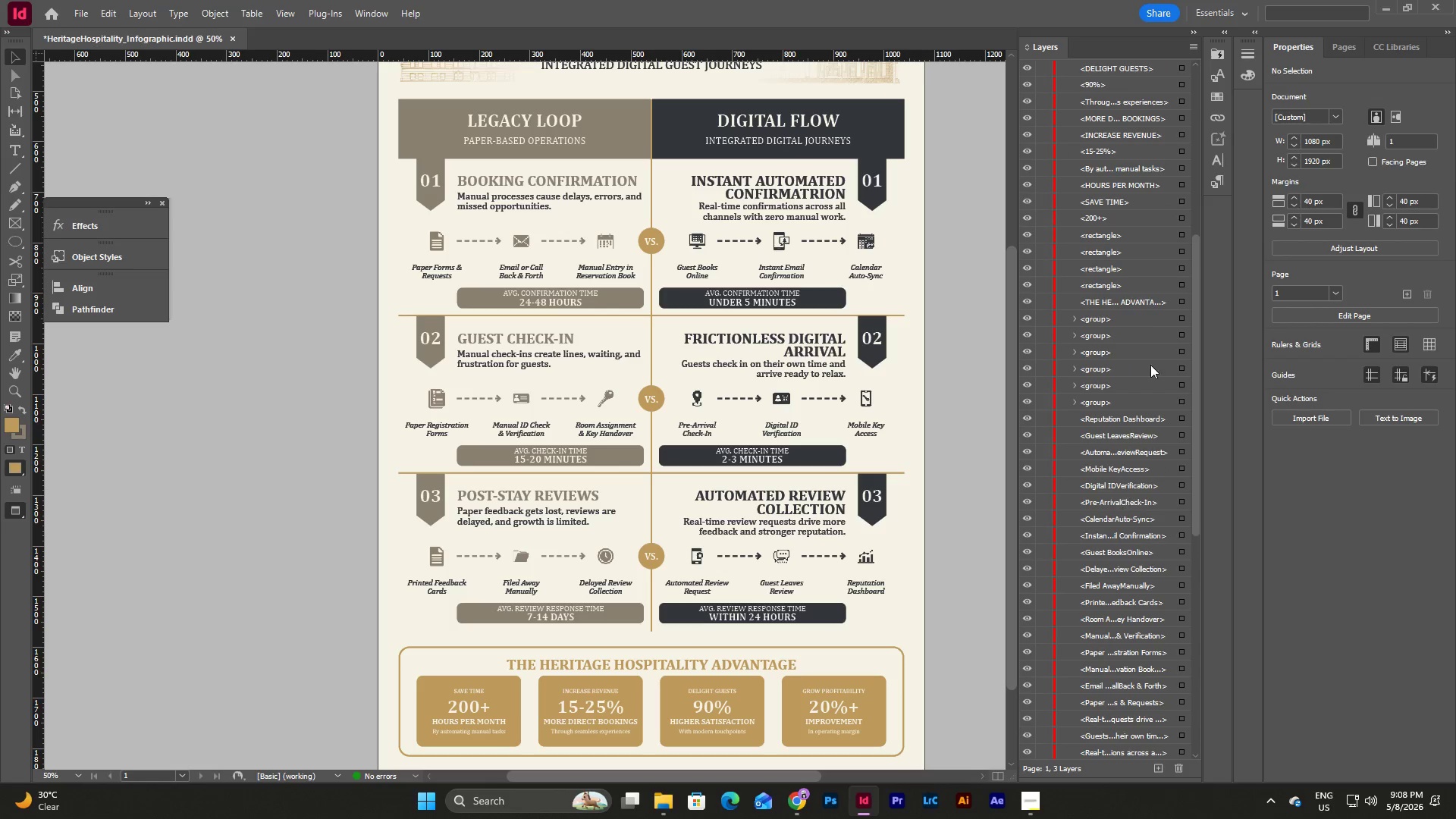 
left_click([1178, 318])
 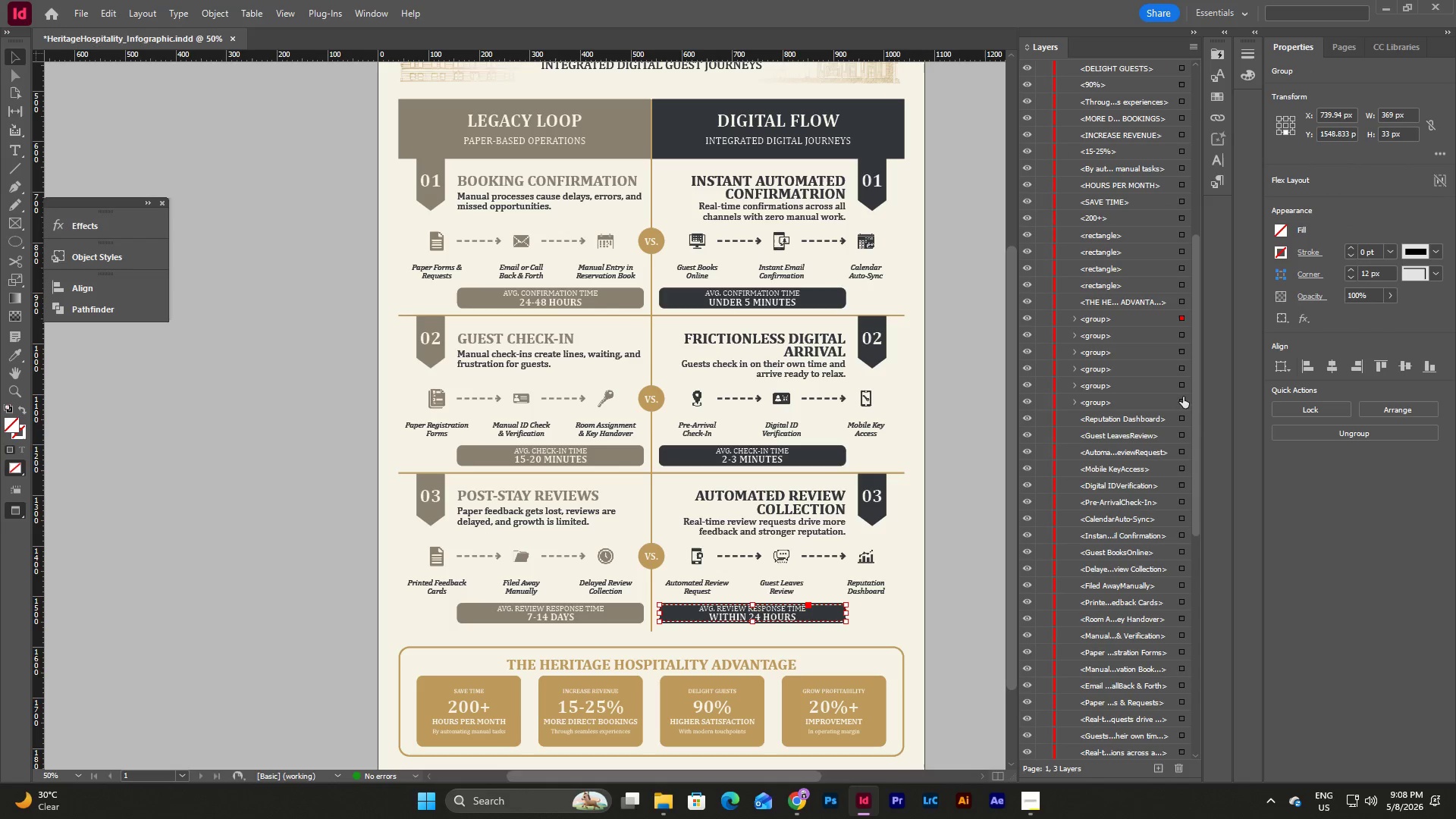 
left_click([1182, 417])
 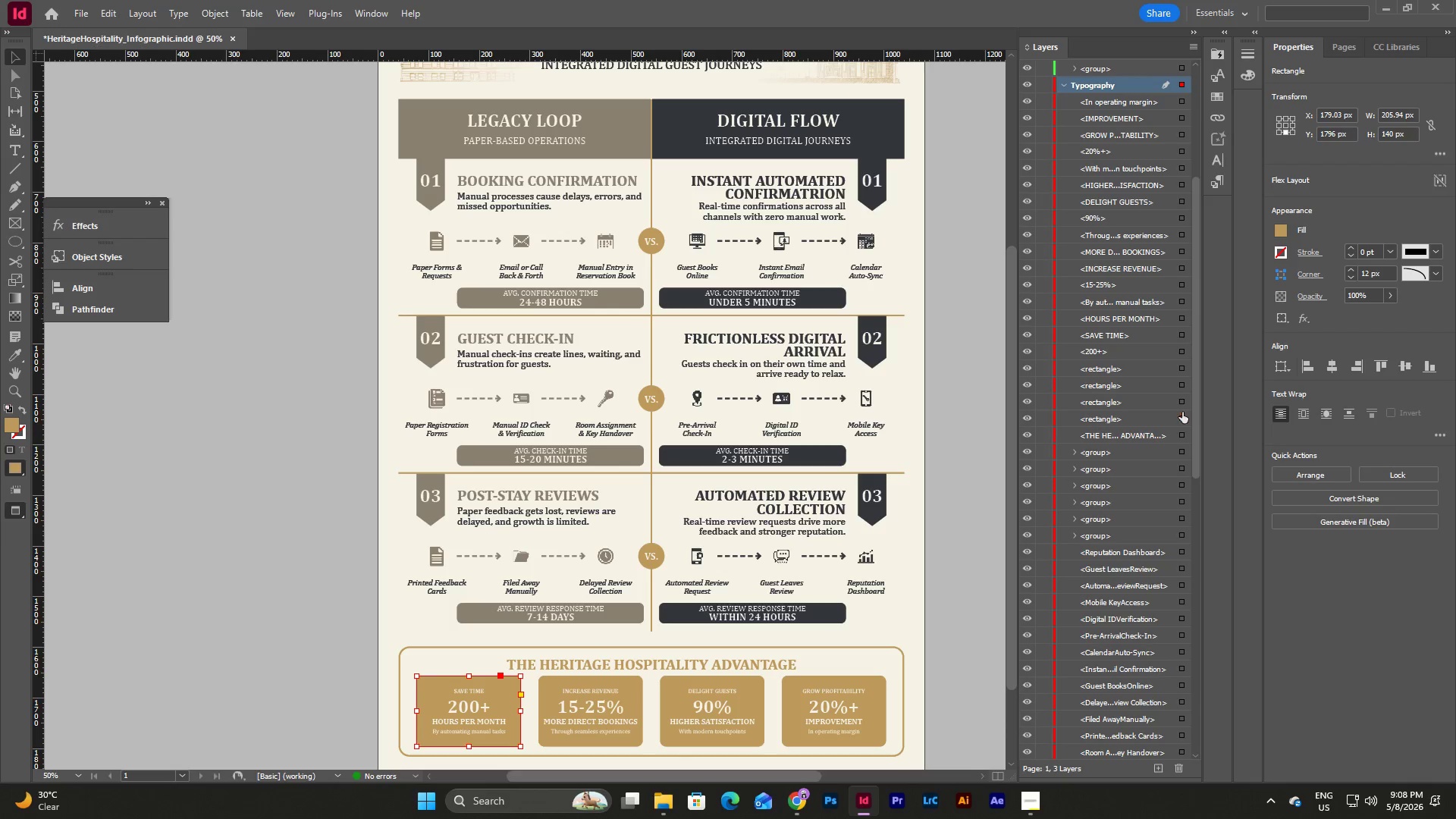 
scroll: coordinate [1174, 444], scroll_direction: up, amount: 8.0
 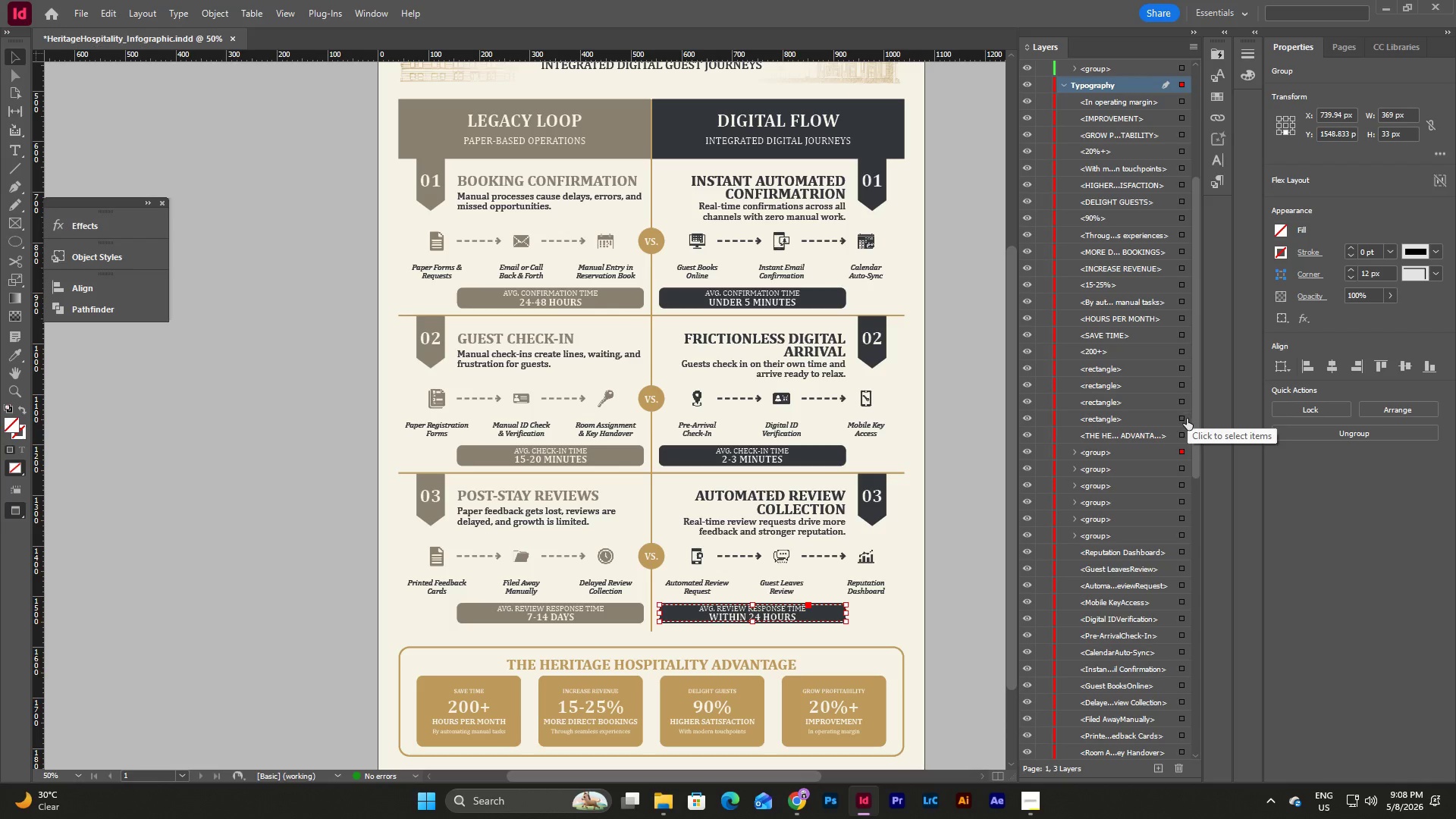 
left_click([1182, 404])
 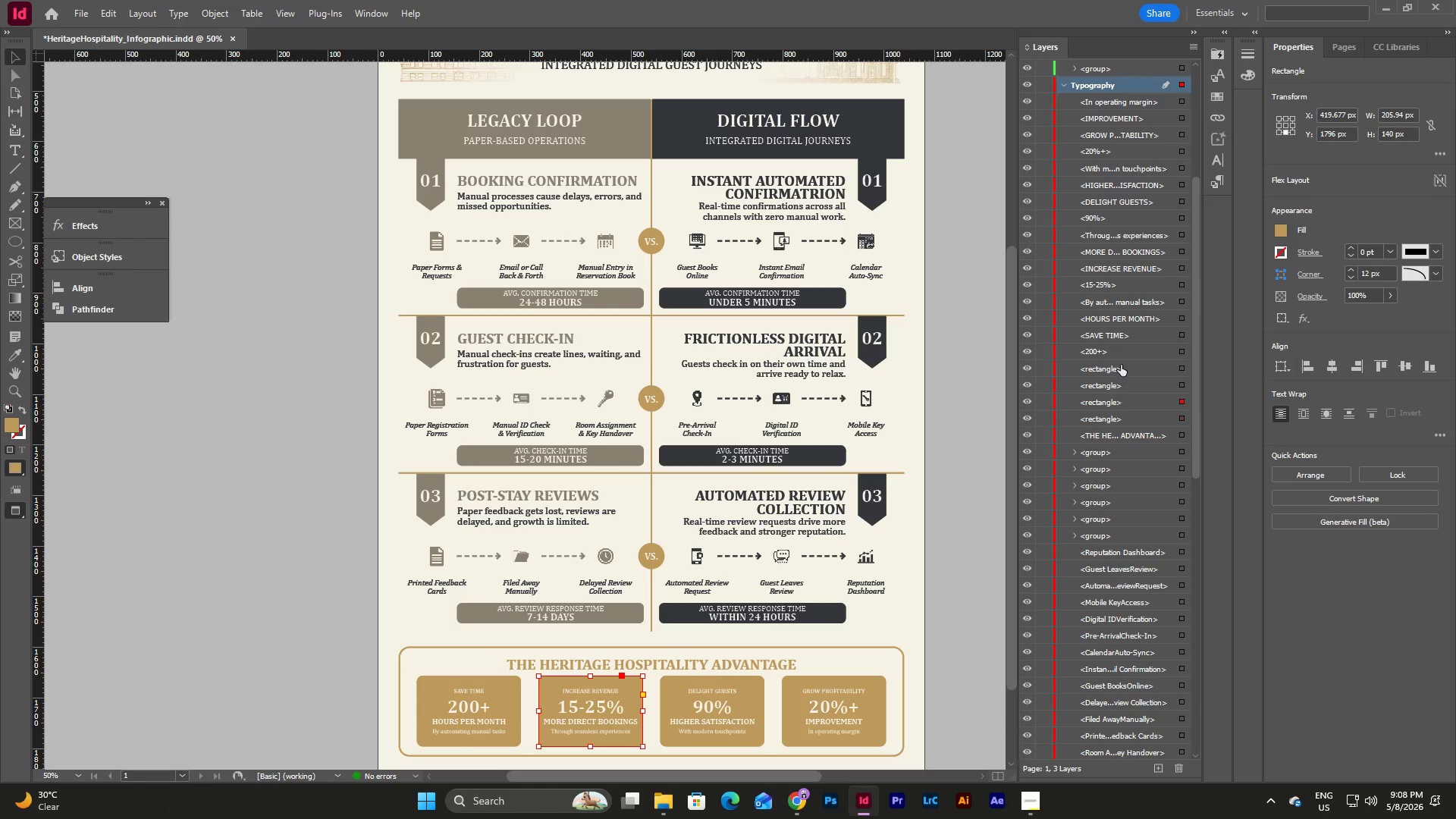 
left_click([1121, 365])
 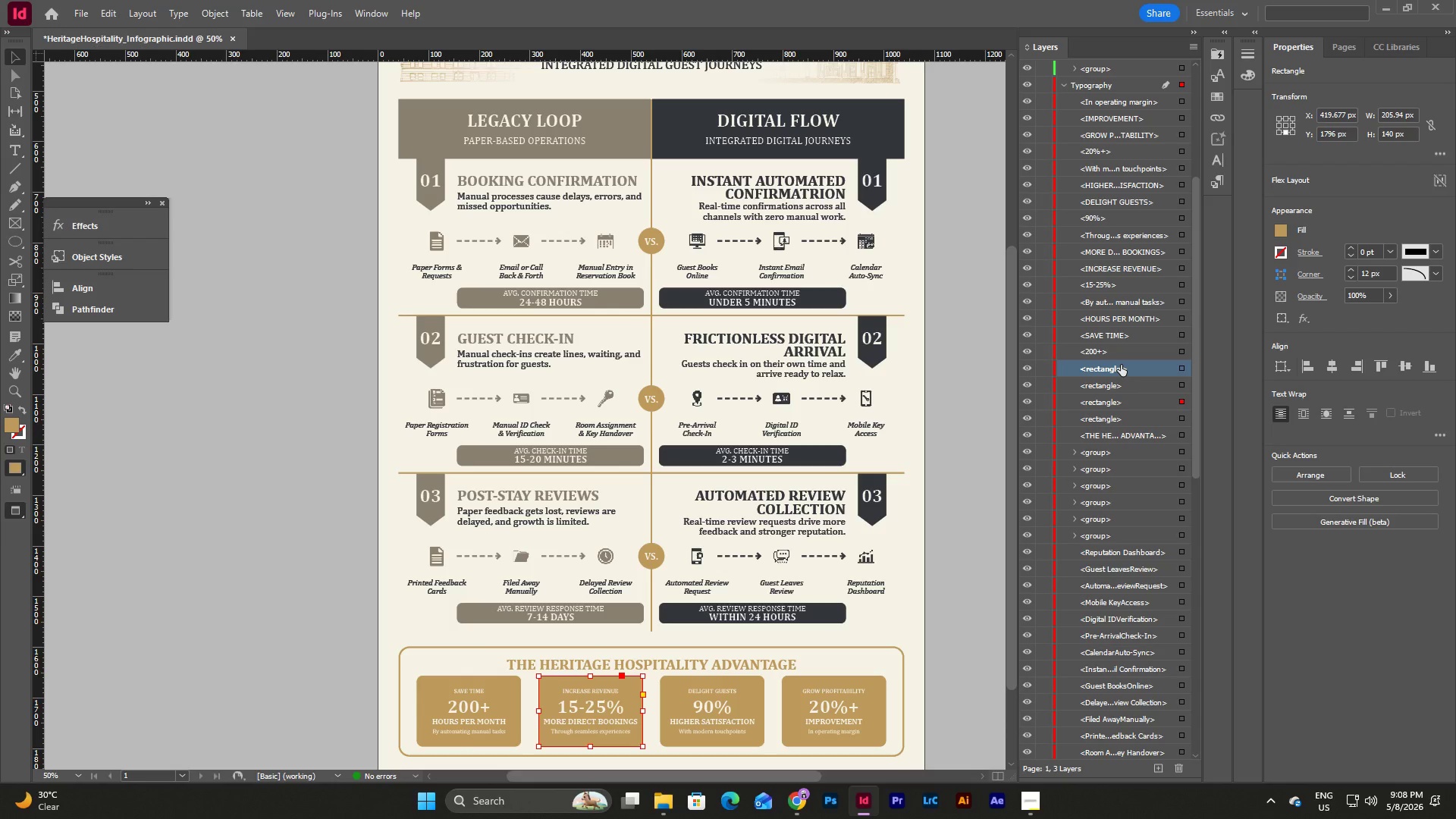 
hold_key(key=ShiftLeft, duration=0.84)
left_click([1125, 422])
 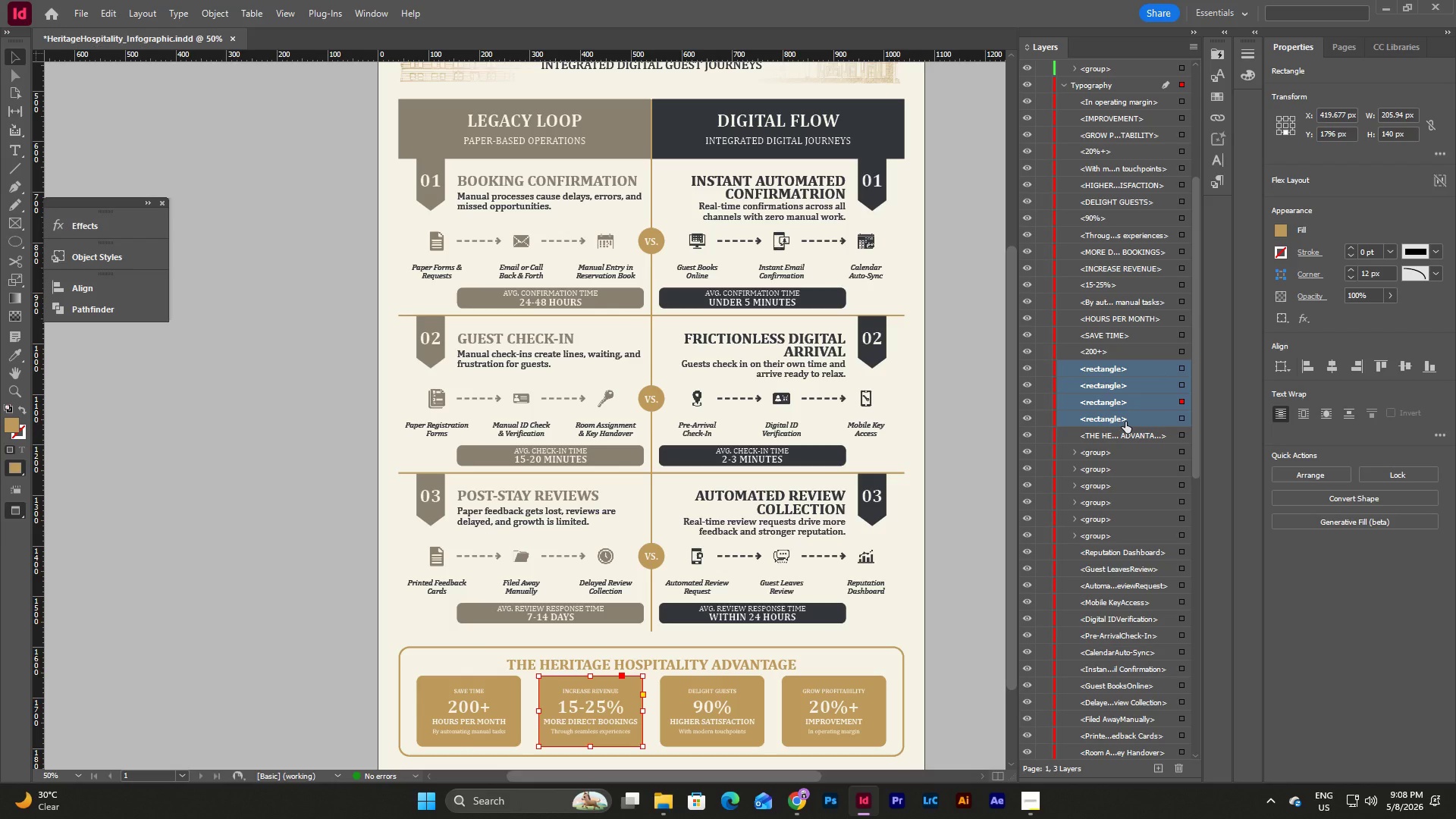 
left_click_drag(start_coordinate=[1125, 422], to_coordinate=[1123, 646])
 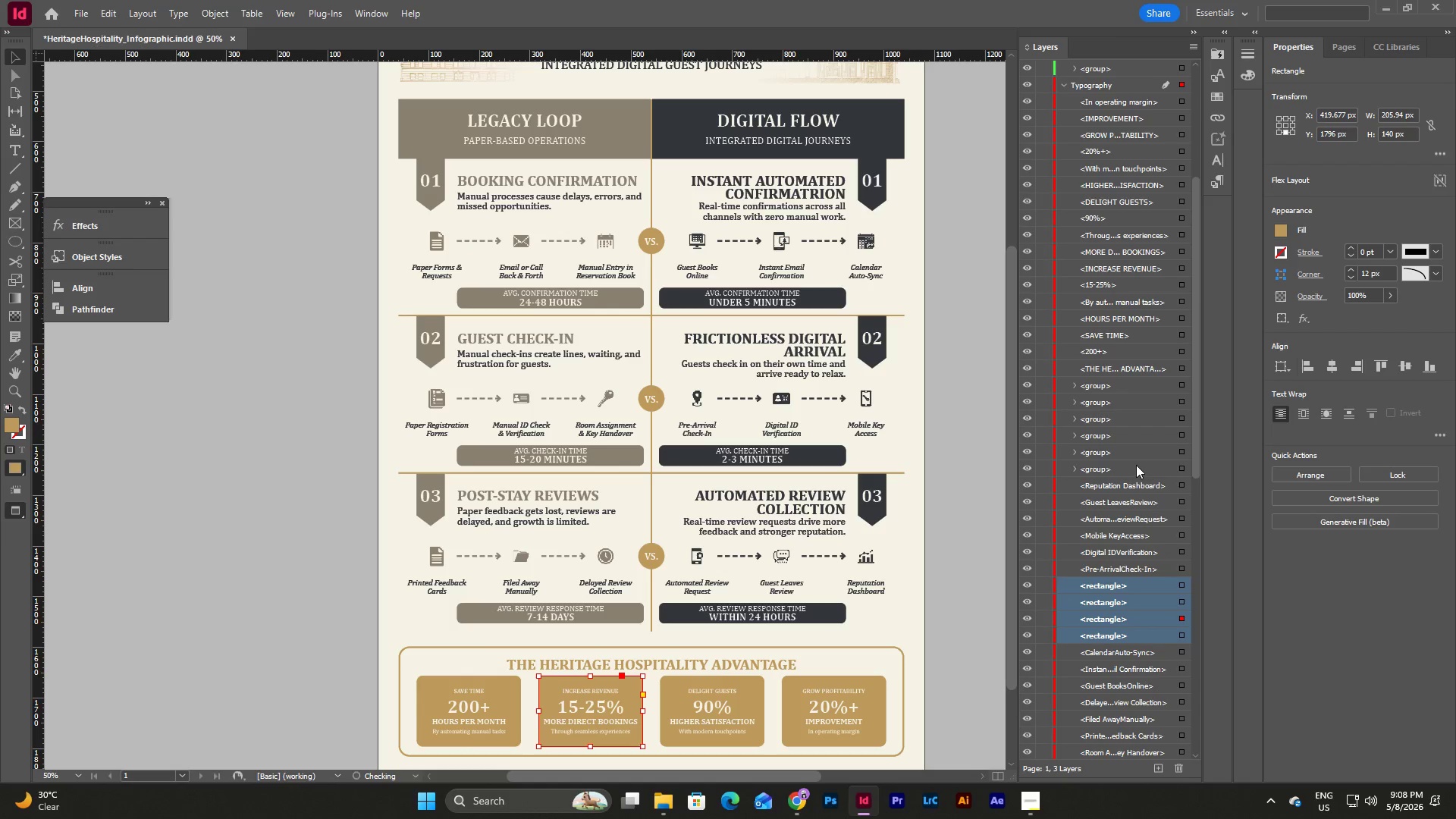 
left_click_drag(start_coordinate=[1125, 334], to_coordinate=[1131, 599])
 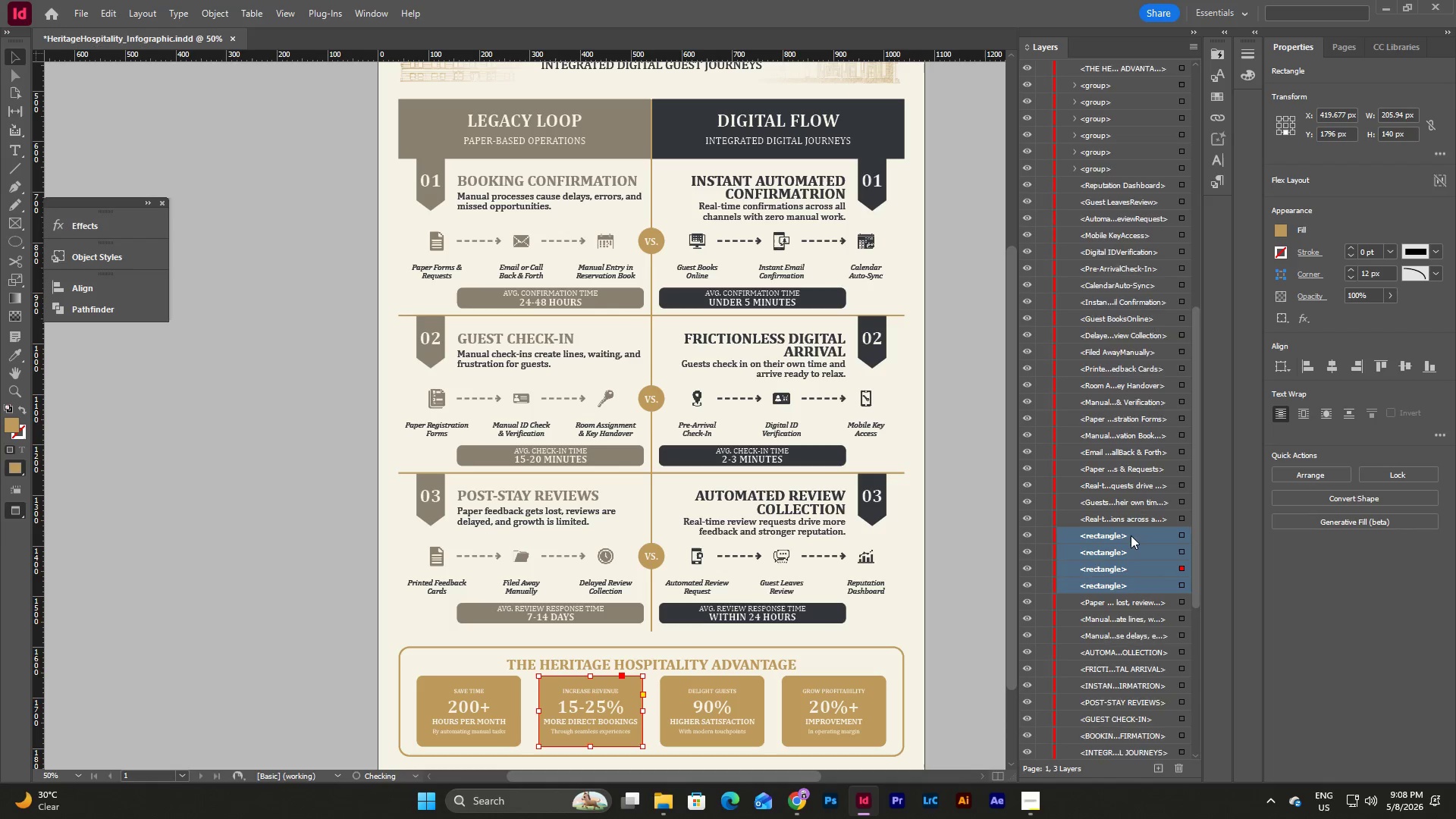 
scroll: coordinate [1131, 535], scroll_direction: down, amount: 22.0
 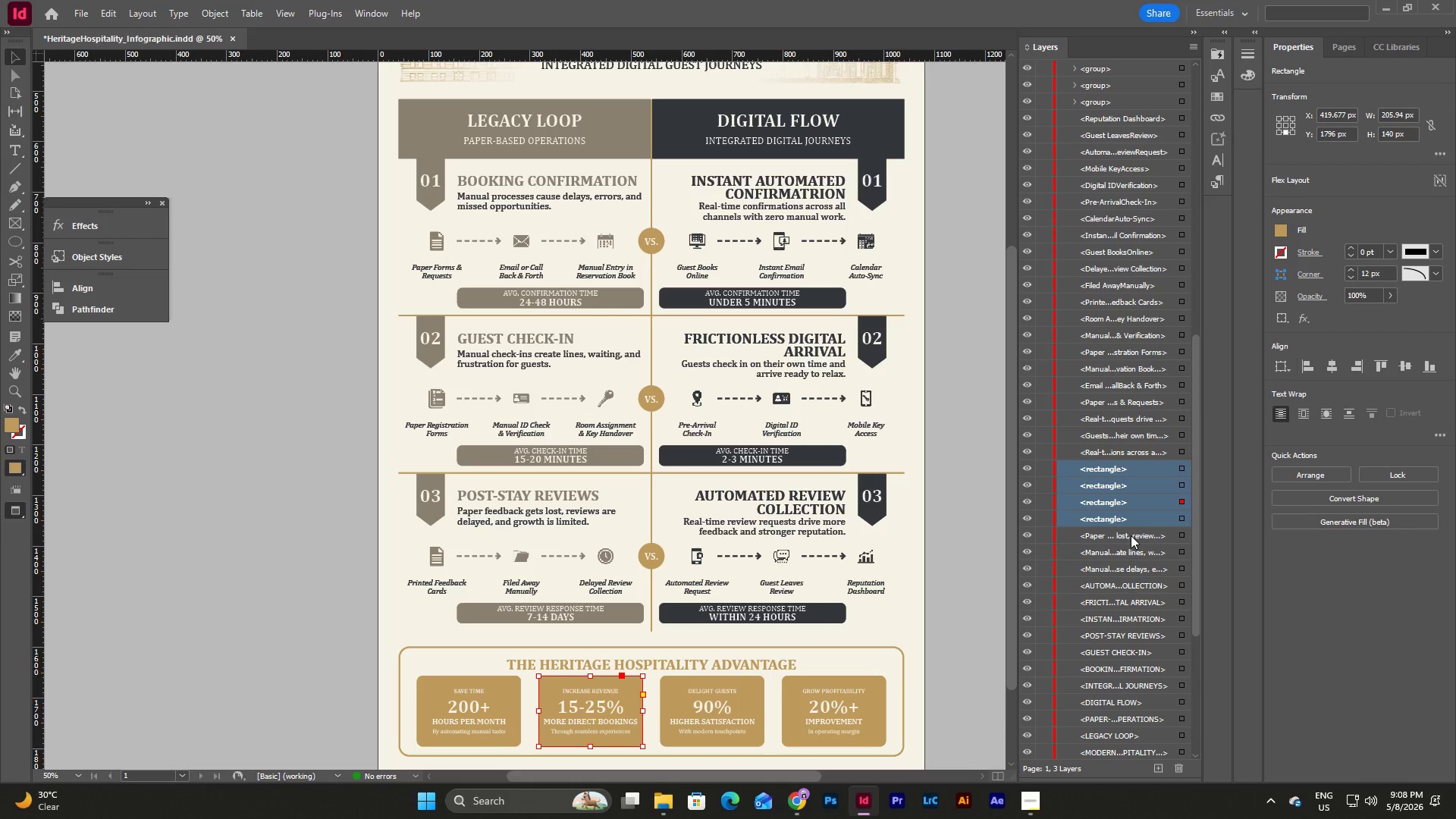 
left_click_drag(start_coordinate=[1114, 370], to_coordinate=[1119, 621])
 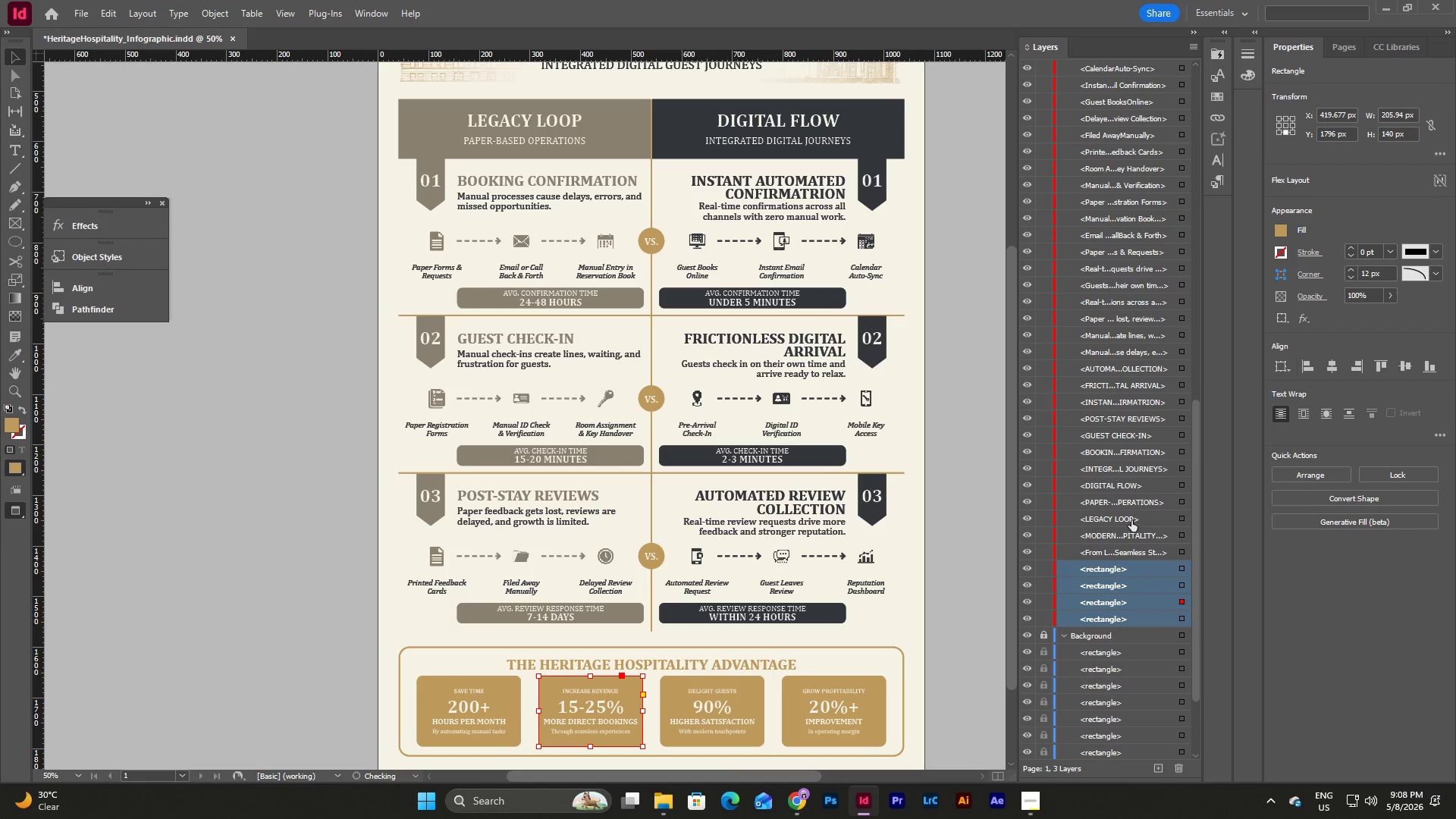 
scroll: coordinate [1131, 535], scroll_direction: down, amount: 7.0
 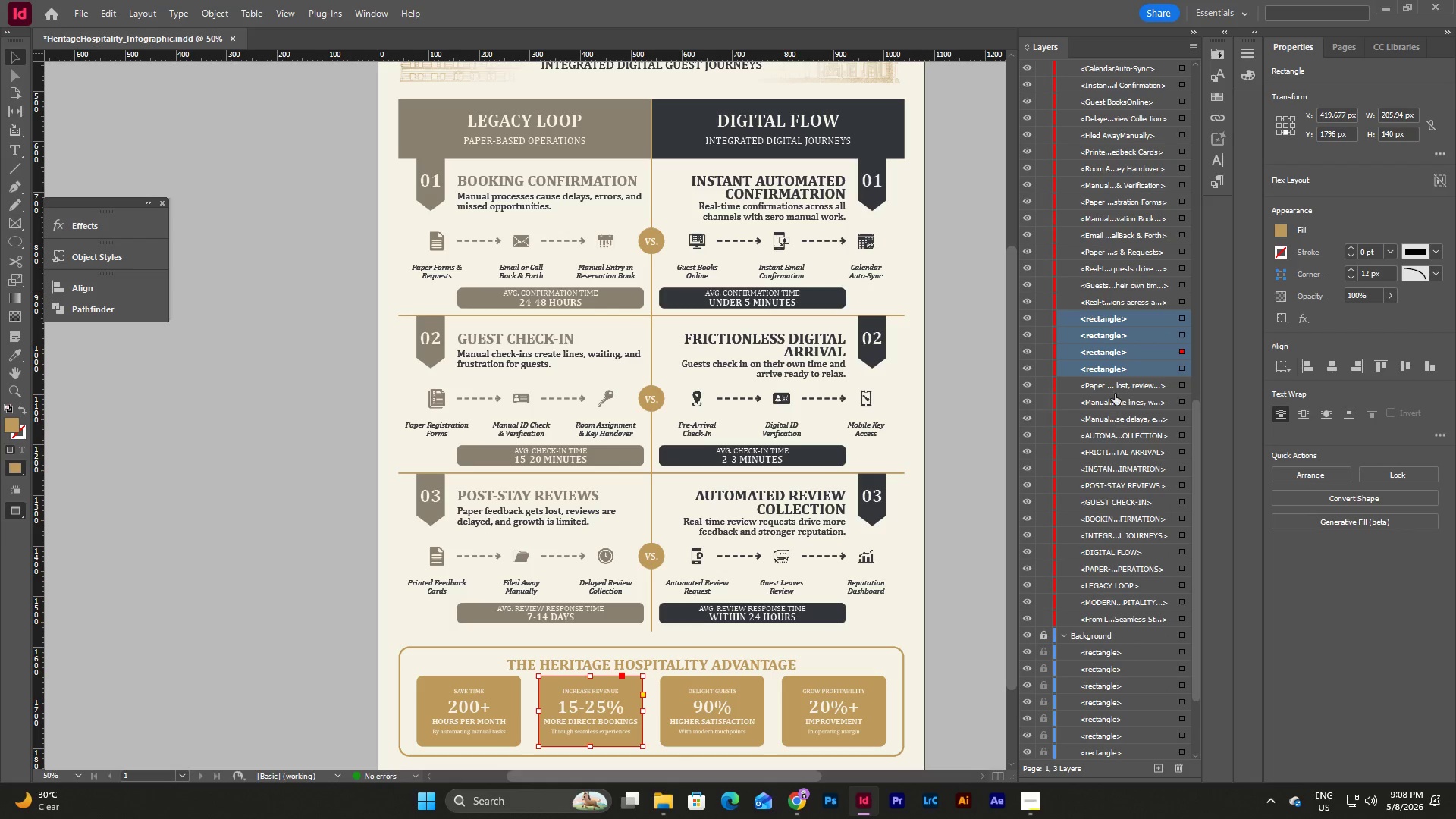 
left_click([1044, 551])
 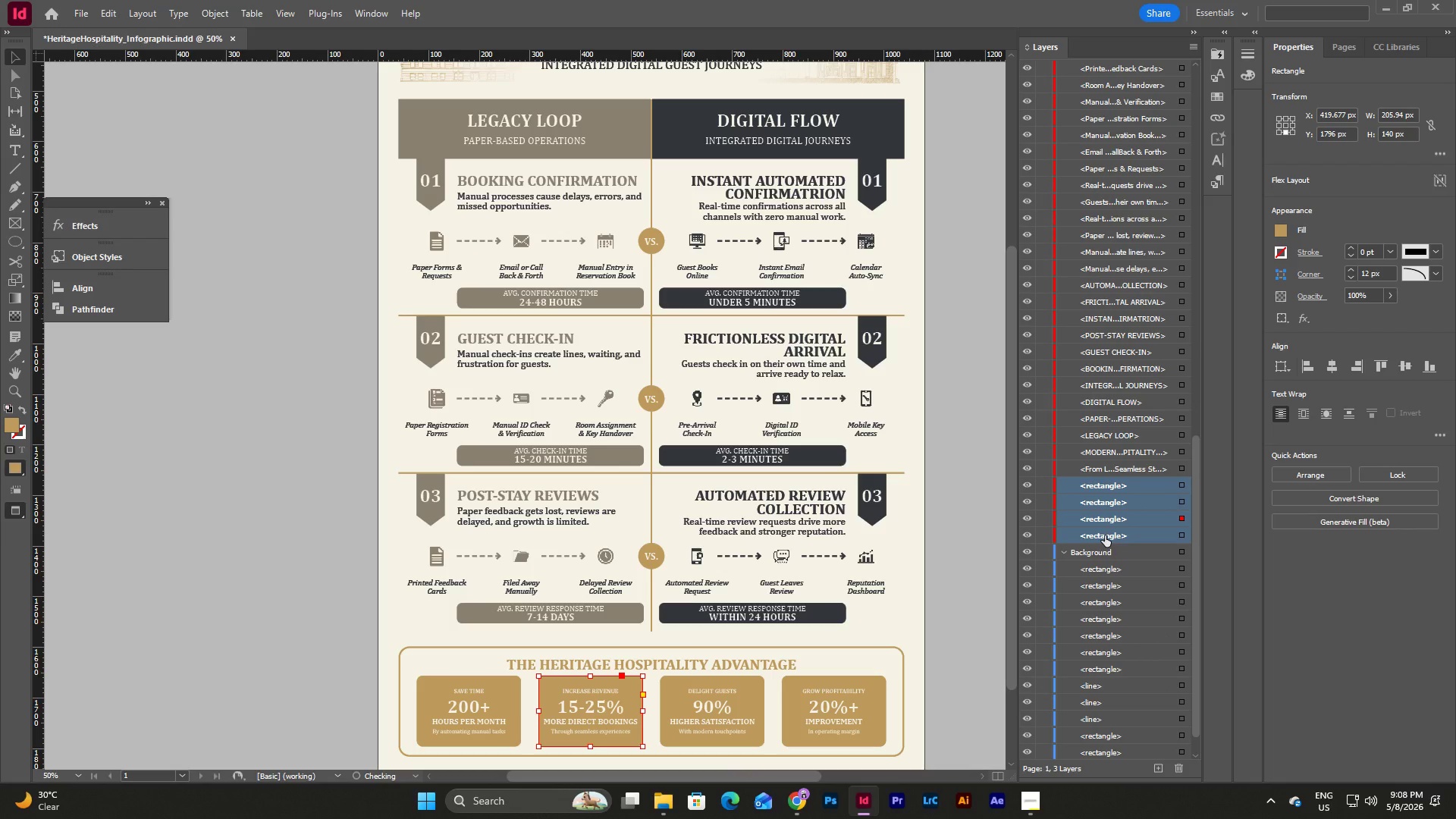 
scroll: coordinate [1131, 520], scroll_direction: down, amount: 5.0
 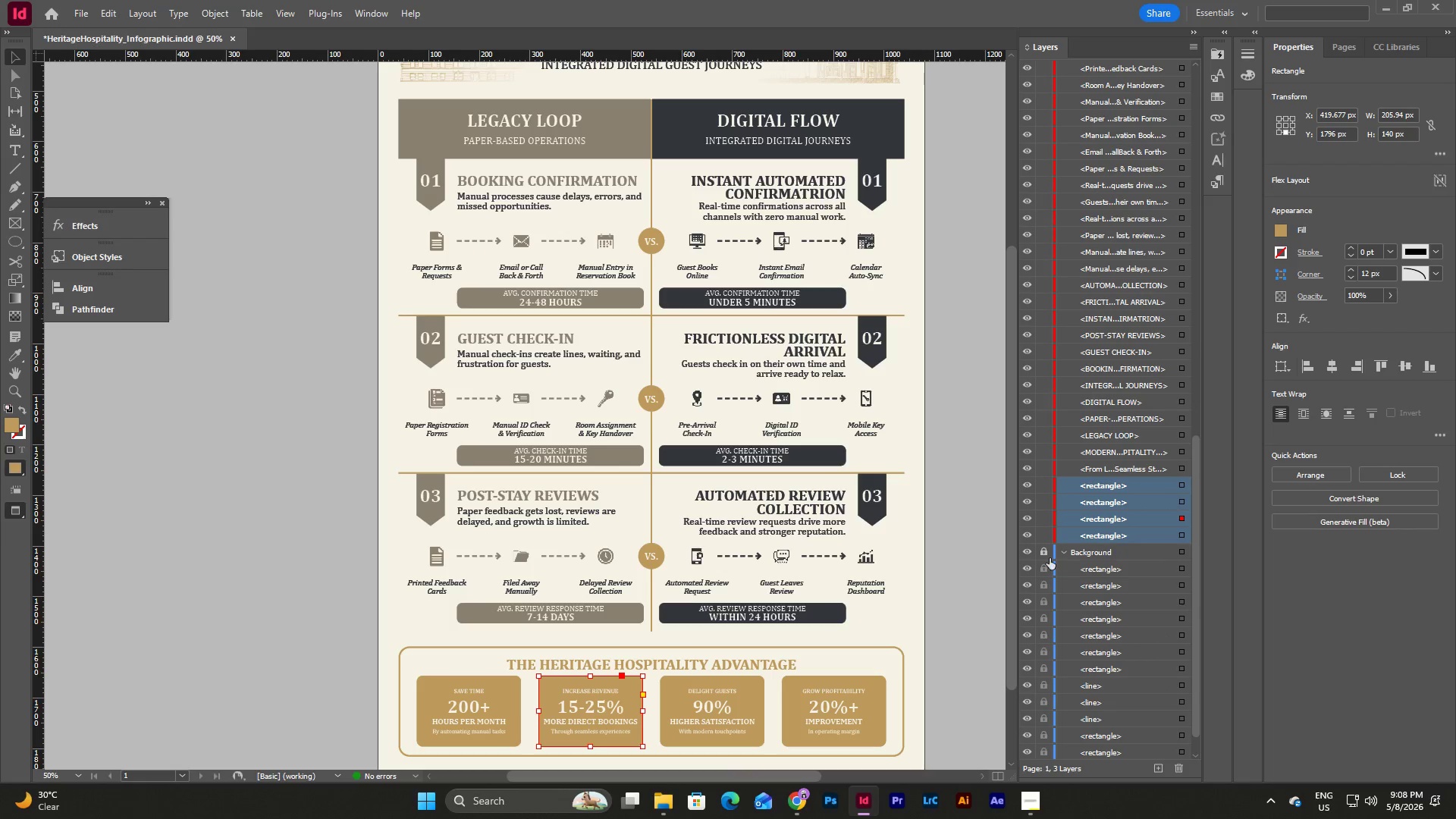 
left_click_drag(start_coordinate=[1105, 535], to_coordinate=[1106, 564])
 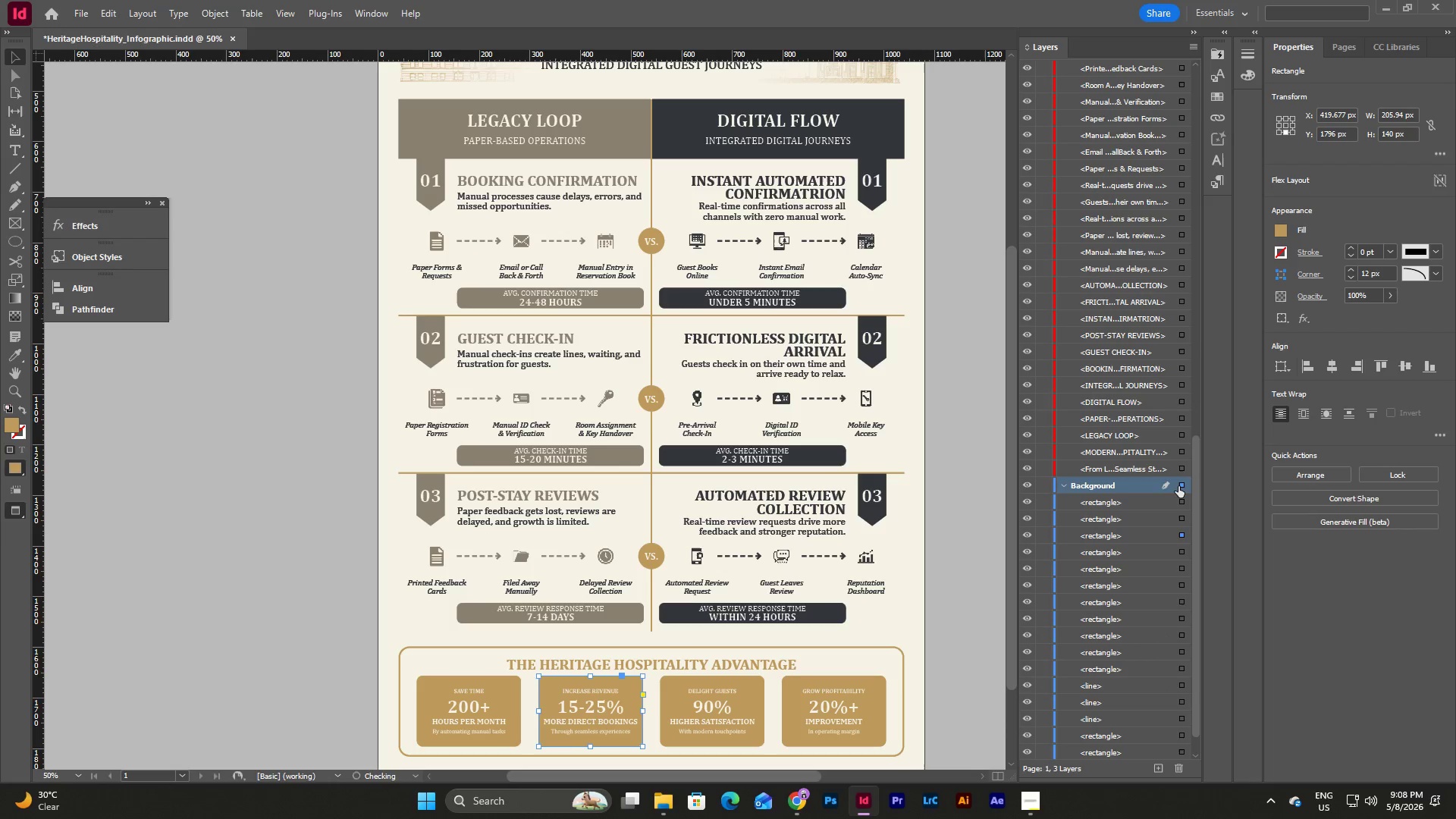 
left_click([1181, 483])
 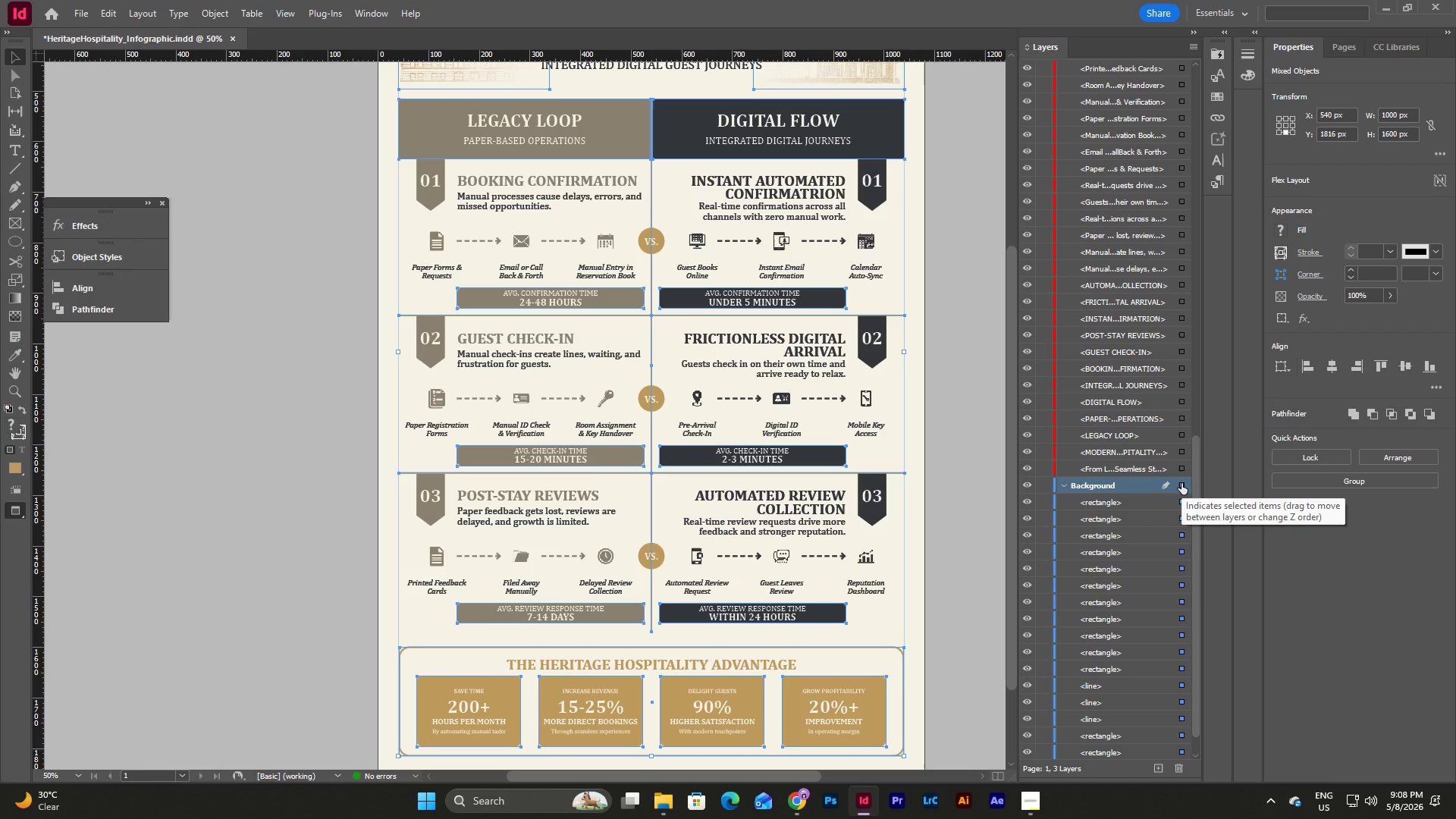 
wait(9.95)
 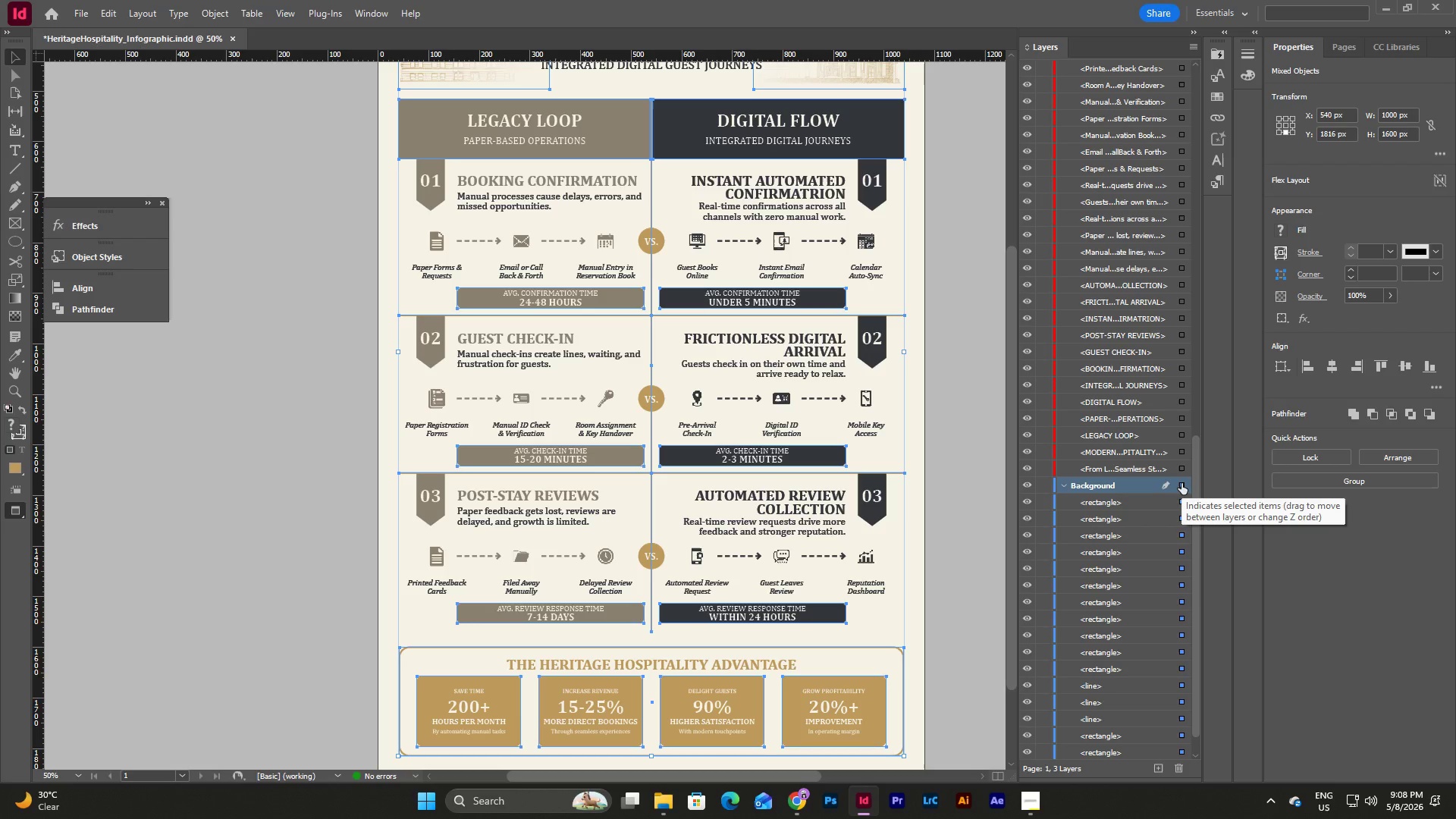 
left_click([1045, 481])
 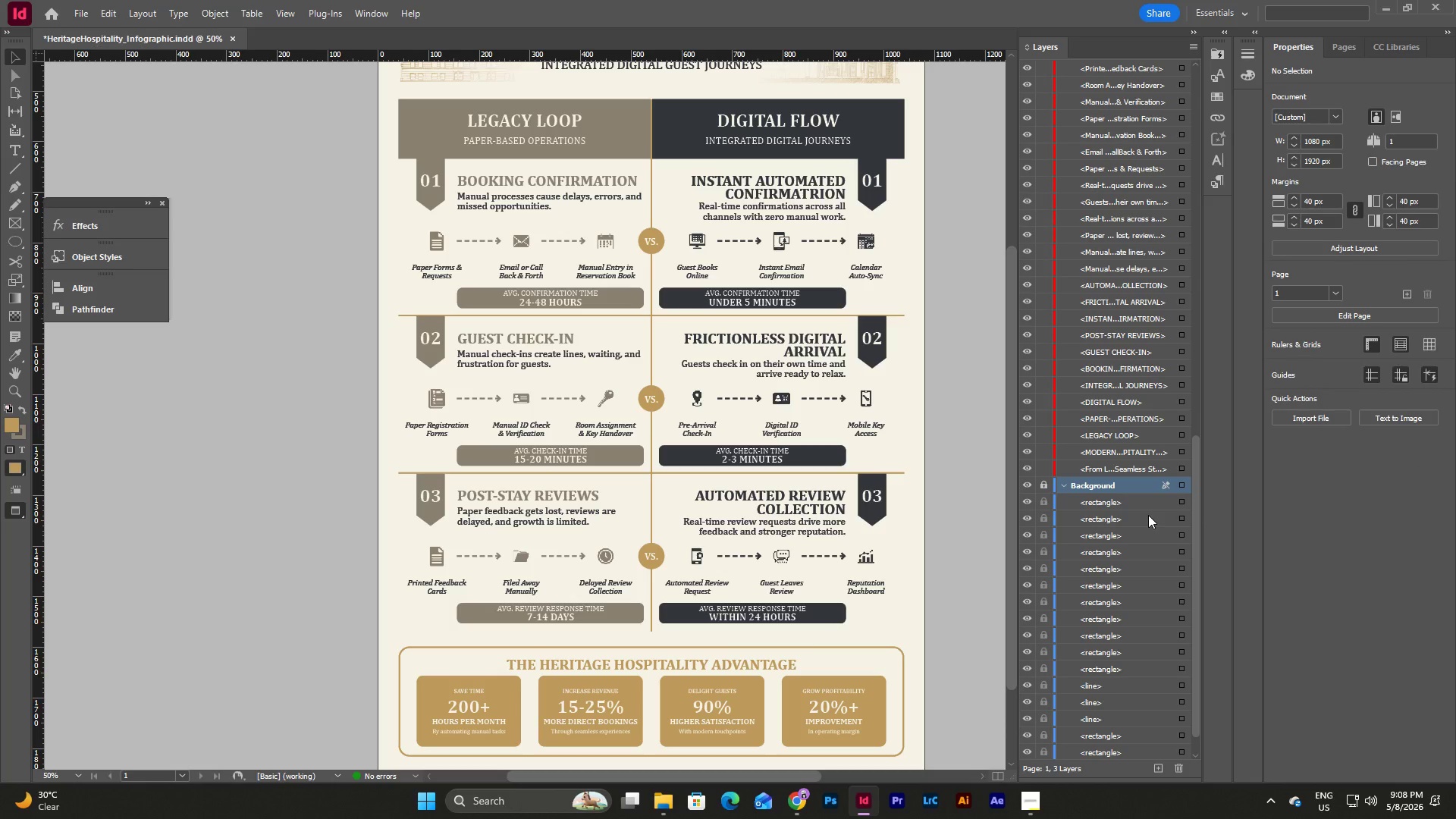 
wait(16.92)
 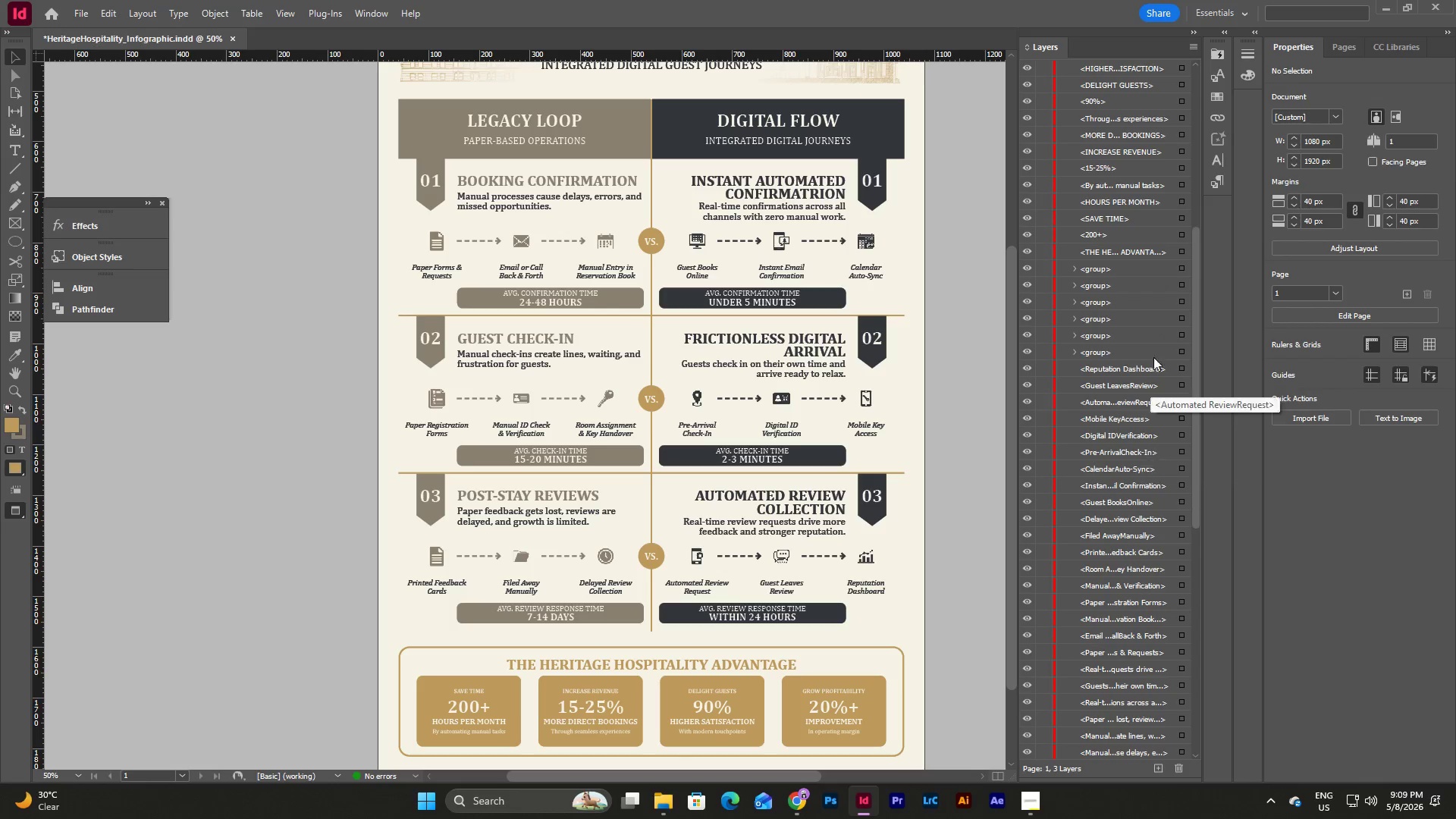 
left_click([1179, 267])
 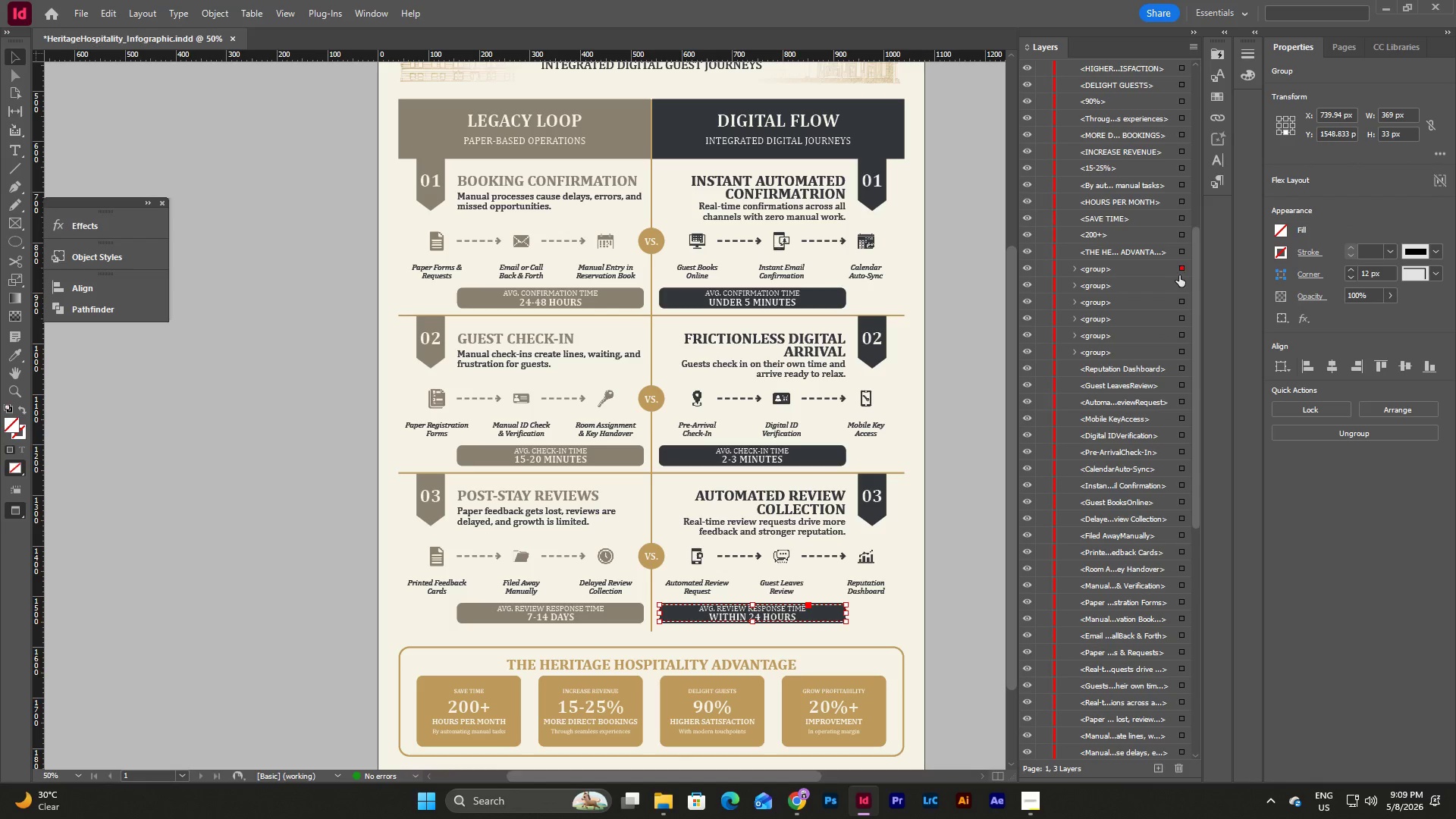 
scroll: coordinate [1172, 383], scroll_direction: up, amount: 37.0
 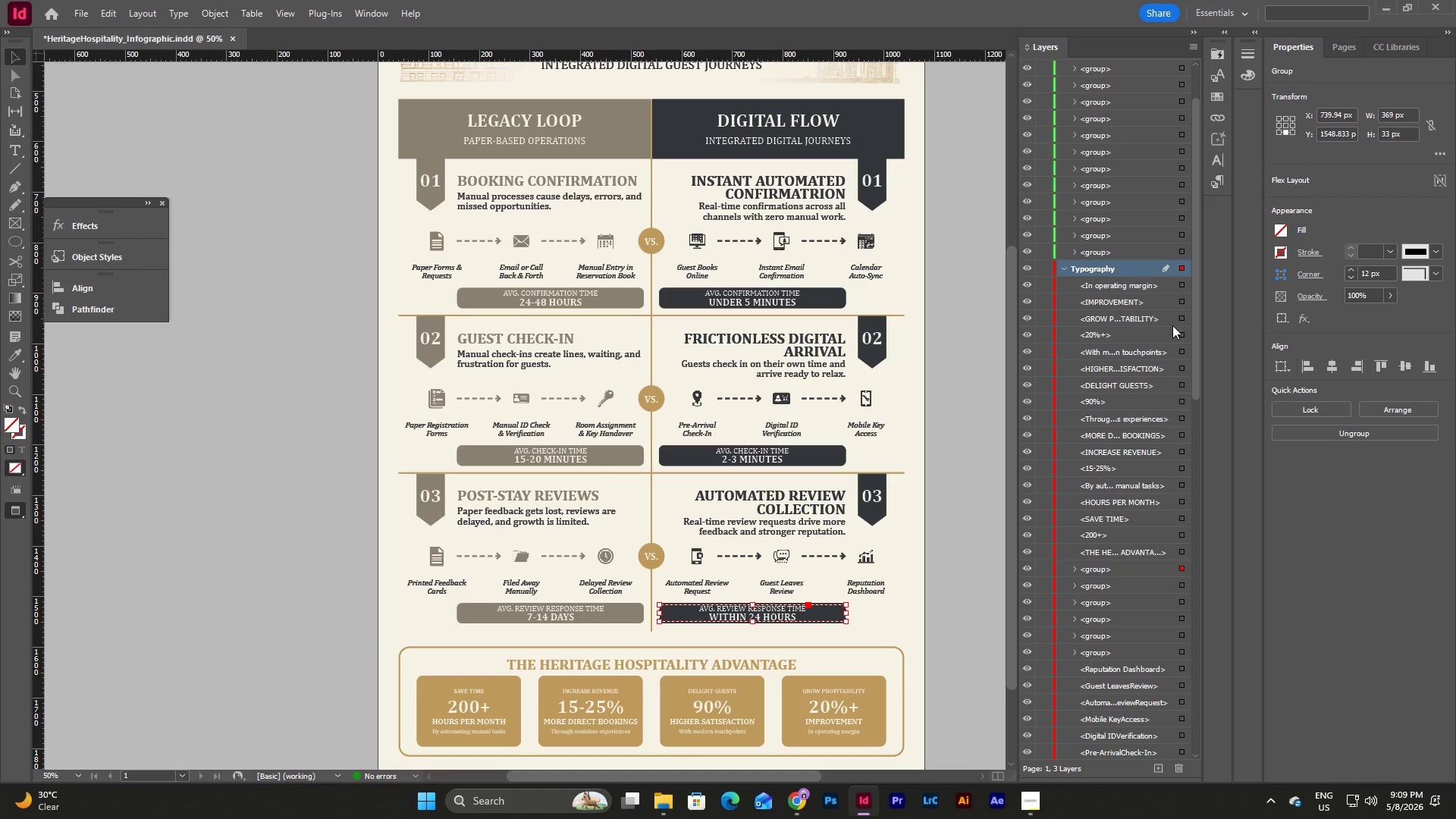 
left_click([1181, 268])
 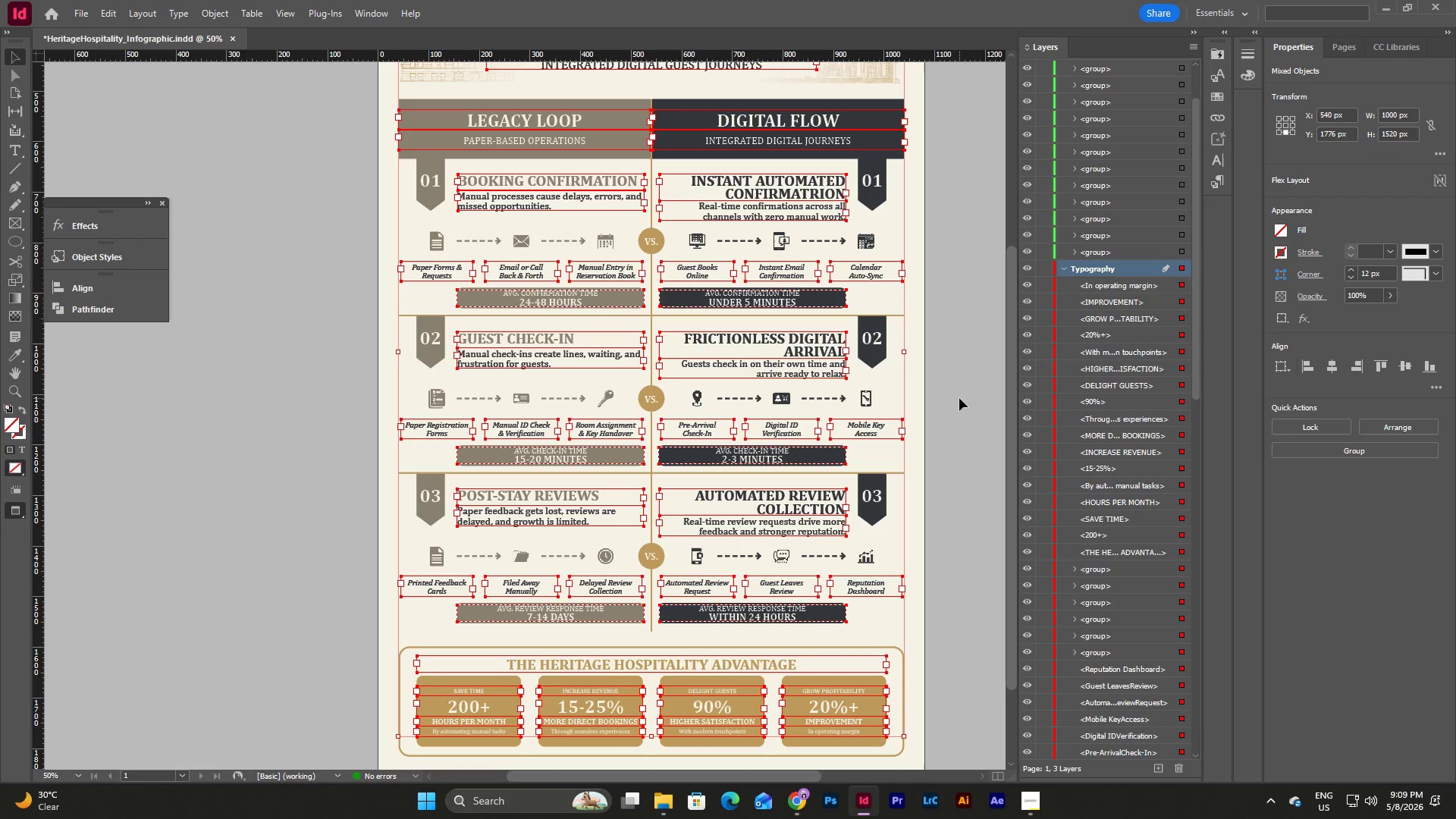 
scroll: coordinate [952, 394], scroll_direction: up, amount: 4.0
 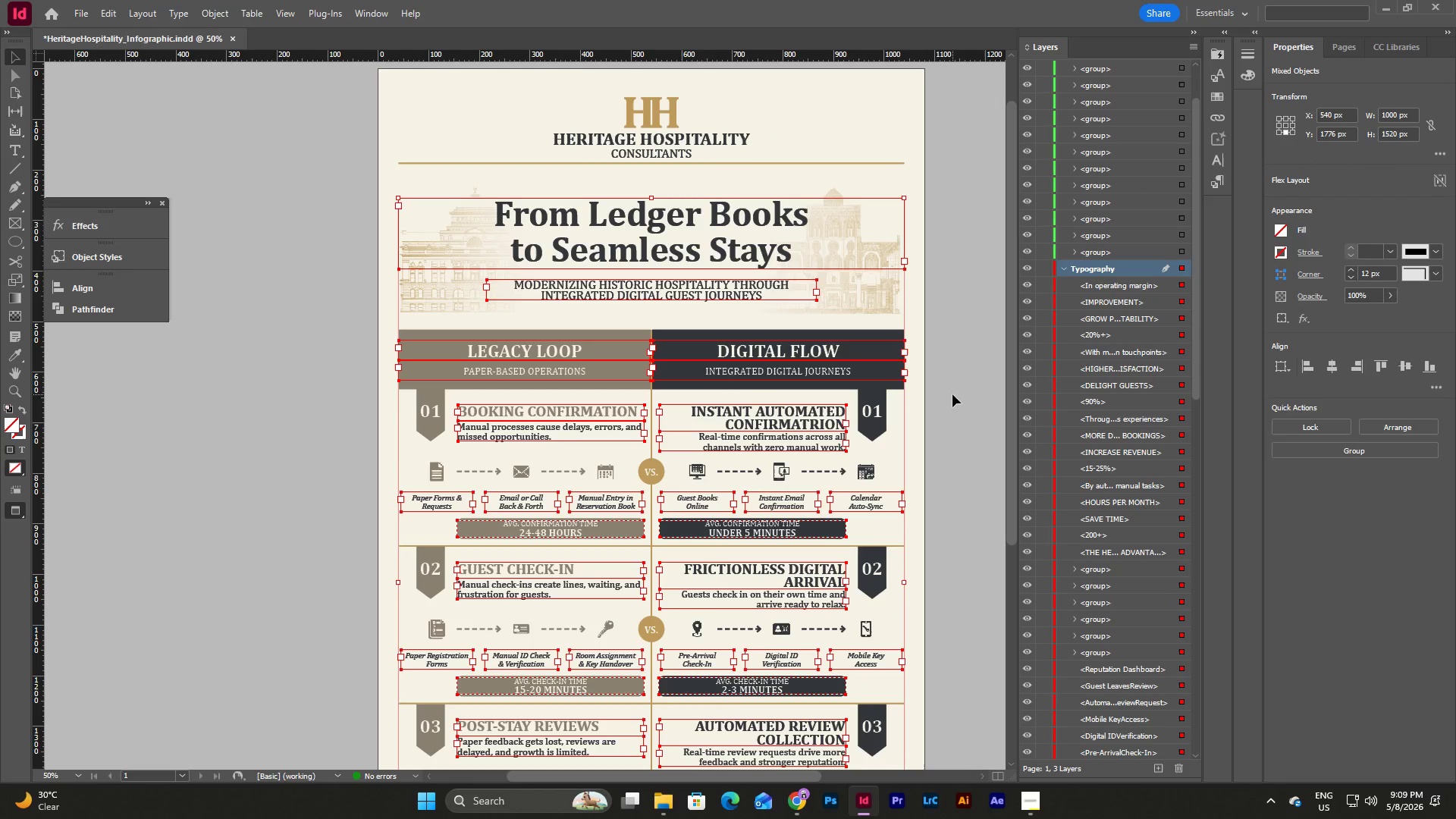 
scroll: coordinate [952, 394], scroll_direction: down, amount: 5.0
 